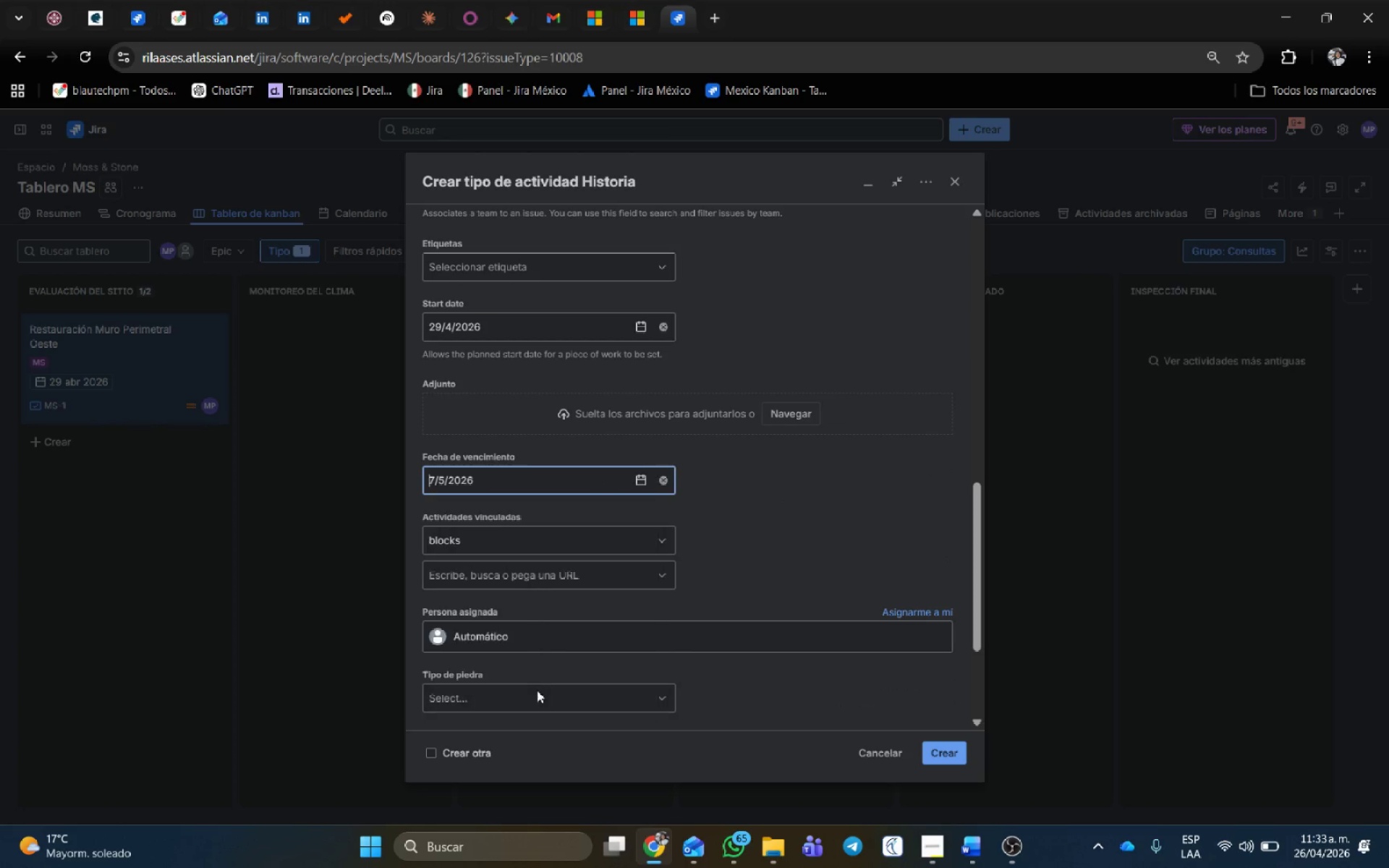 
scroll: coordinate [626, 613], scroll_direction: down, amount: 1.0
 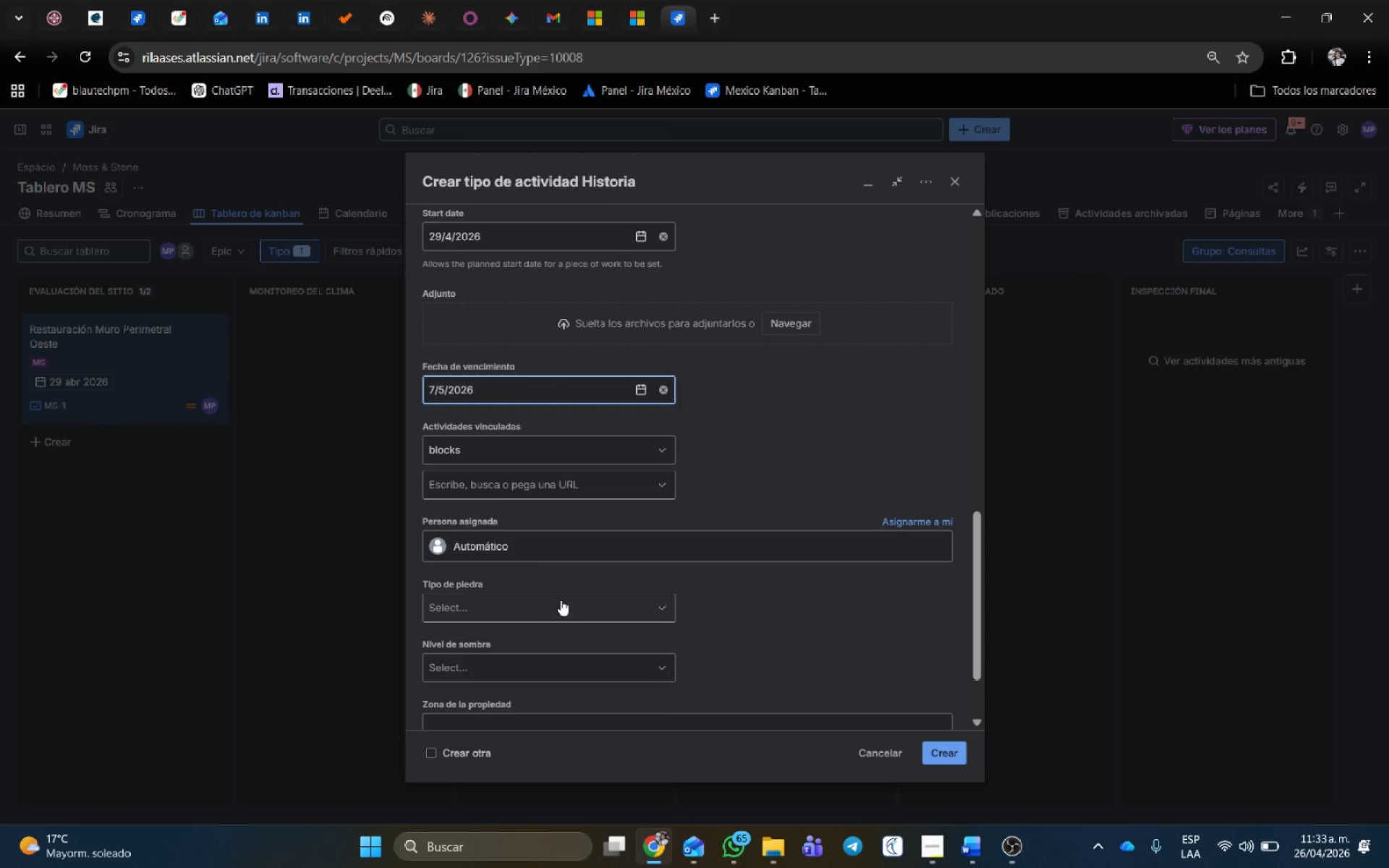 
left_click([531, 548])
 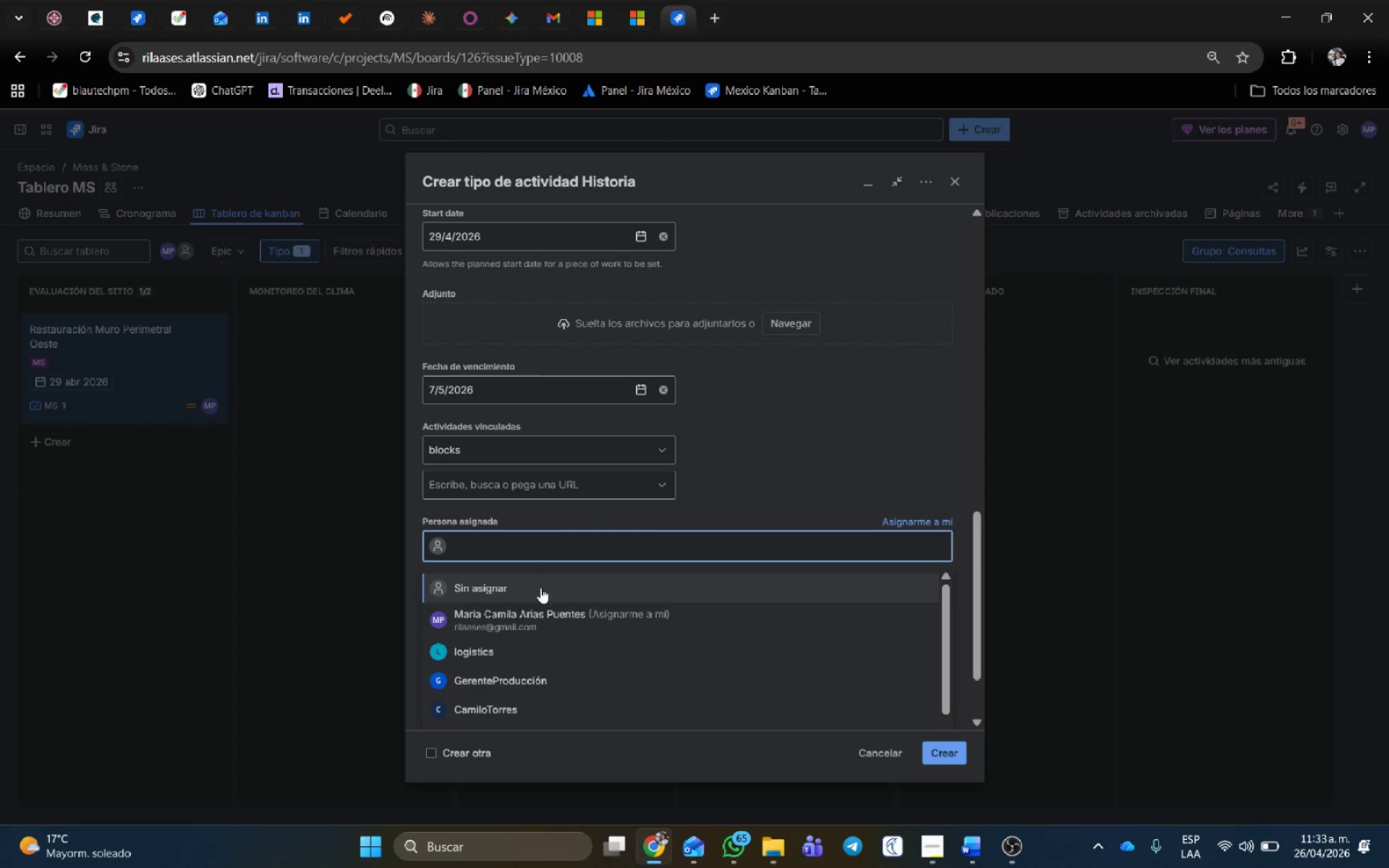 
scroll: coordinate [542, 668], scroll_direction: down, amount: 1.0
 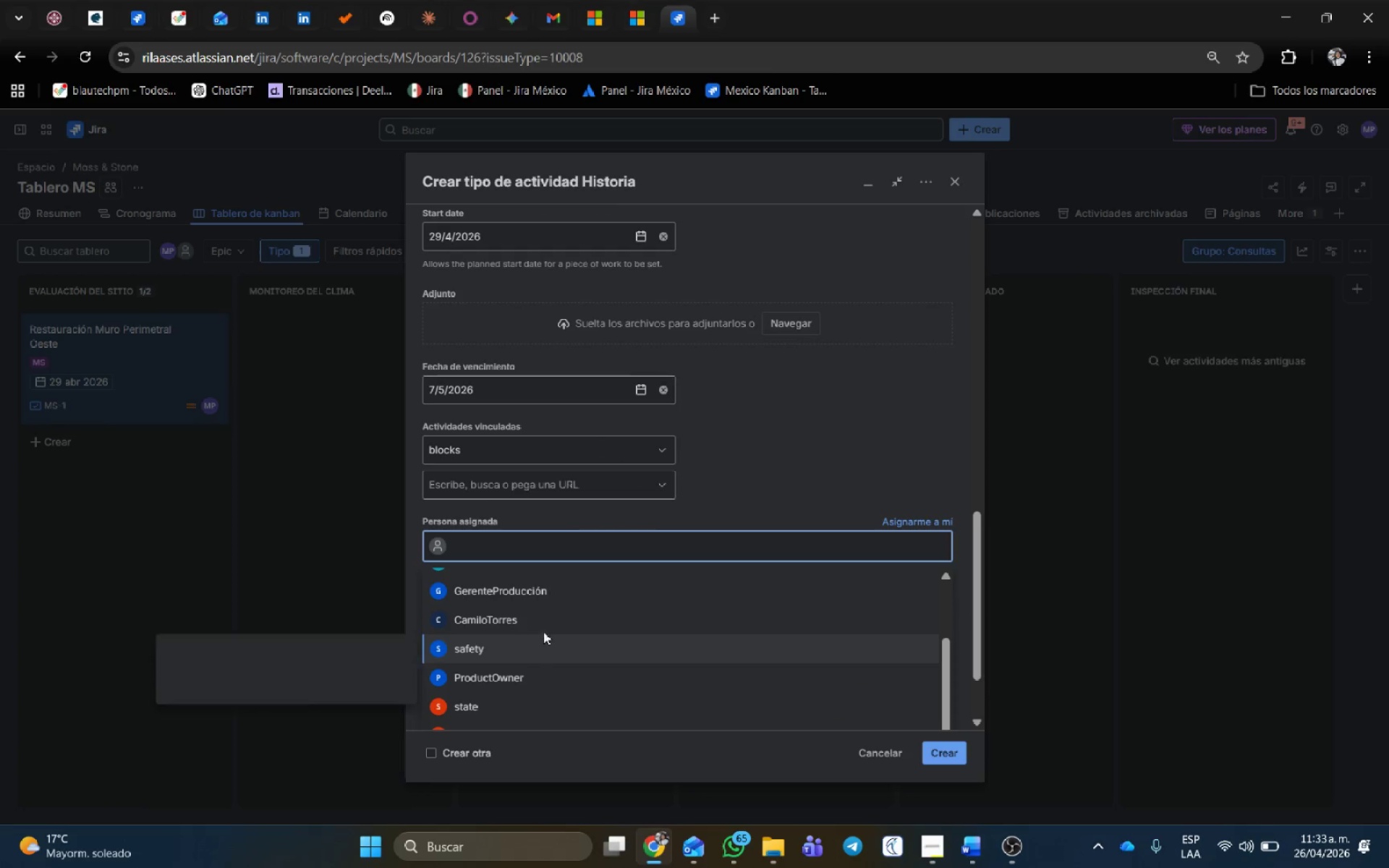 
left_click([543, 627])
 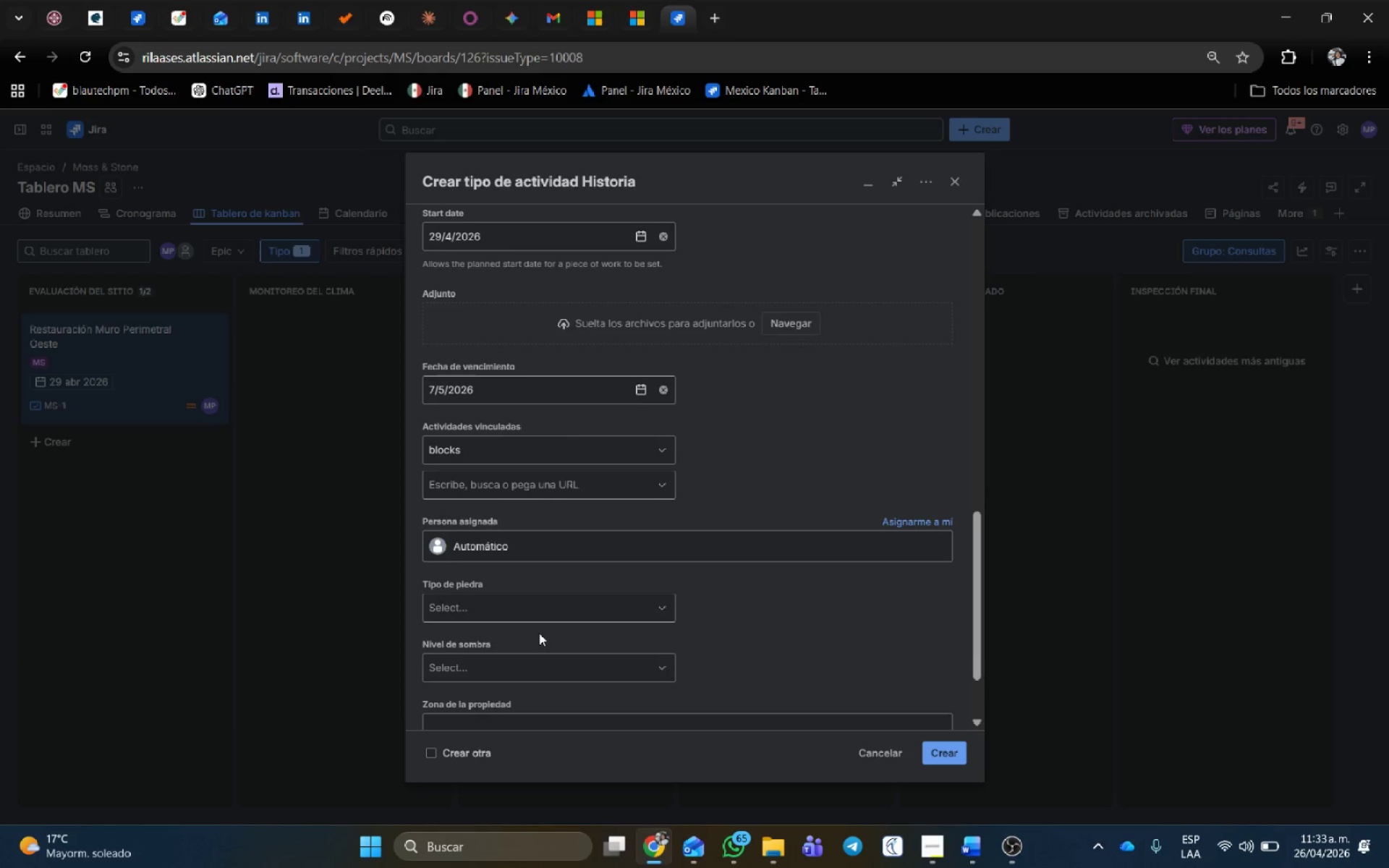 
scroll: coordinate [539, 633], scroll_direction: down, amount: 1.0
 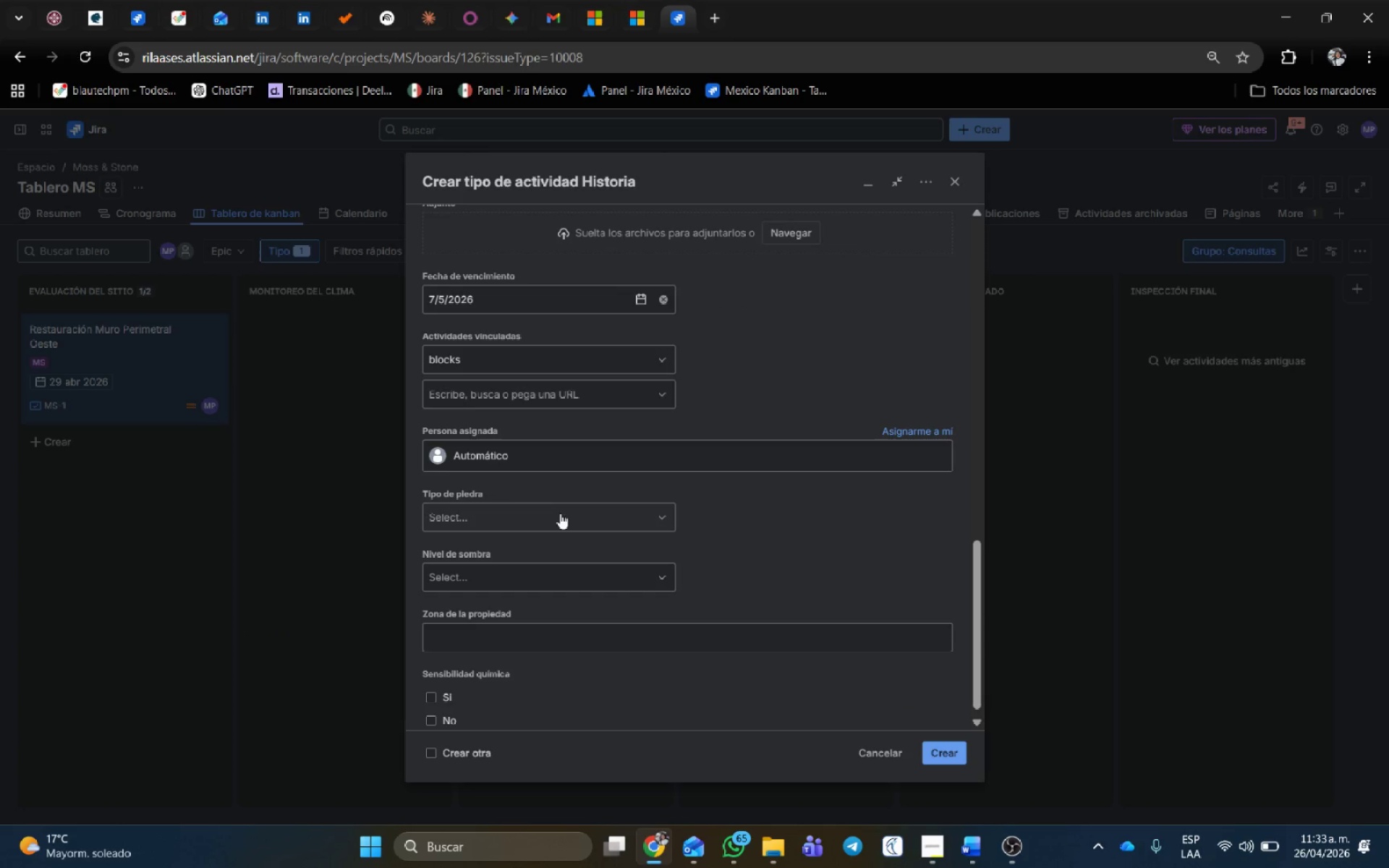 
left_click([580, 476])
 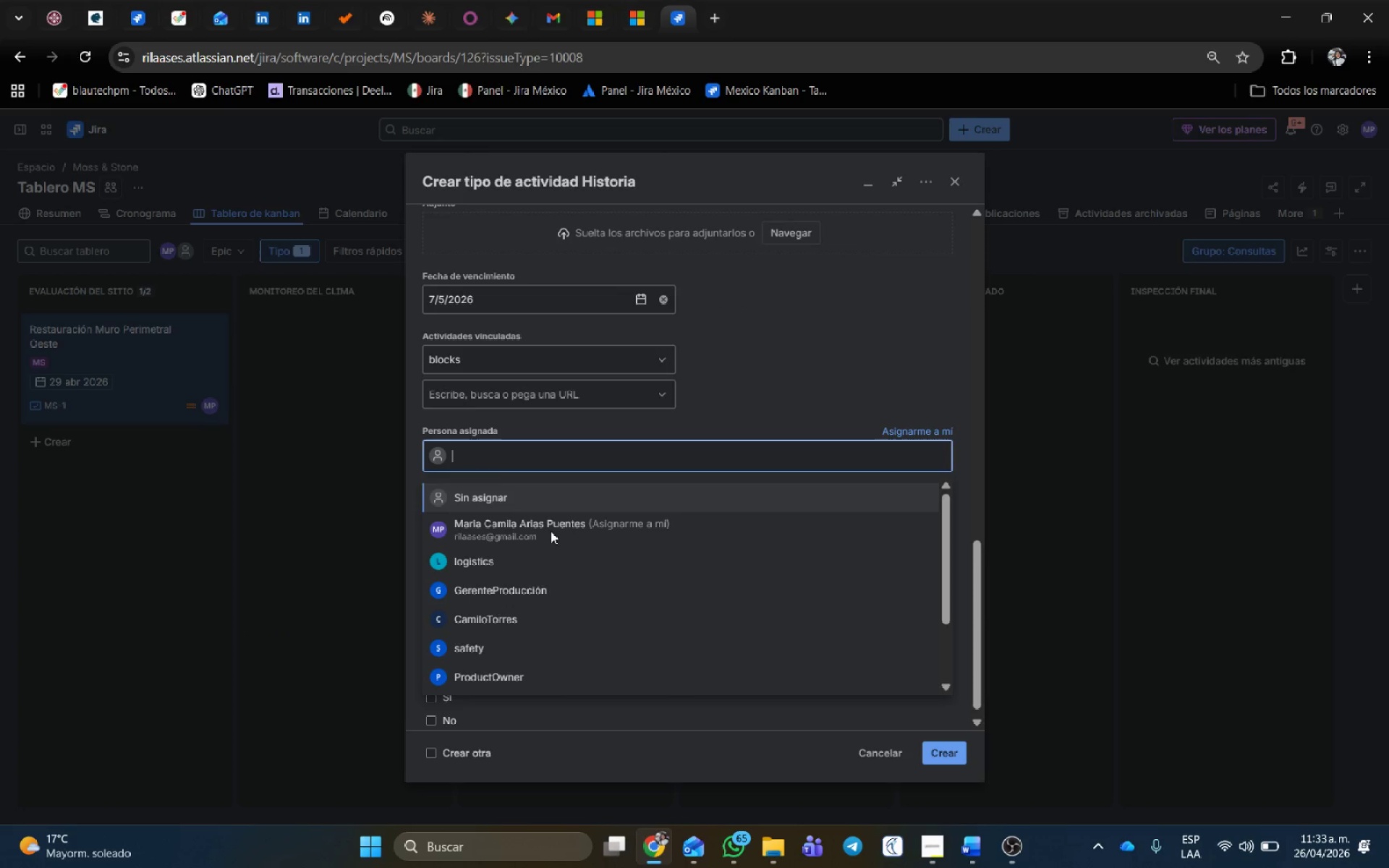 
scroll: coordinate [540, 579], scroll_direction: down, amount: 1.0
 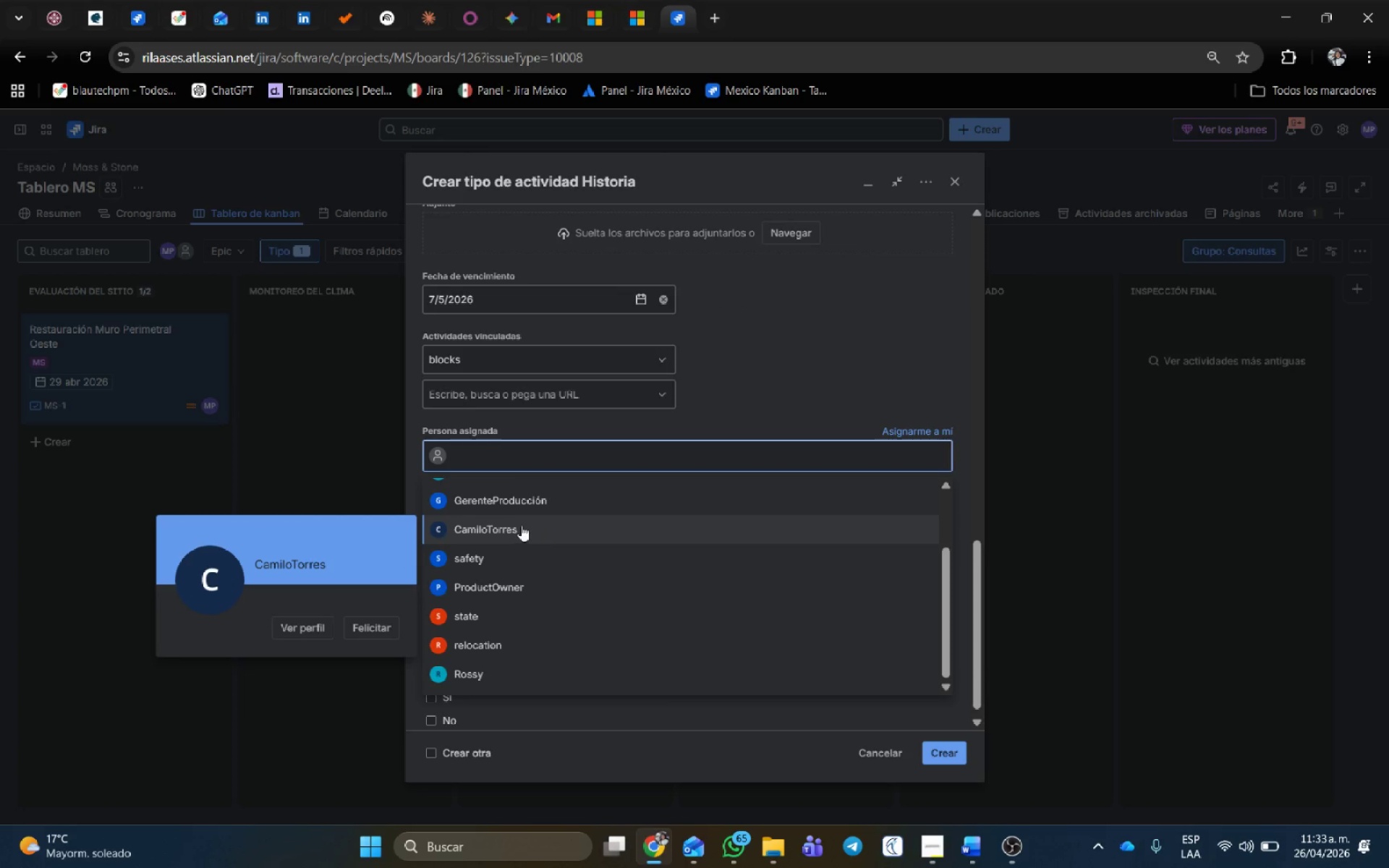 
left_click([477, 518])
 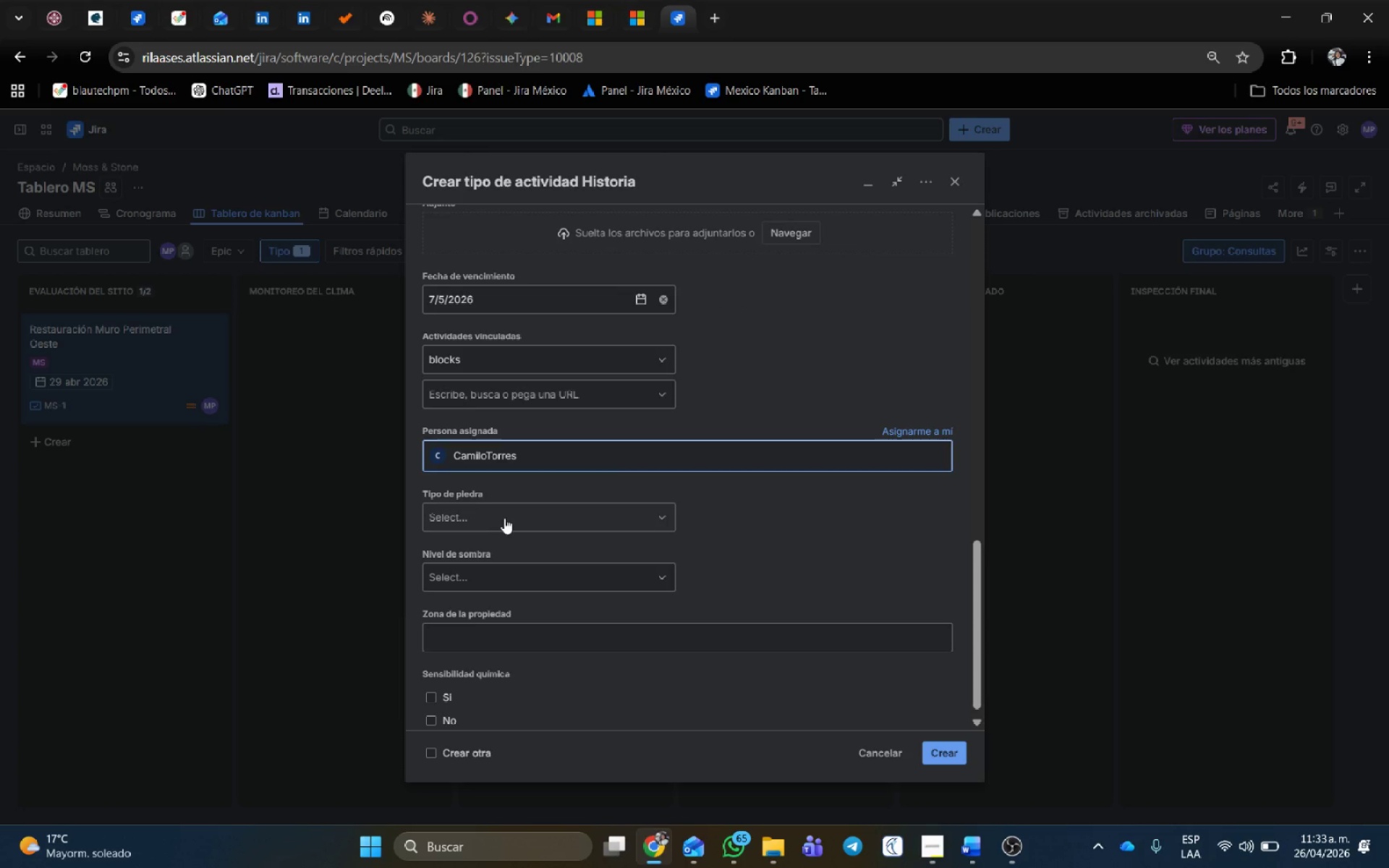 
left_click([504, 518])
 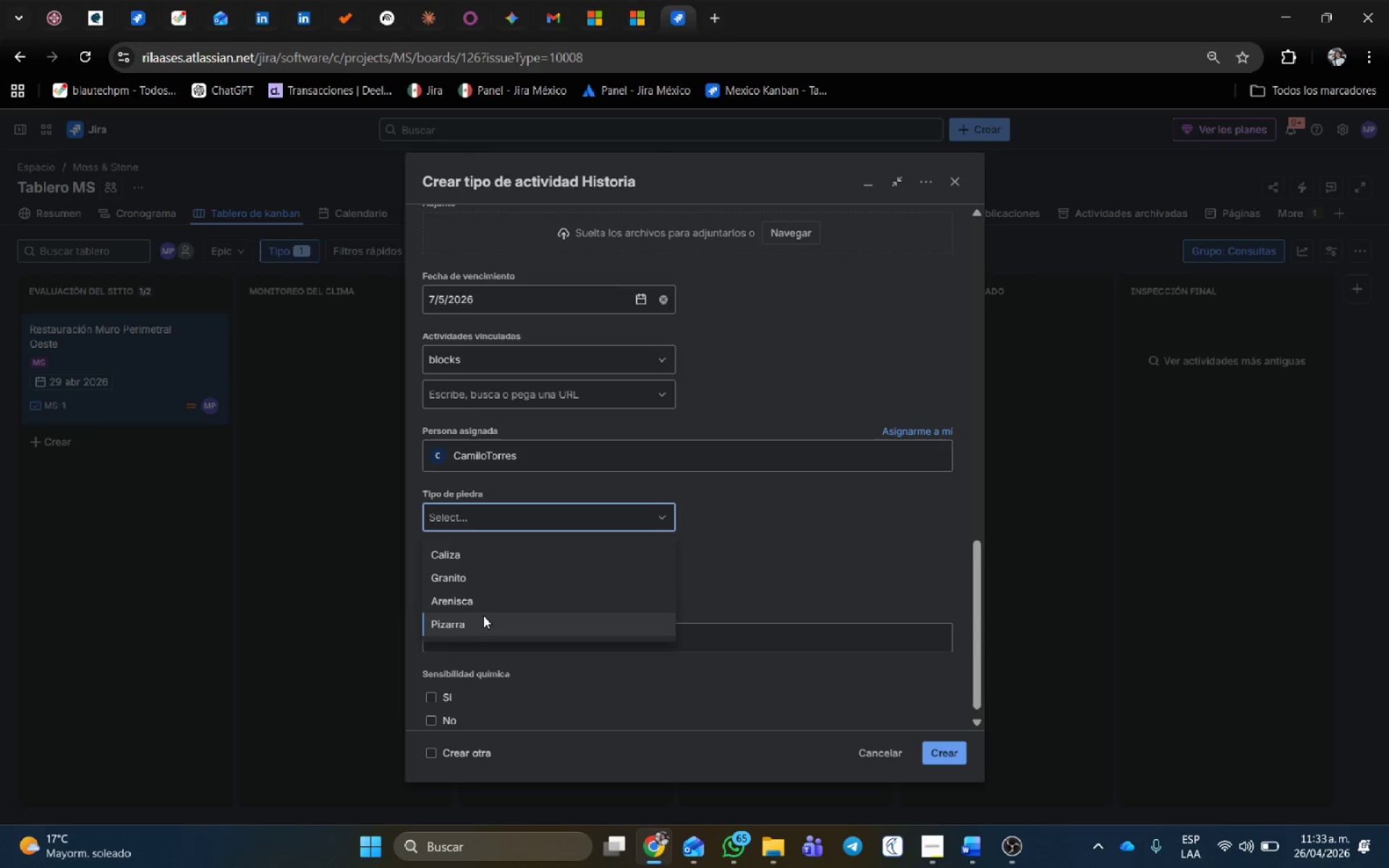 
left_click([483, 553])
 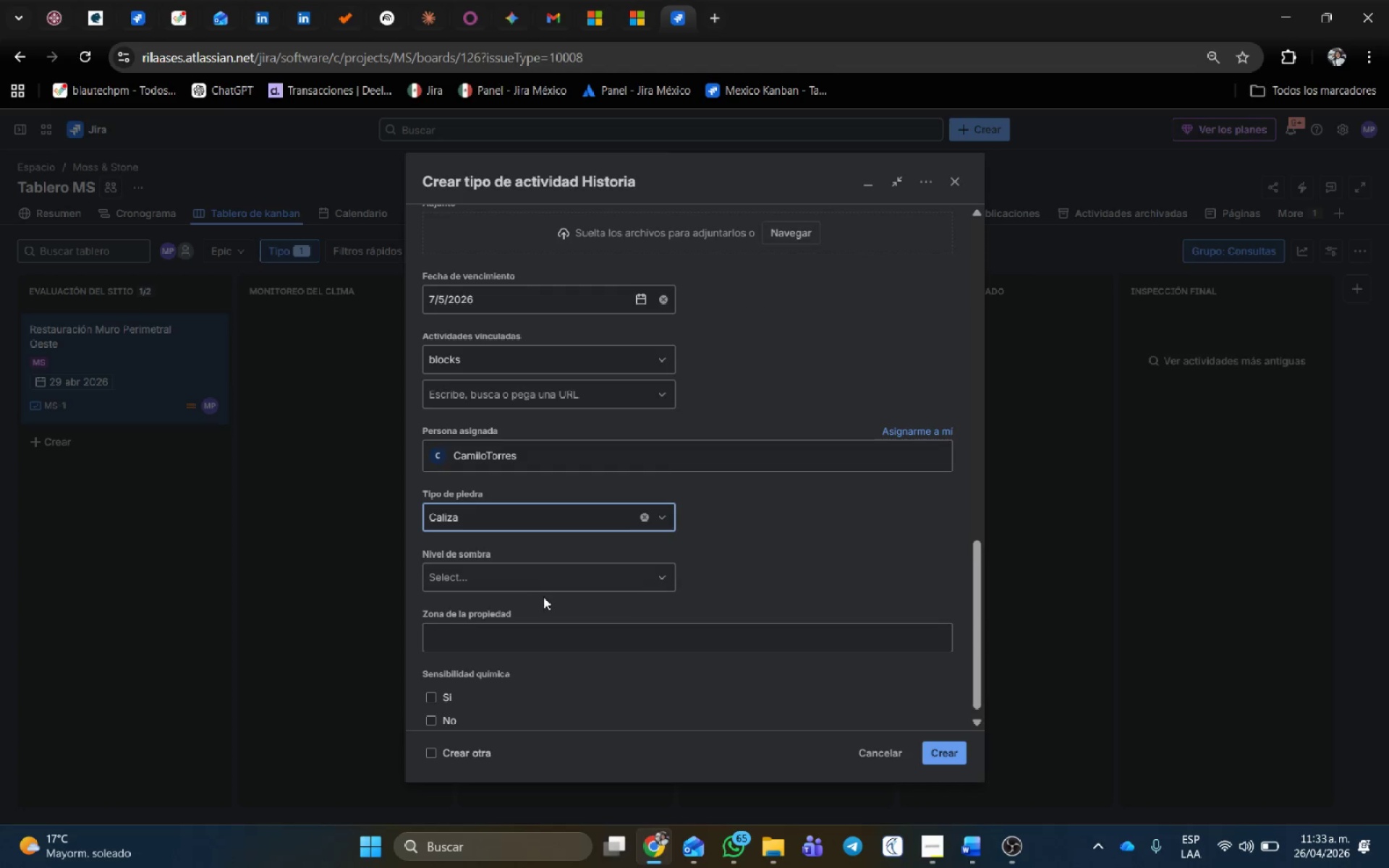 
scroll: coordinate [556, 582], scroll_direction: down, amount: 1.0
 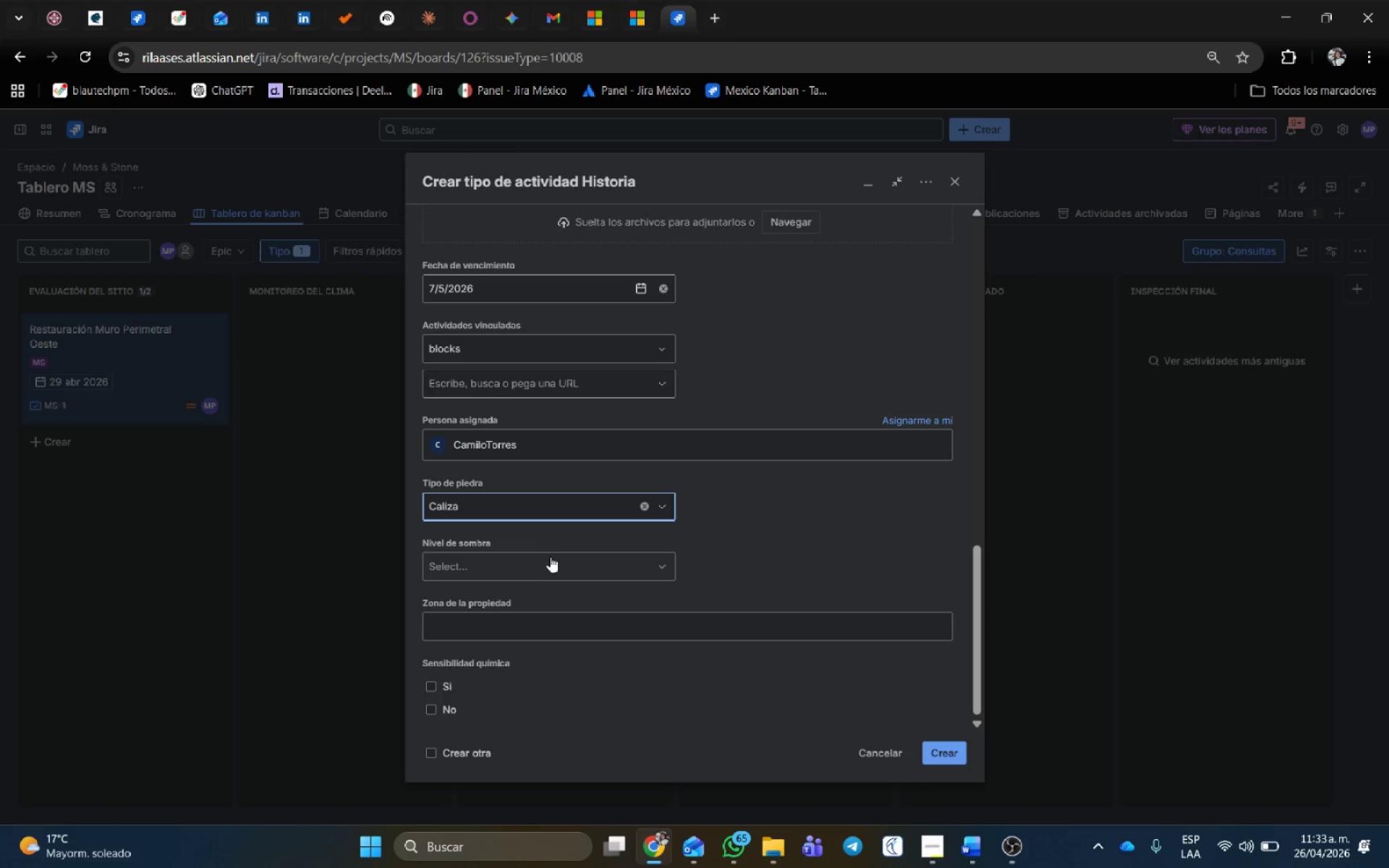 
left_click([556, 548])
 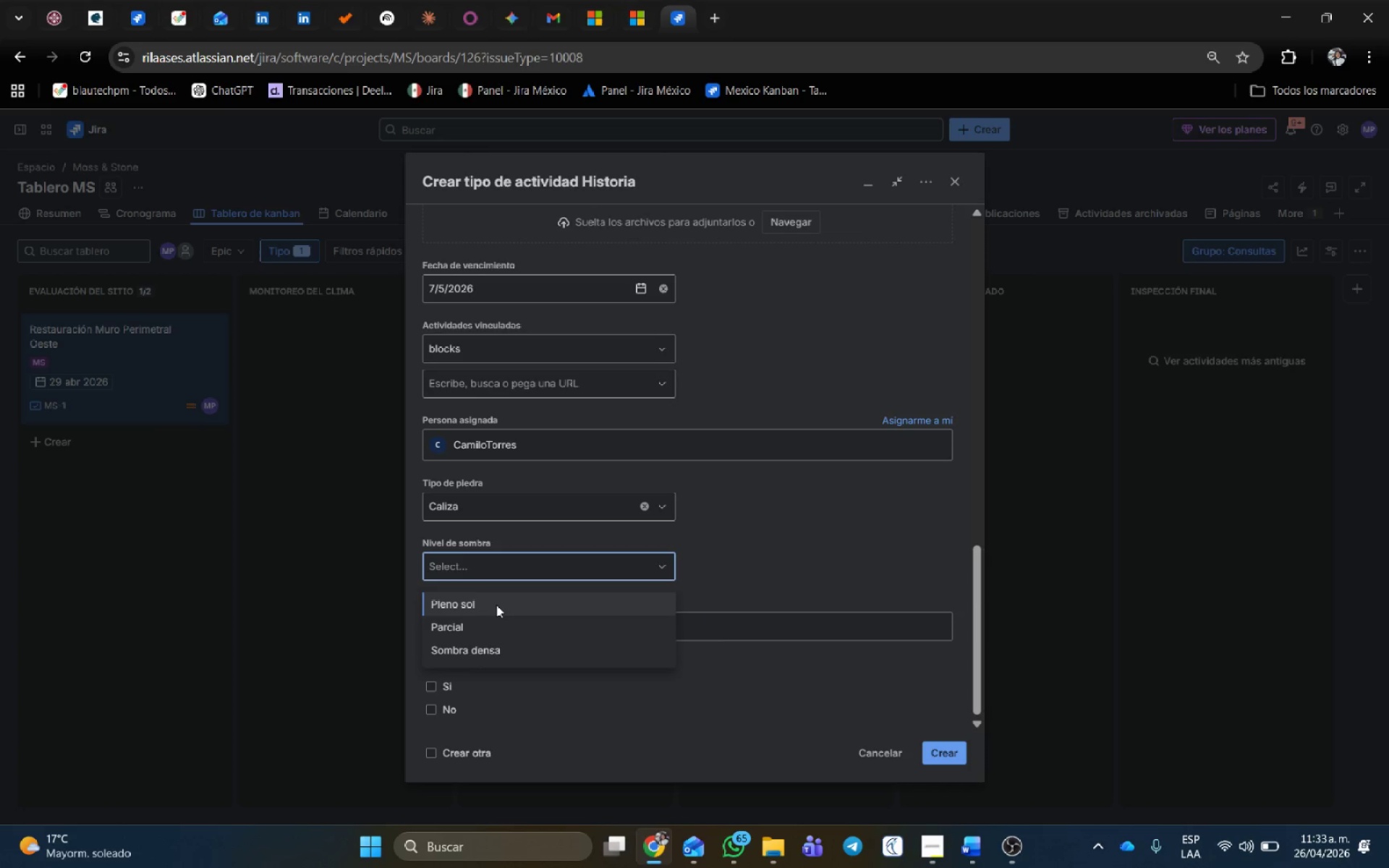 
left_click([493, 651])
 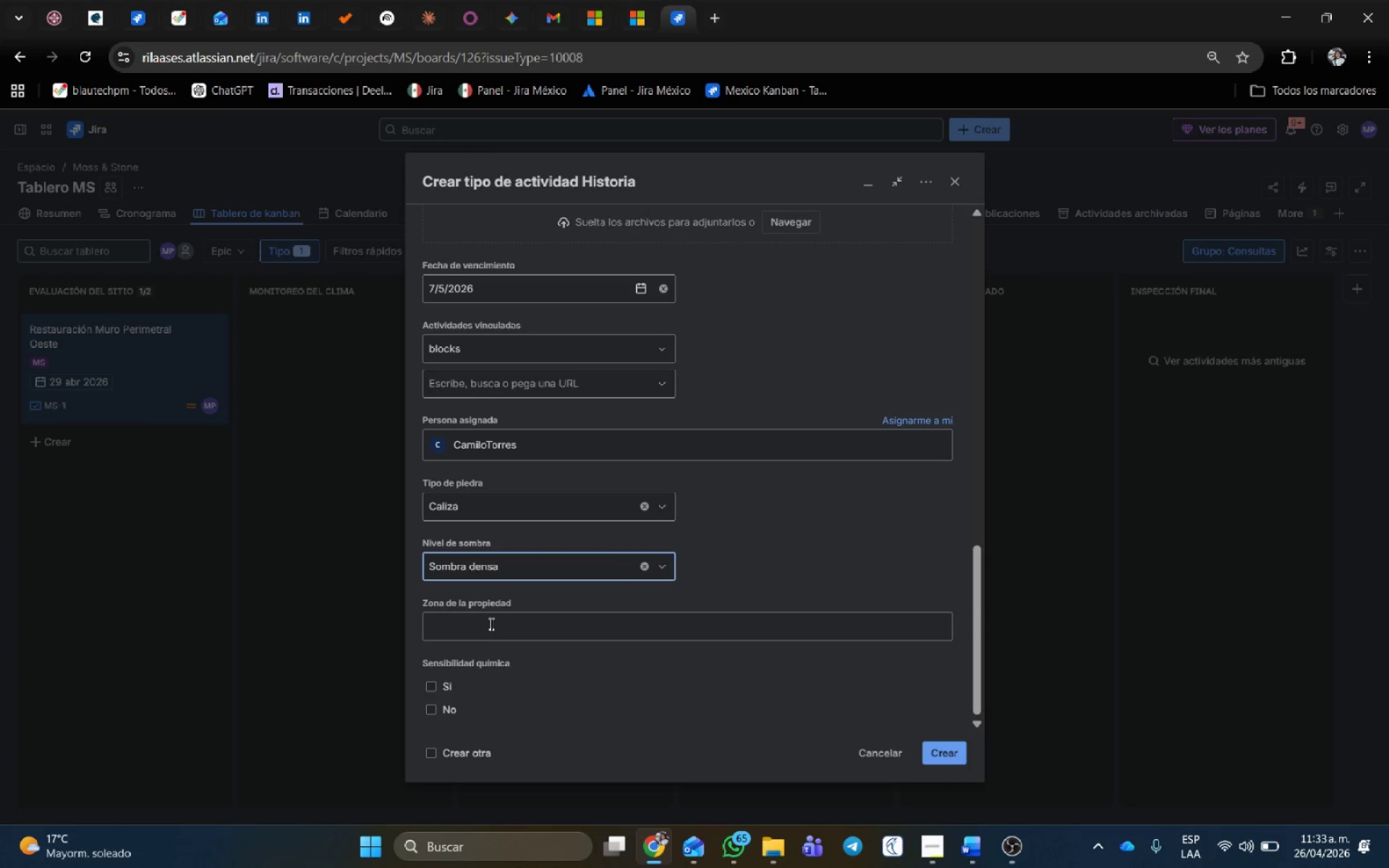 
left_click([490, 621])
 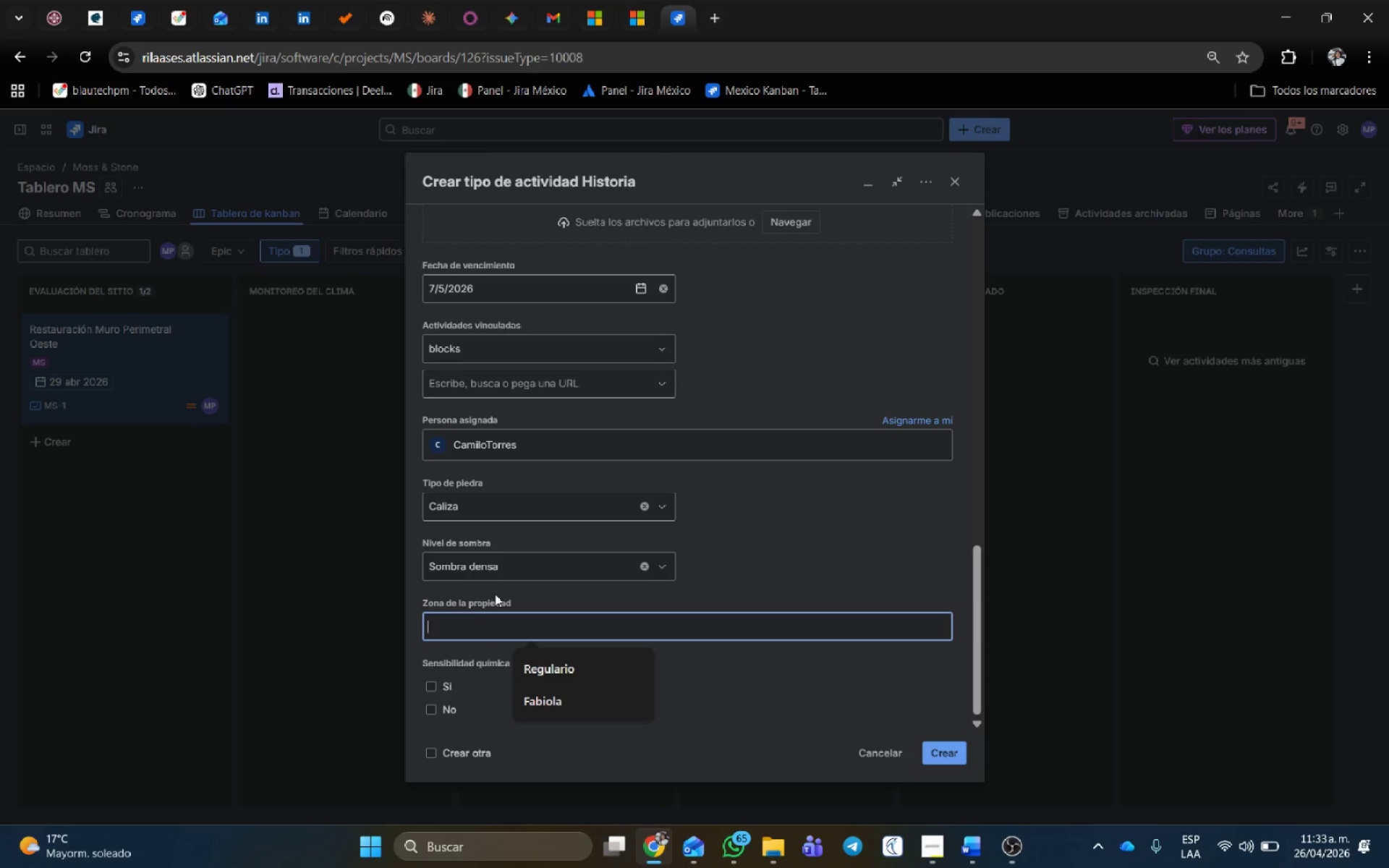 
type(Jard;in Centrla)
 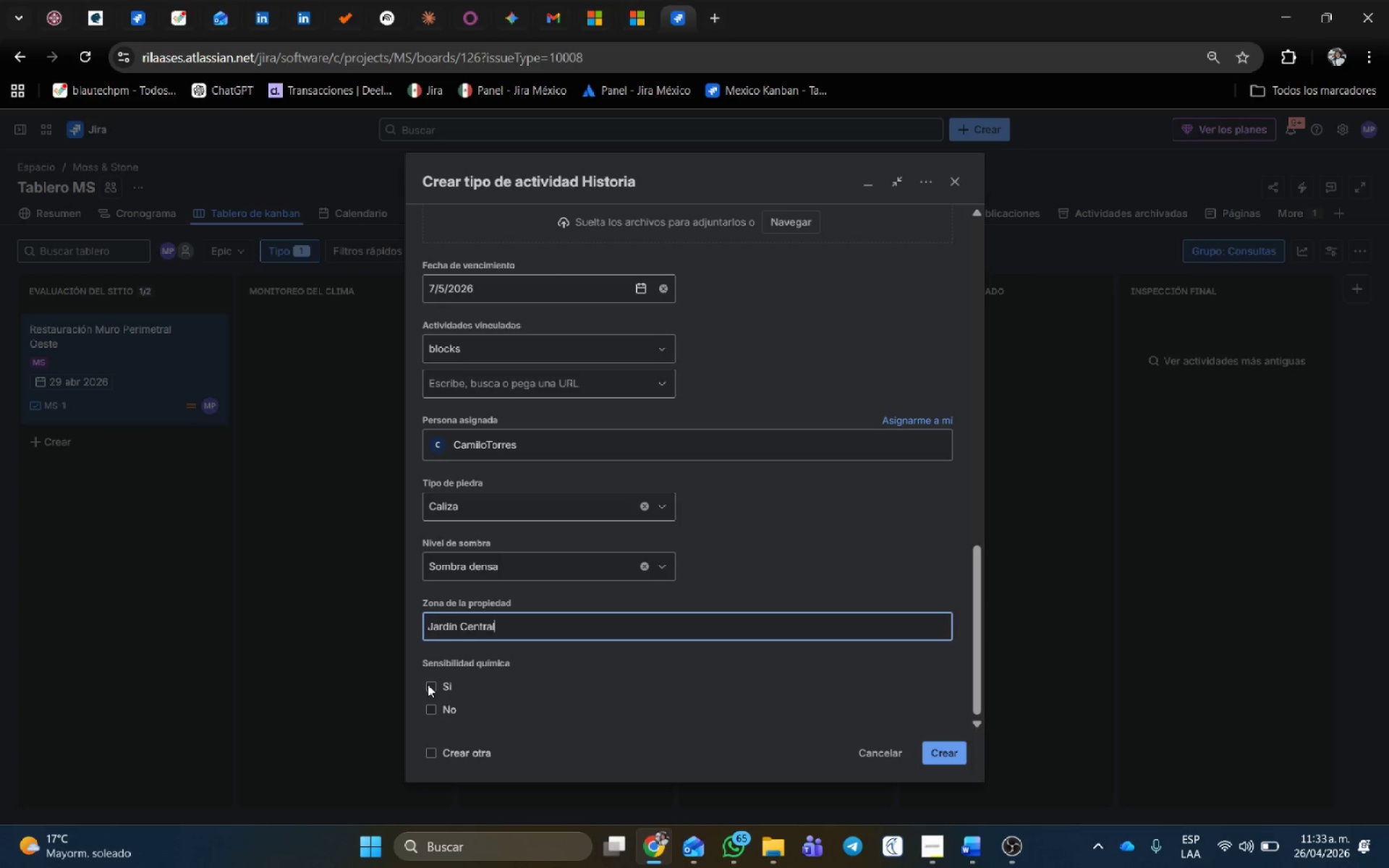 
left_click([428, 682])
 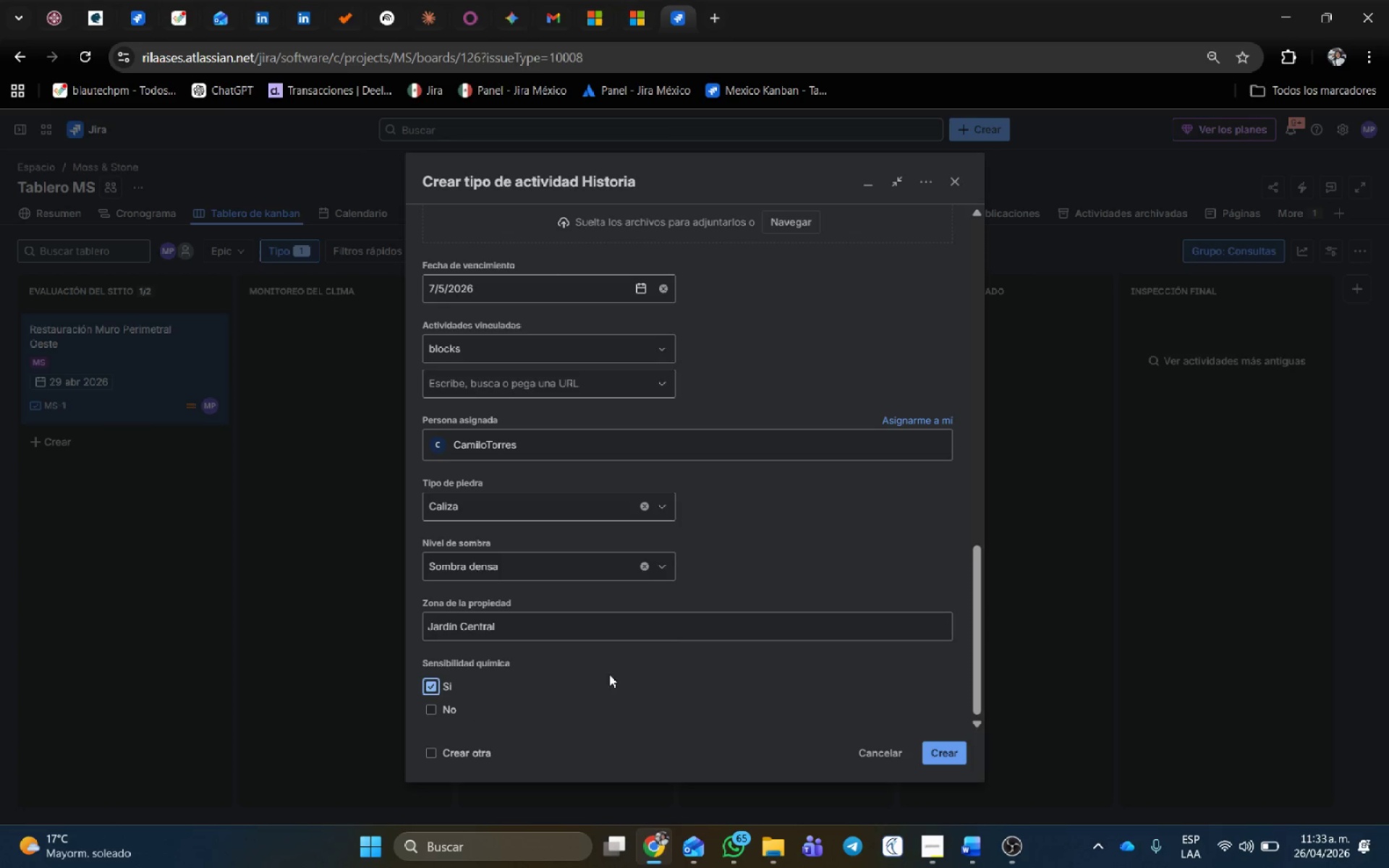 
scroll: coordinate [815, 653], scroll_direction: down, amount: 2.0
 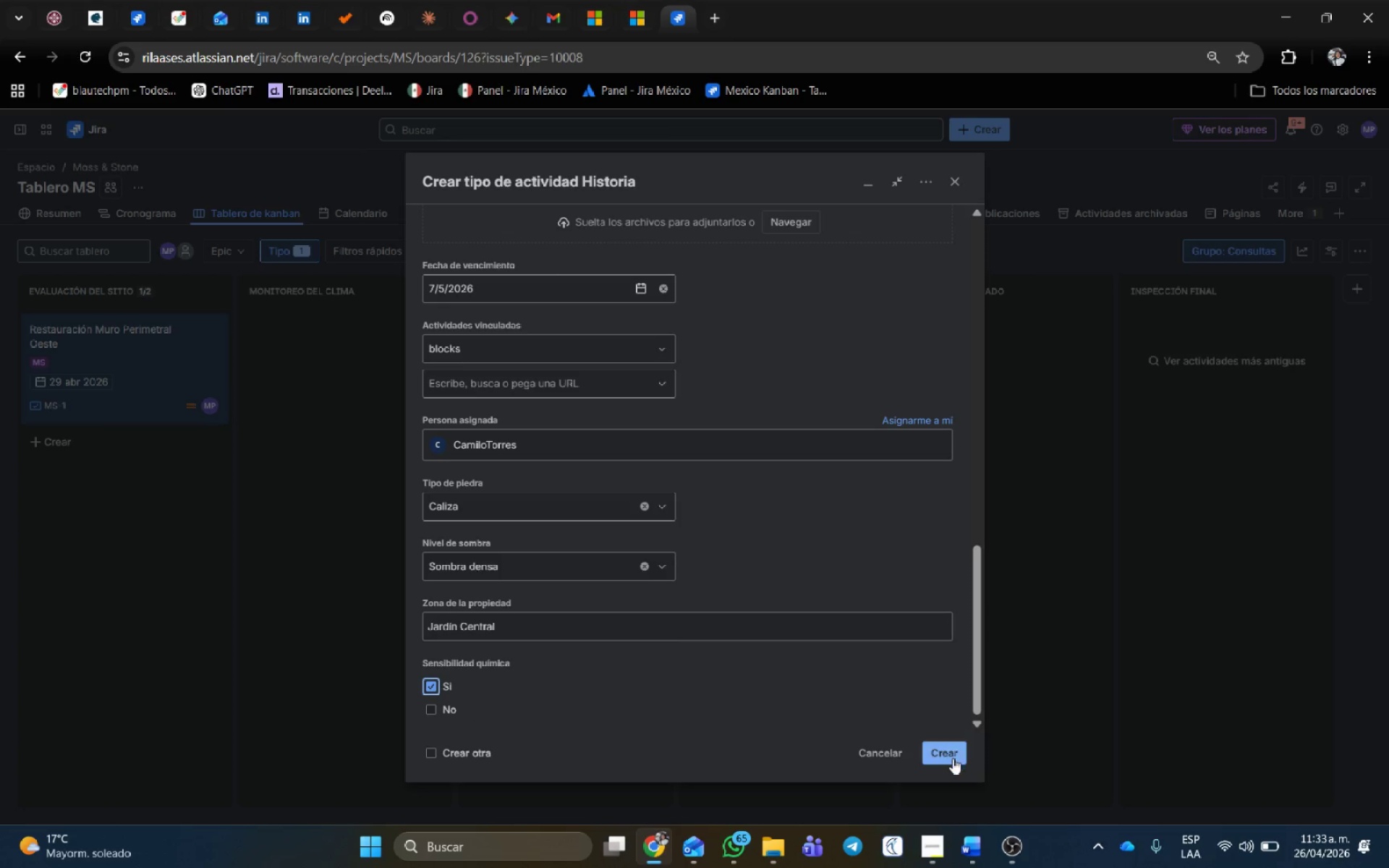 
left_click([952, 758])
 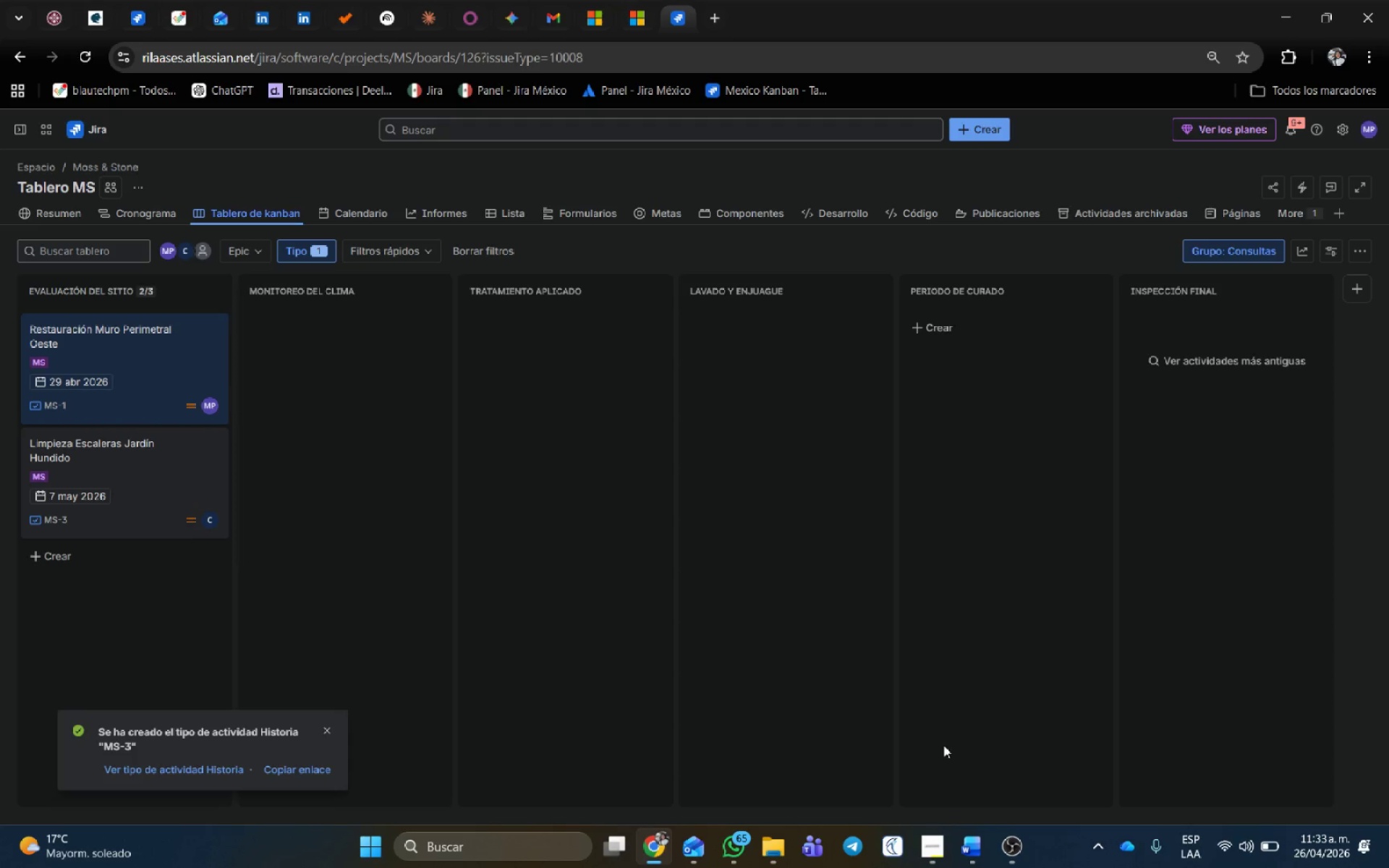 
wait(11.92)
 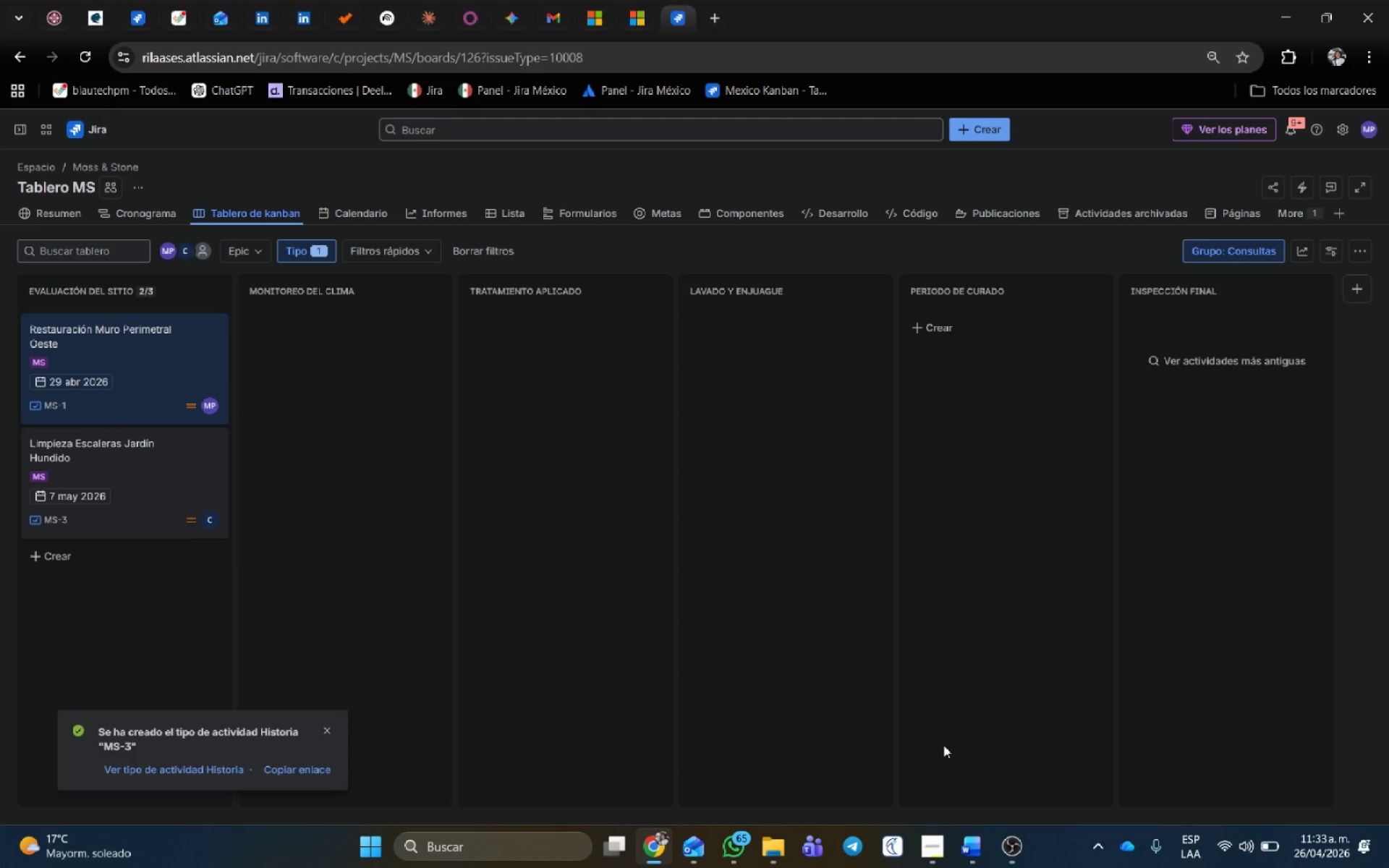 
left_click_drag(start_coordinate=[105, 346], to_coordinate=[252, 338])
 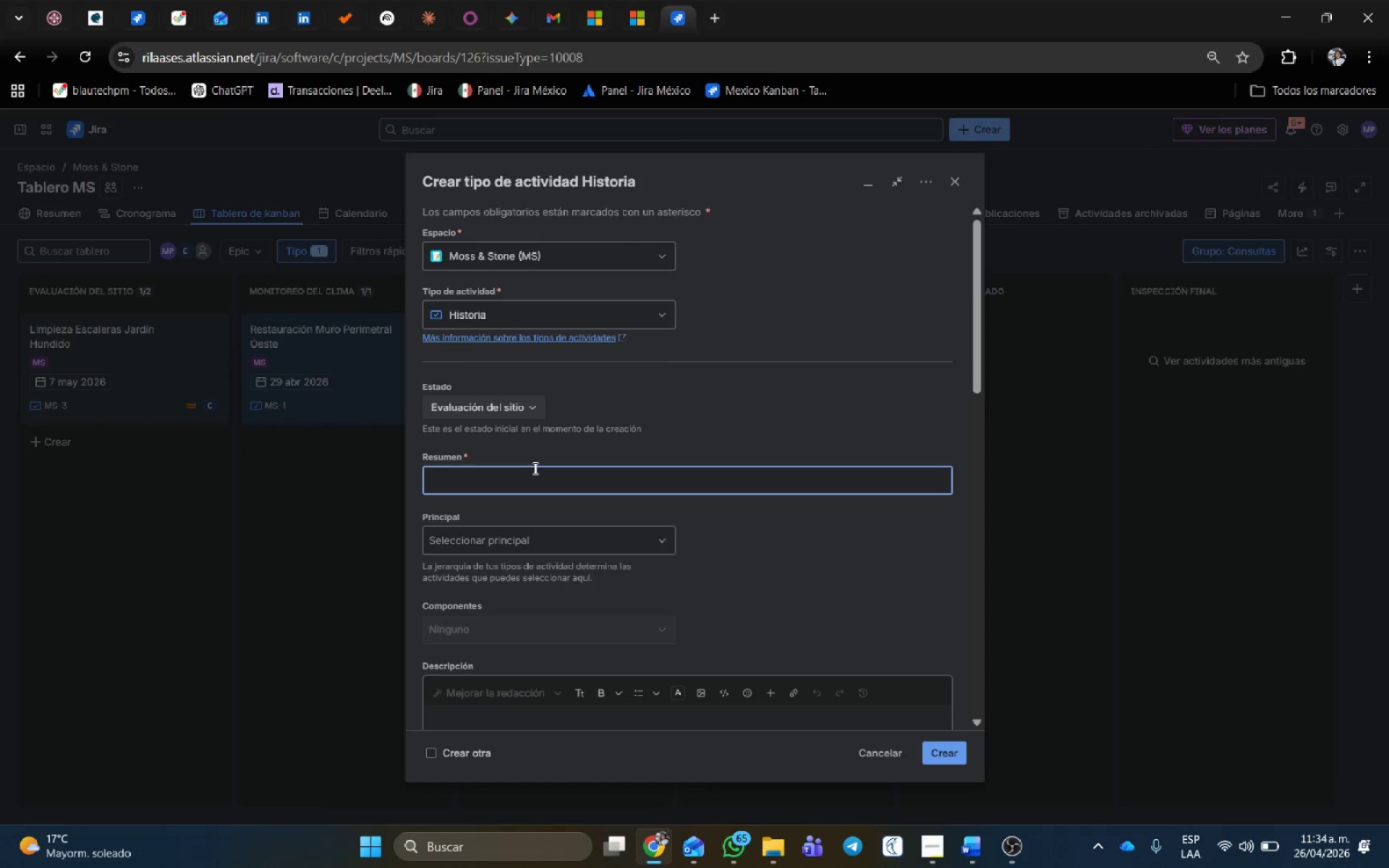 
wait(17.28)
 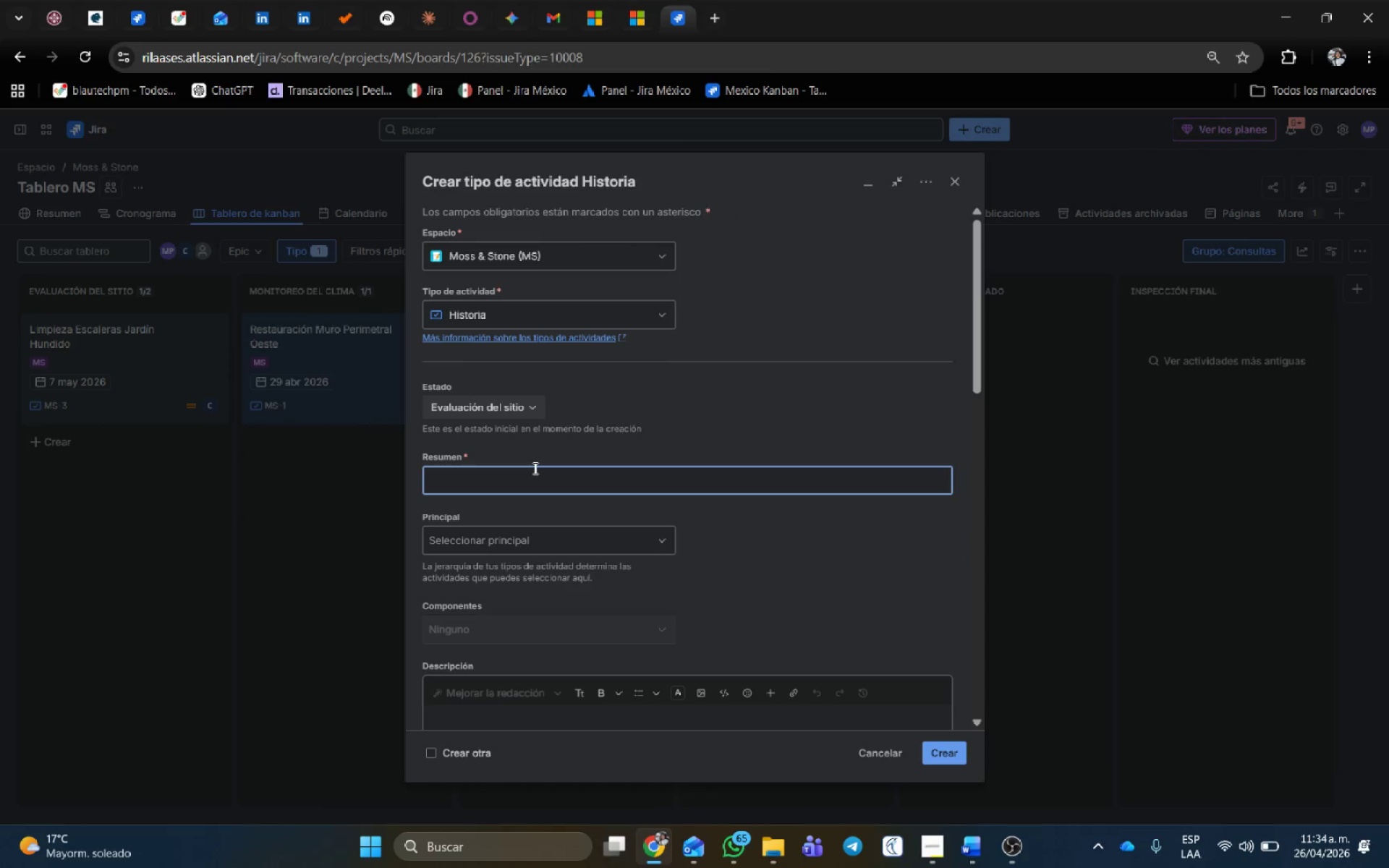 
left_click([537, 467])
 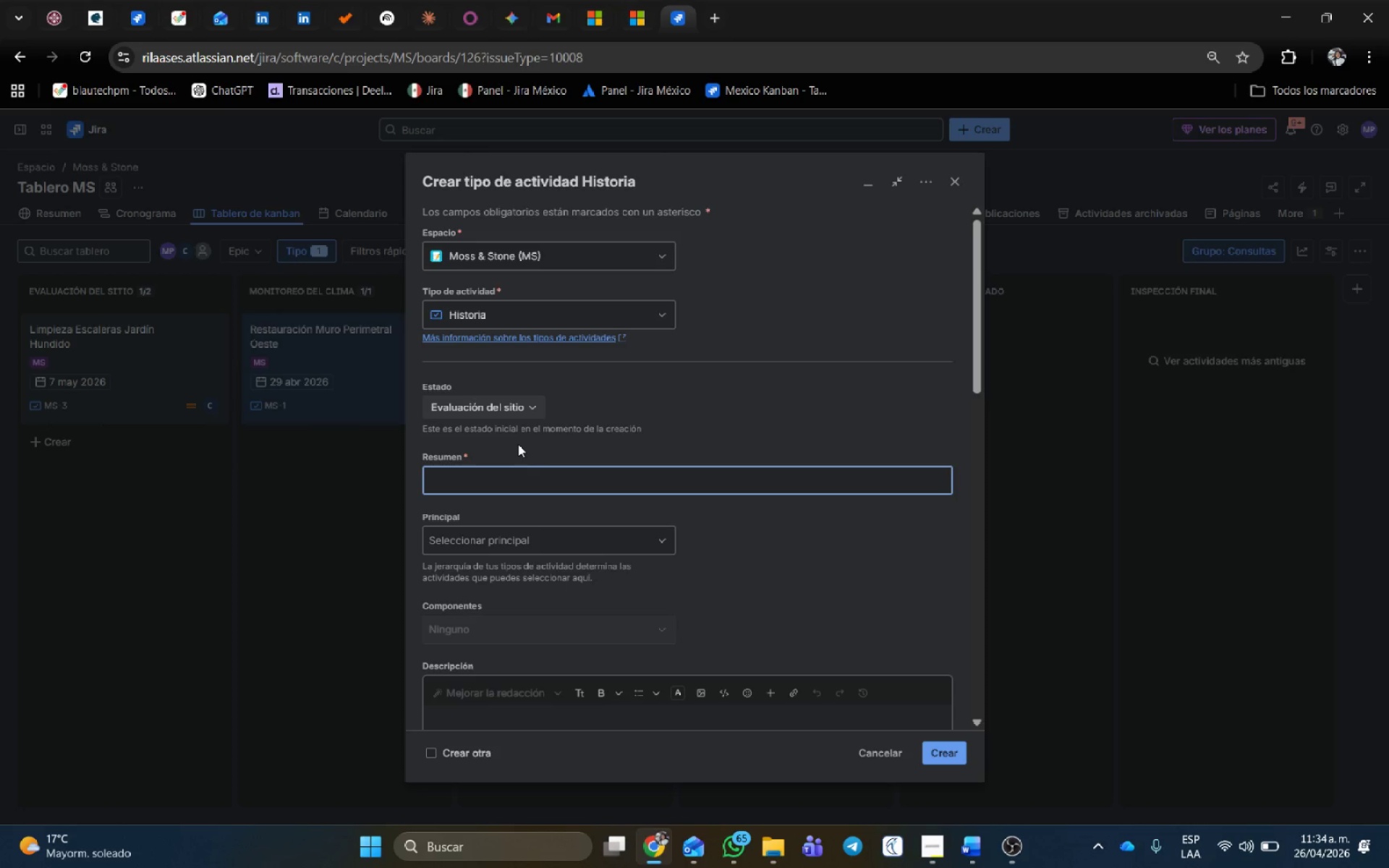 
type(Tratamiento d)
key(Backspace)
type(Fuente Patio Norte)
 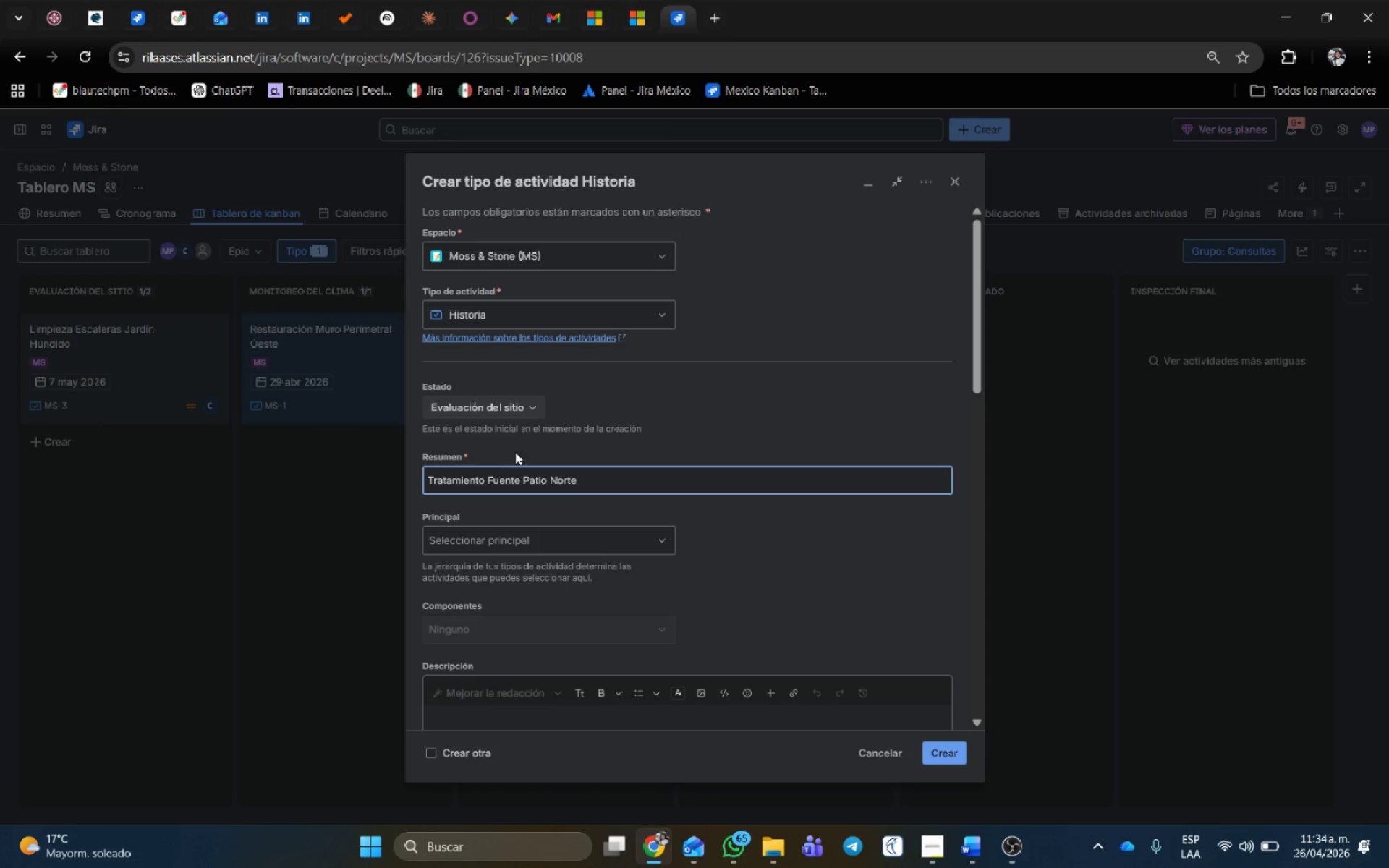 
left_click([514, 546])
 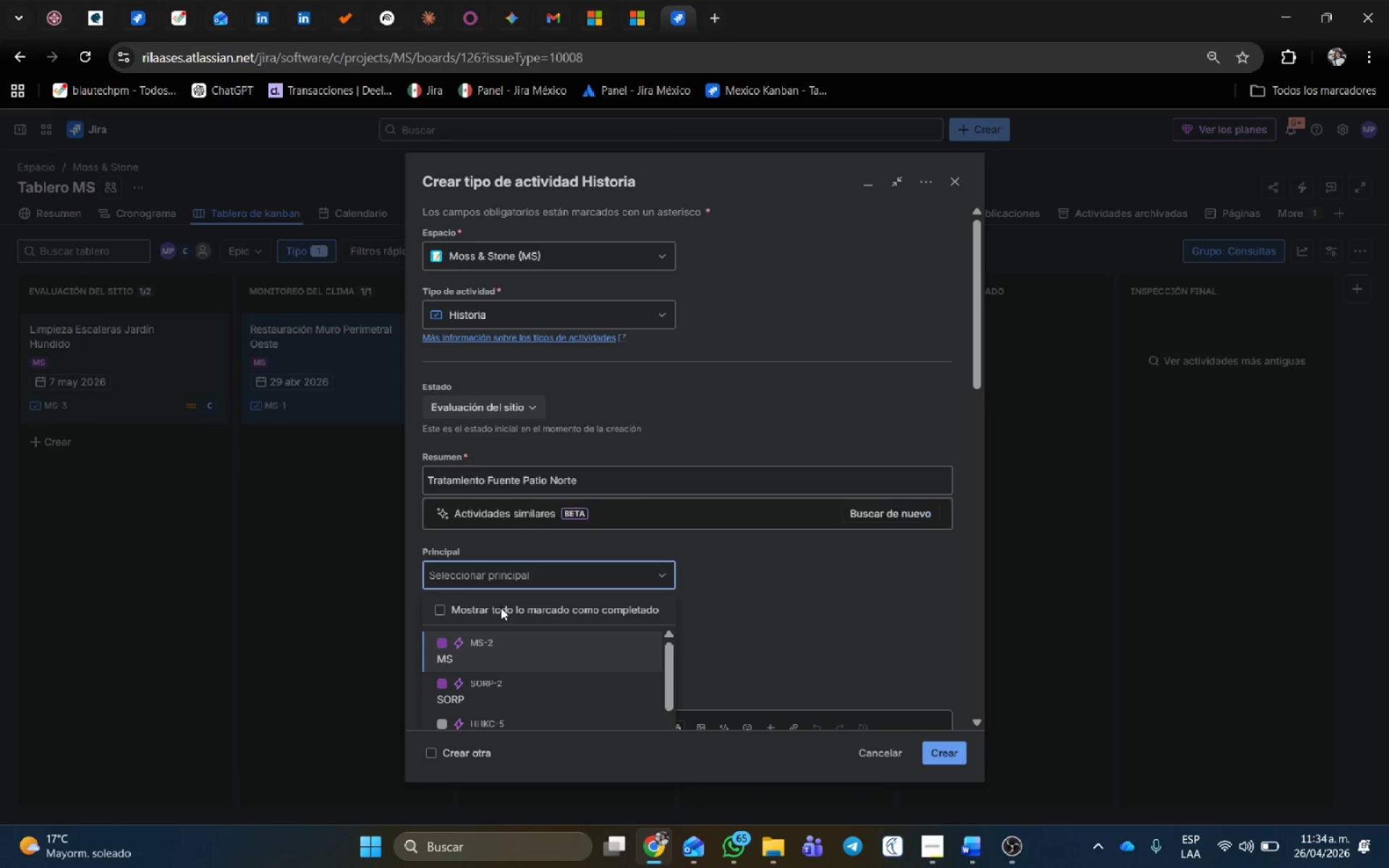 
left_click([483, 629])
 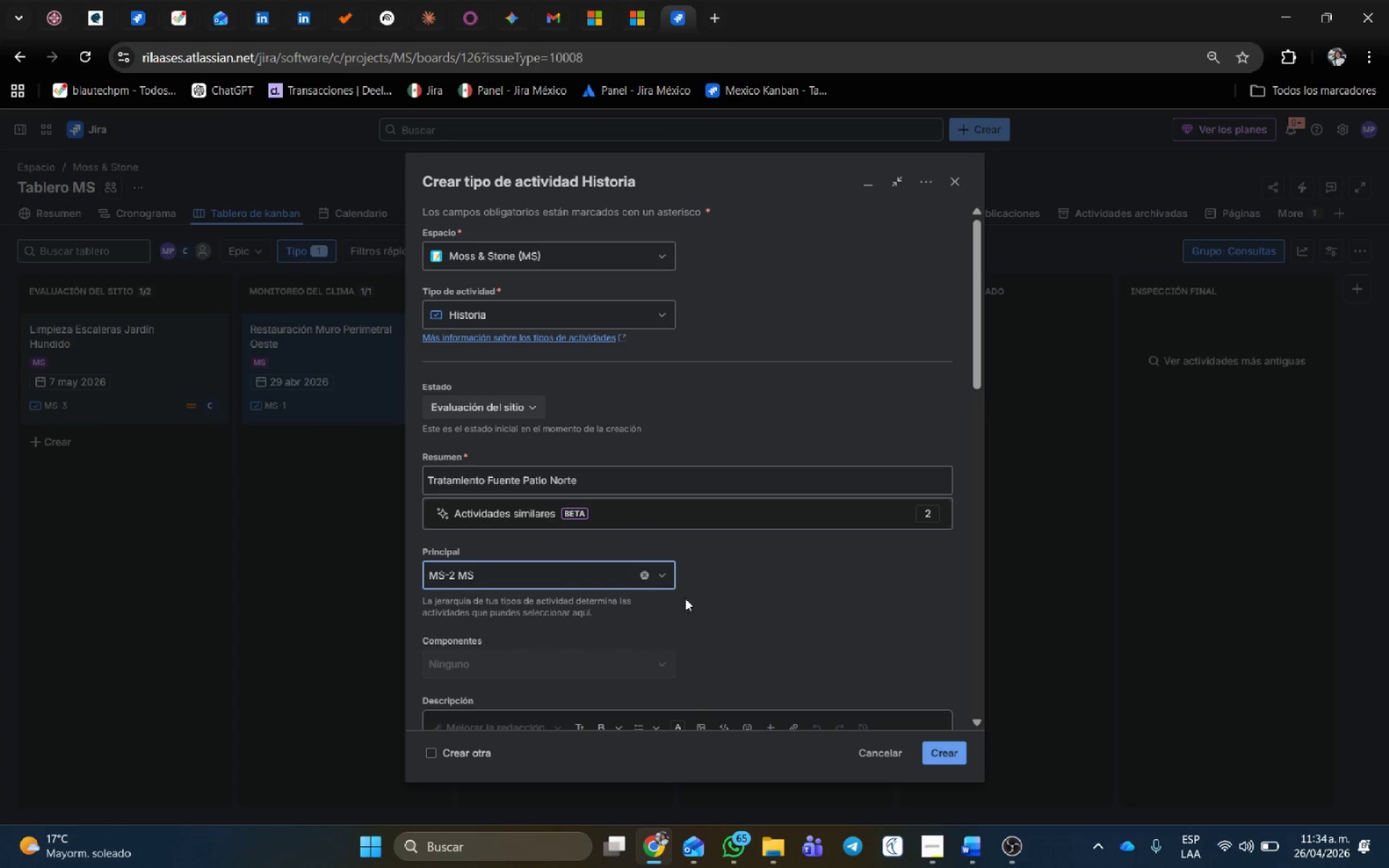 
scroll: coordinate [682, 548], scroll_direction: down, amount: 7.0
 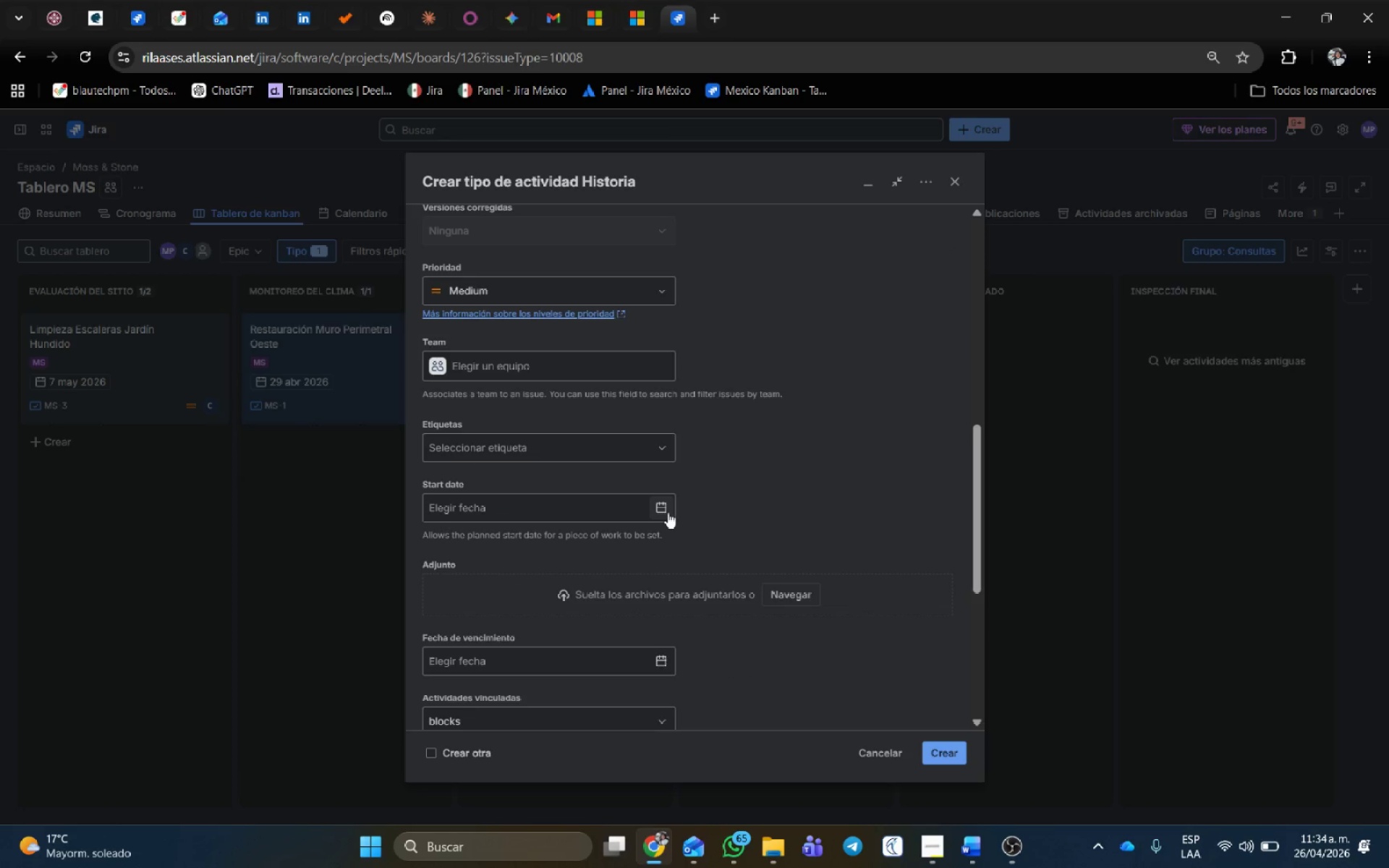 
left_click([668, 511])
 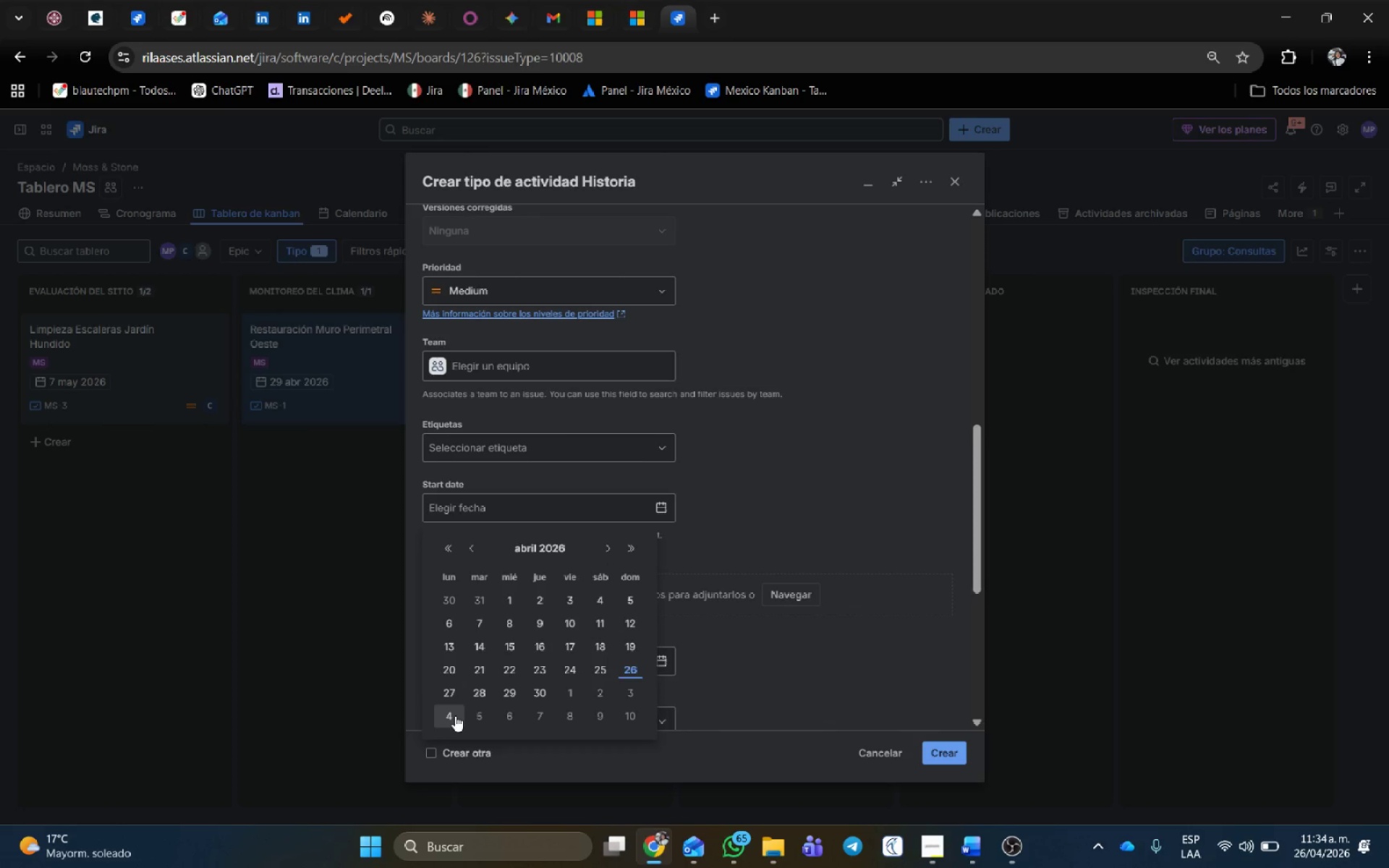 
wait(6.92)
 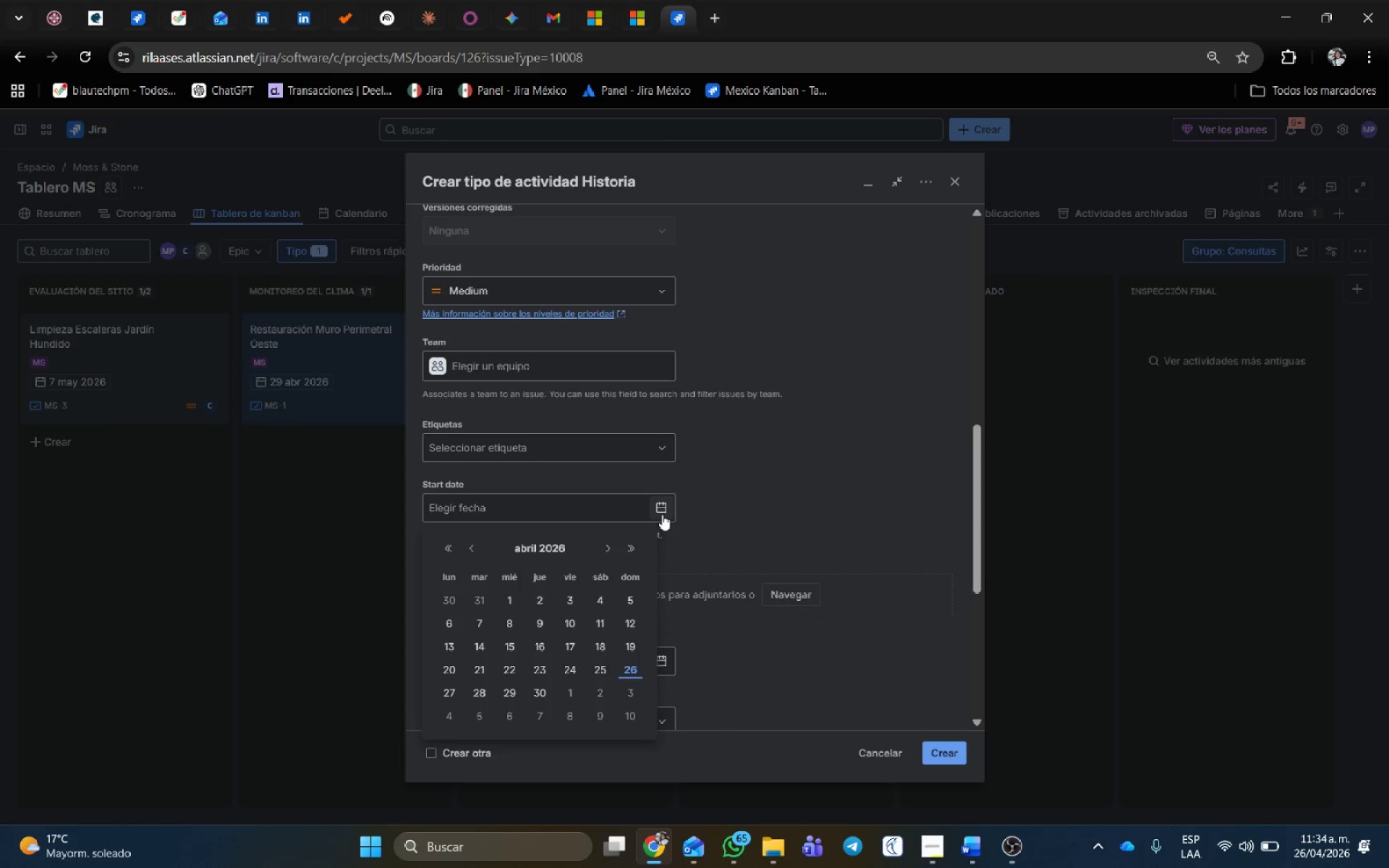 
left_click([659, 659])
 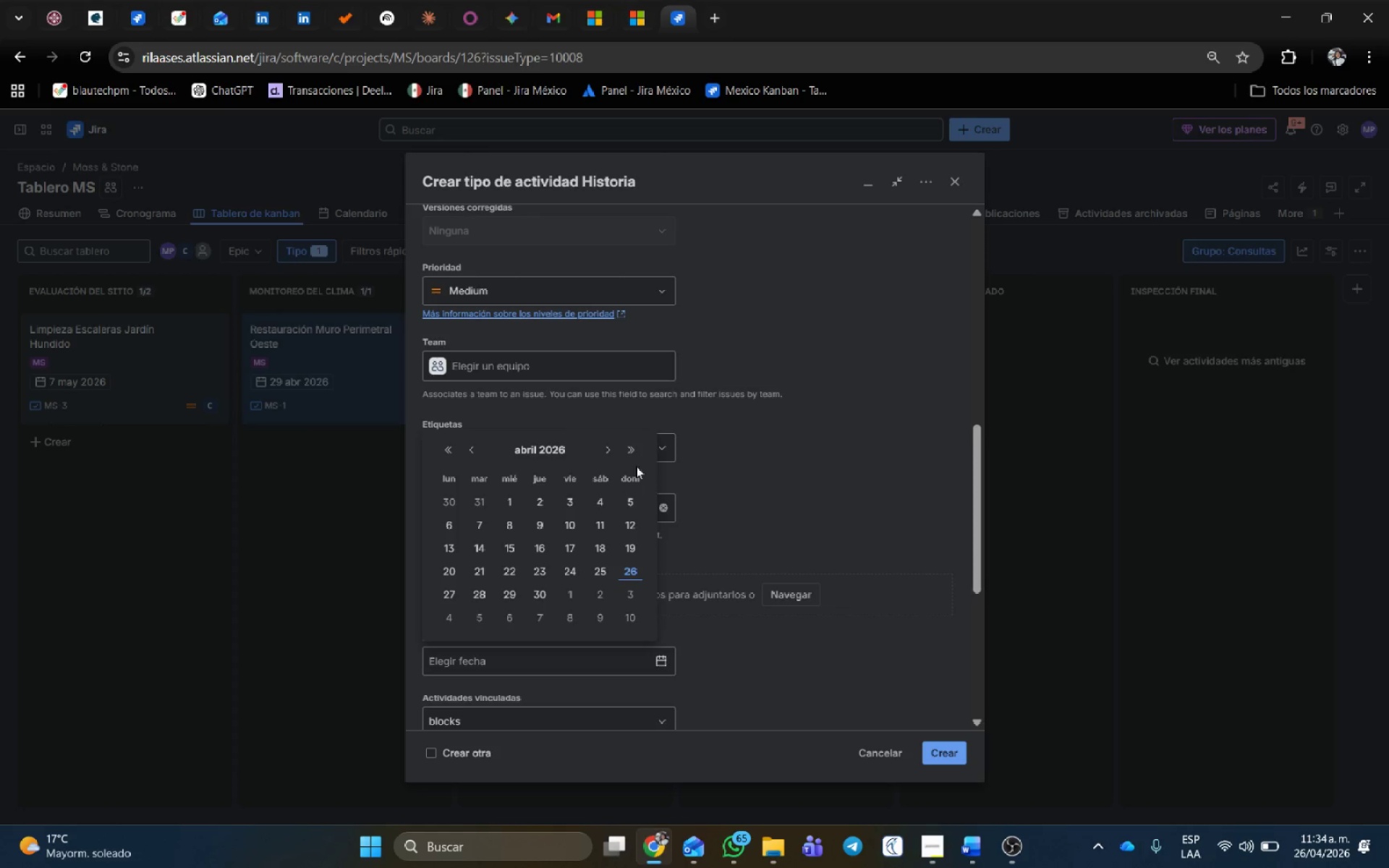 
left_click([608, 447])
 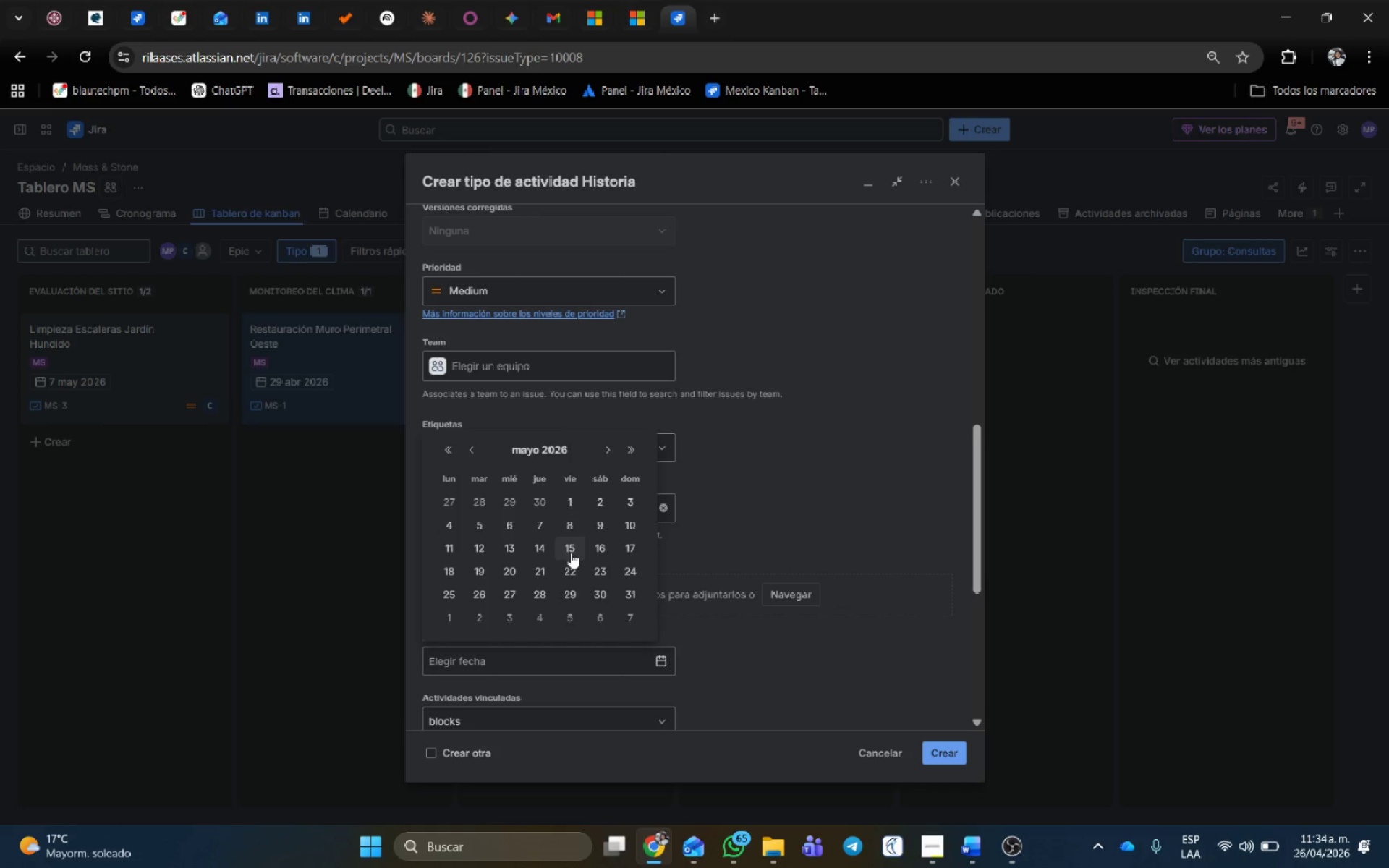 
left_click([572, 554])
 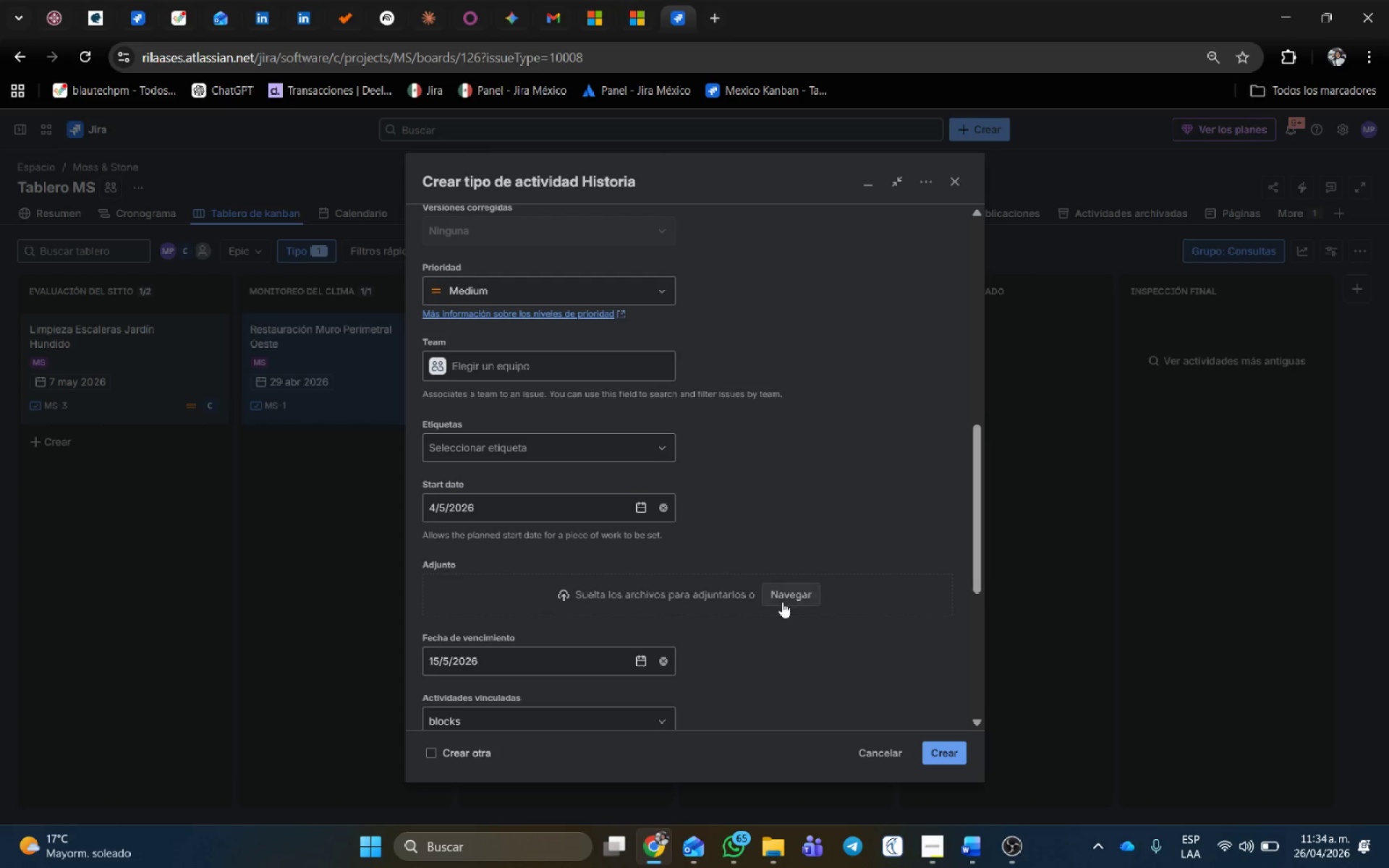 
scroll: coordinate [782, 602], scroll_direction: down, amount: 3.0
 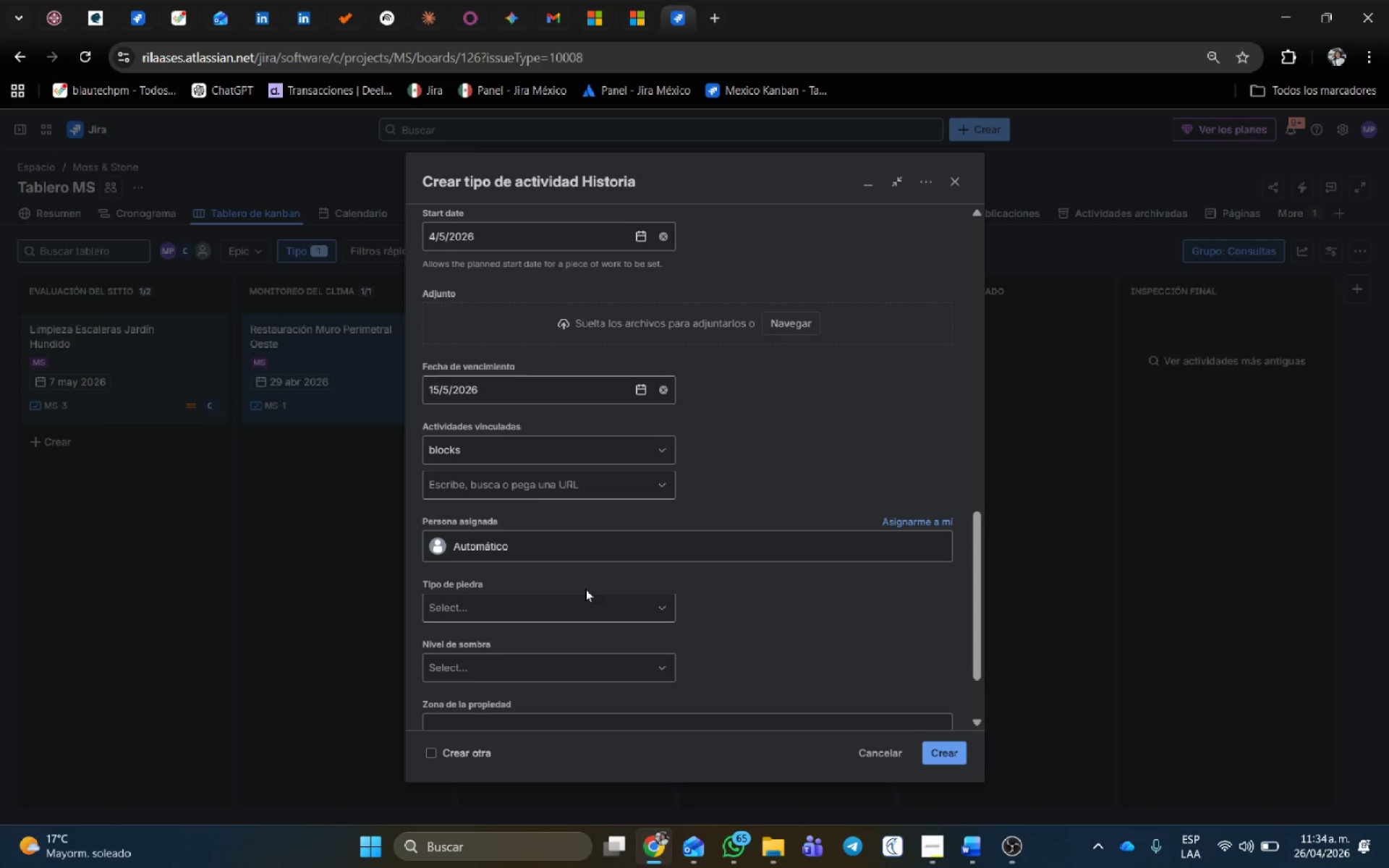 
wait(6.88)
 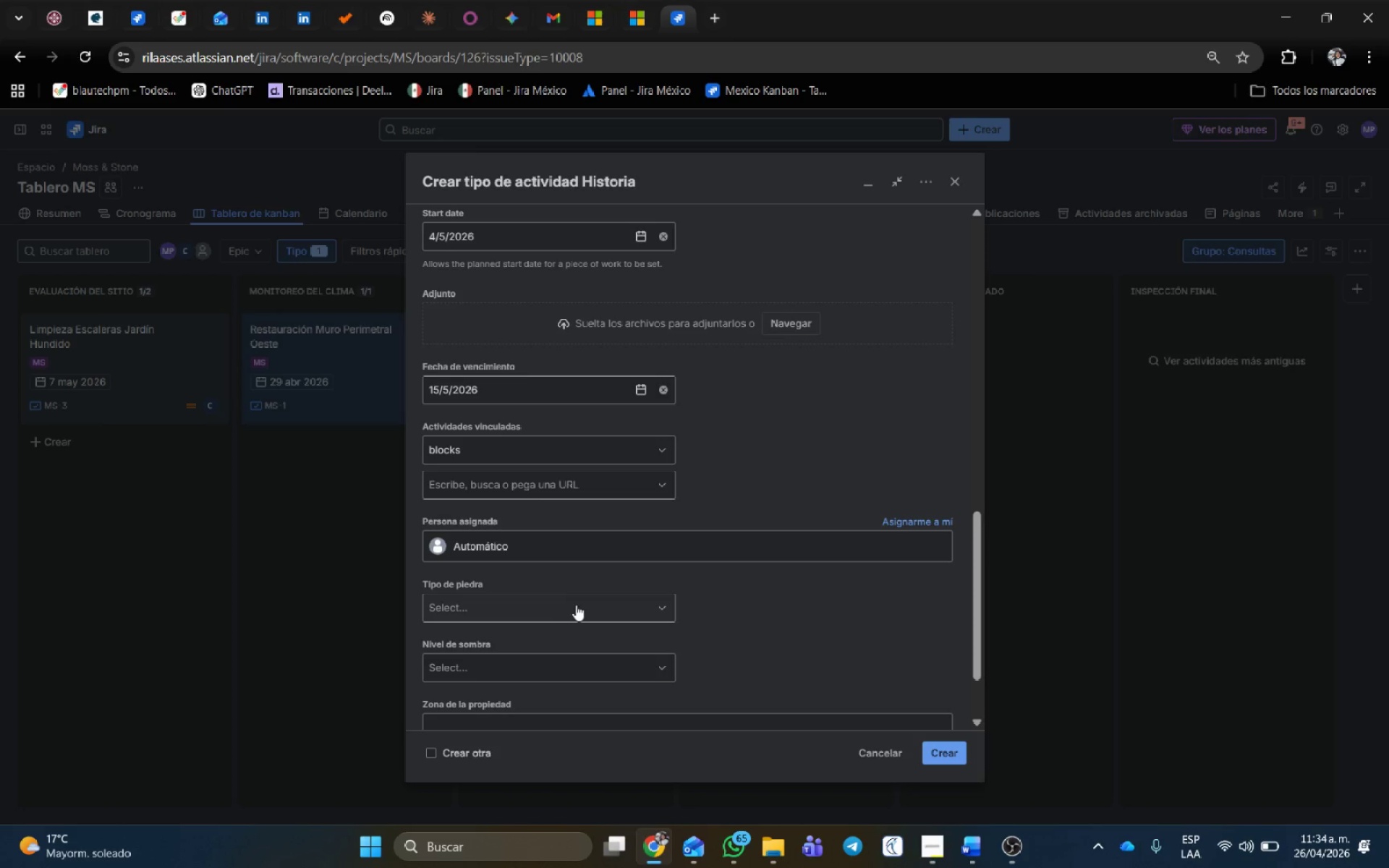 
scroll: coordinate [574, 589], scroll_direction: down, amount: 1.0
 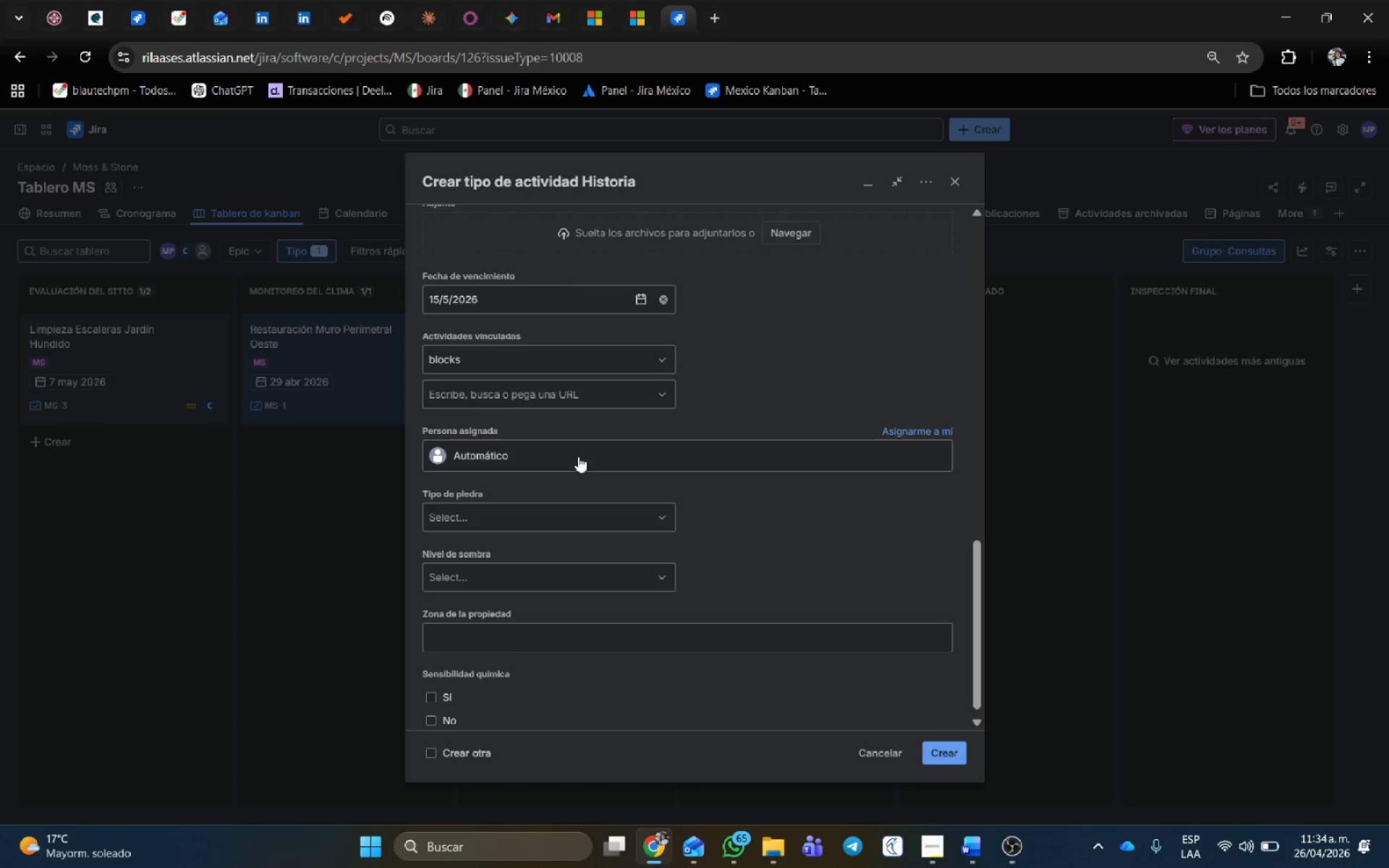 
left_click([581, 454])
 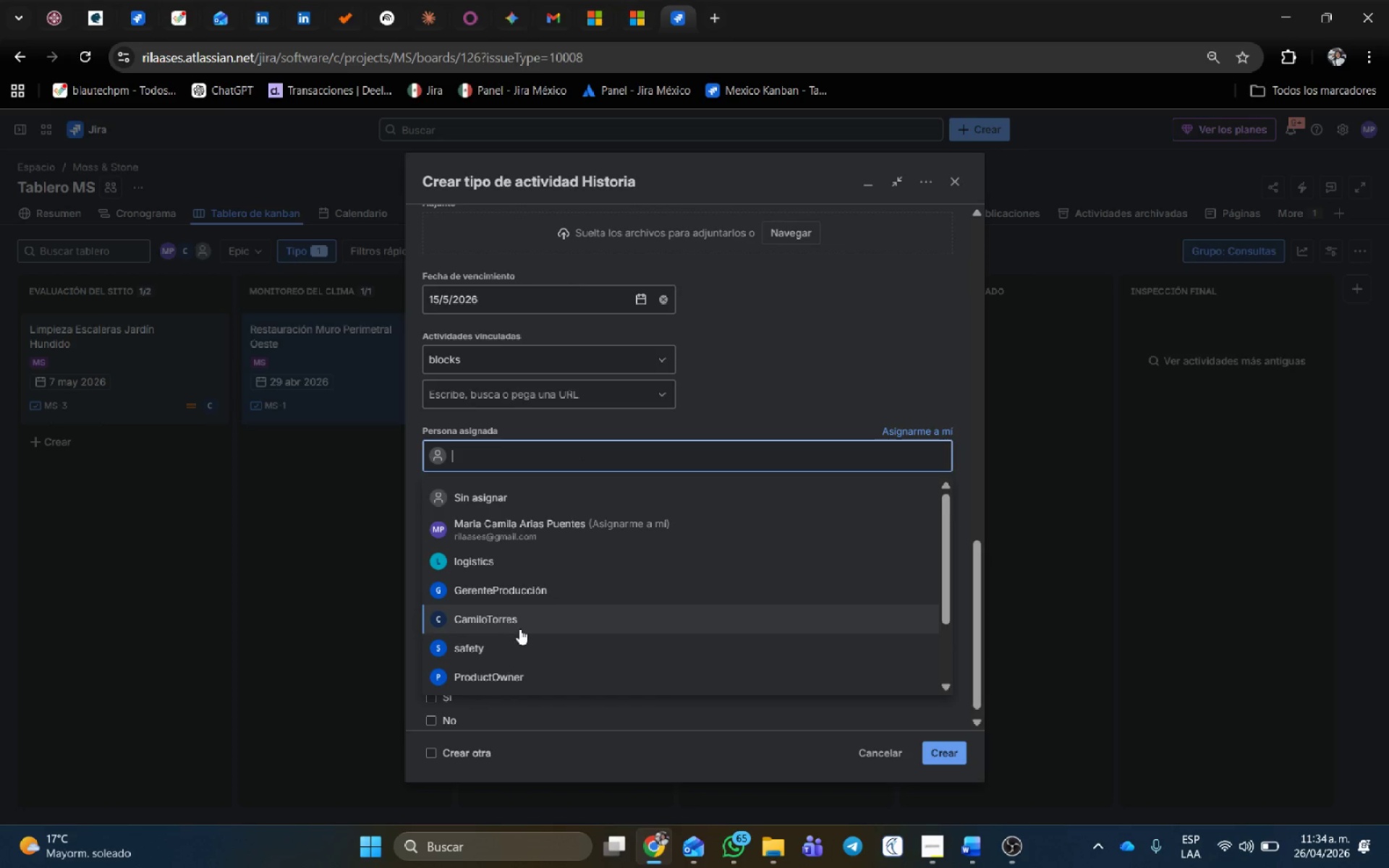 
scroll: coordinate [519, 629], scroll_direction: down, amount: 1.0
 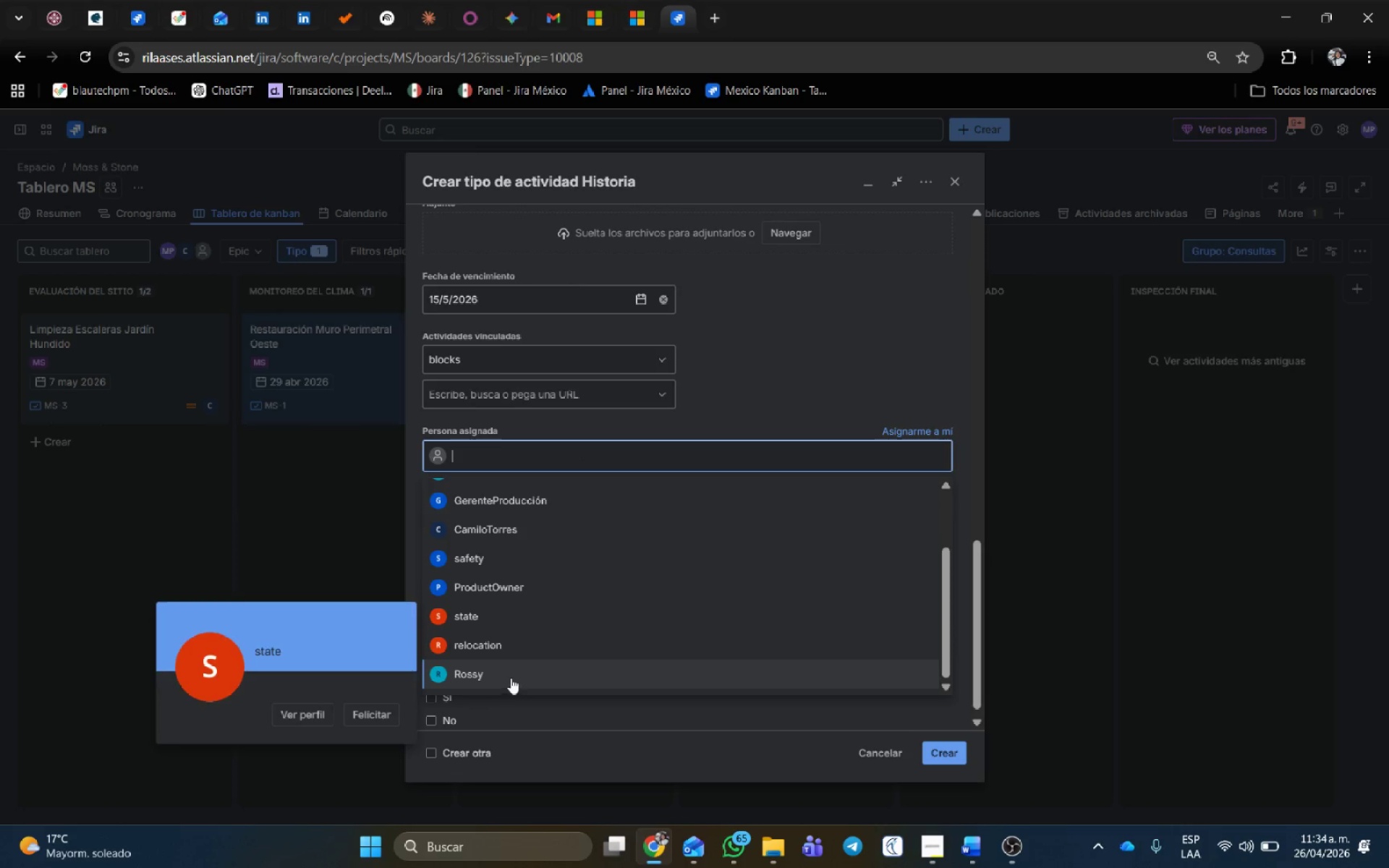 
left_click([511, 676])
 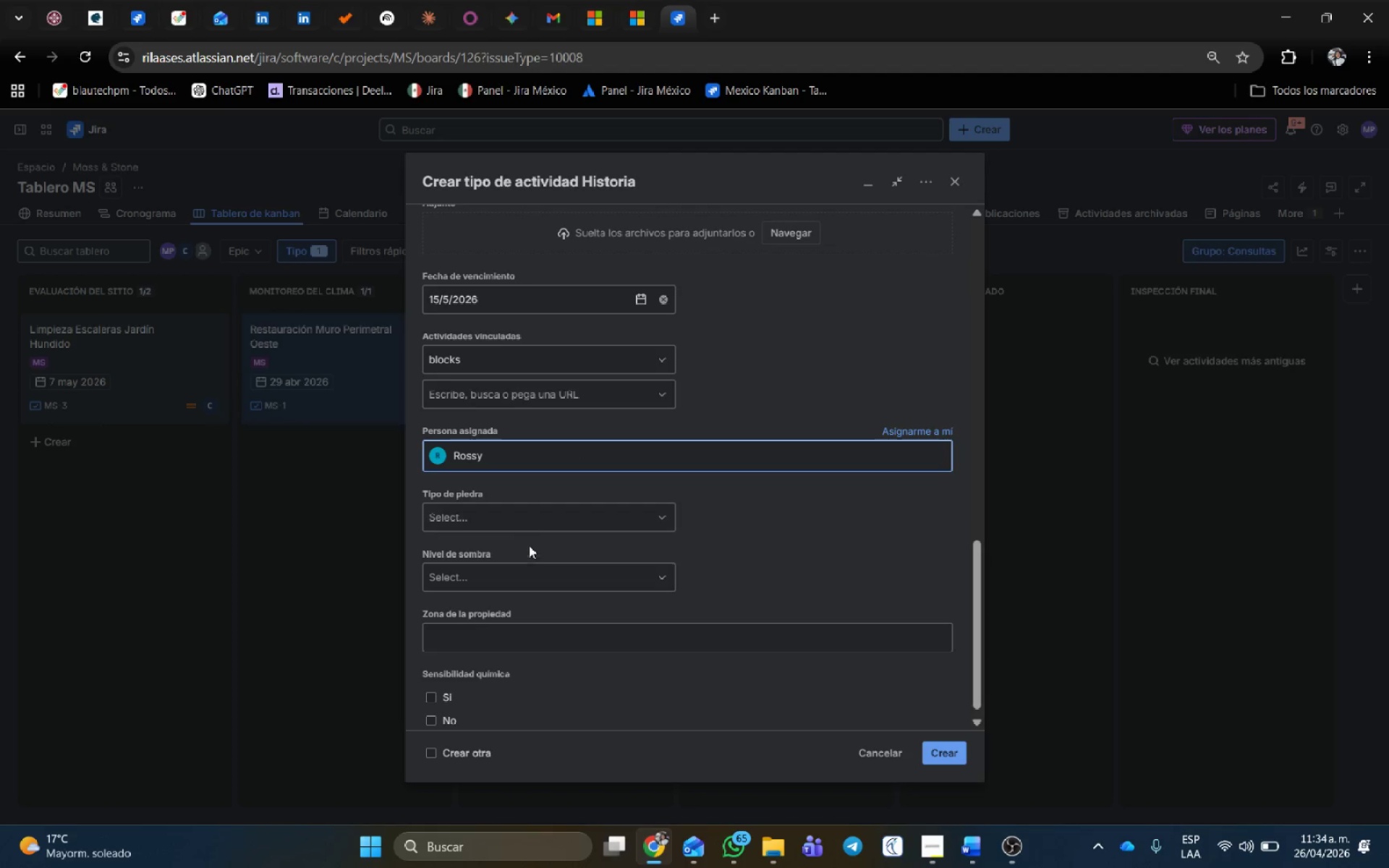 
left_click([538, 521])
 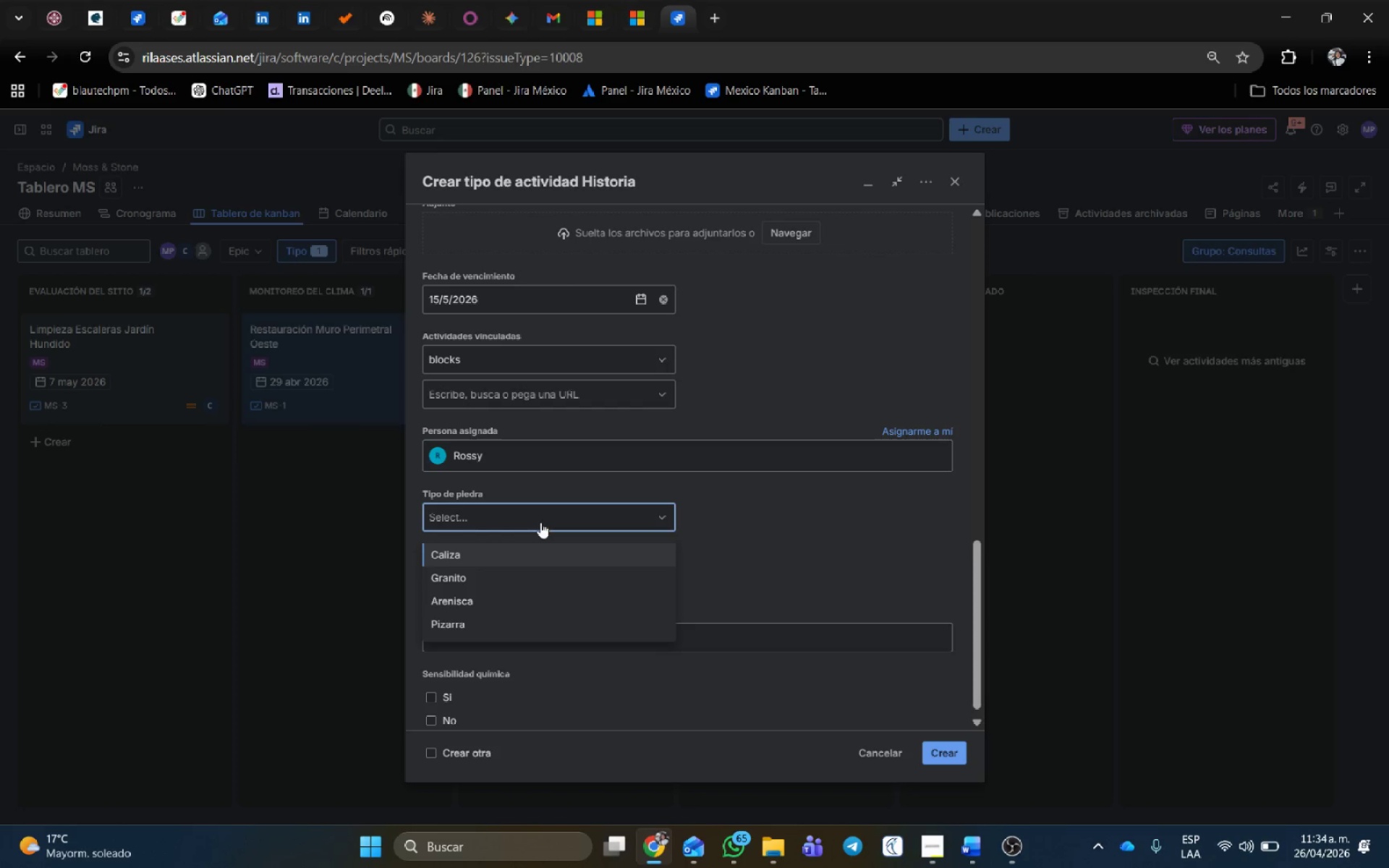 
left_click([496, 576])
 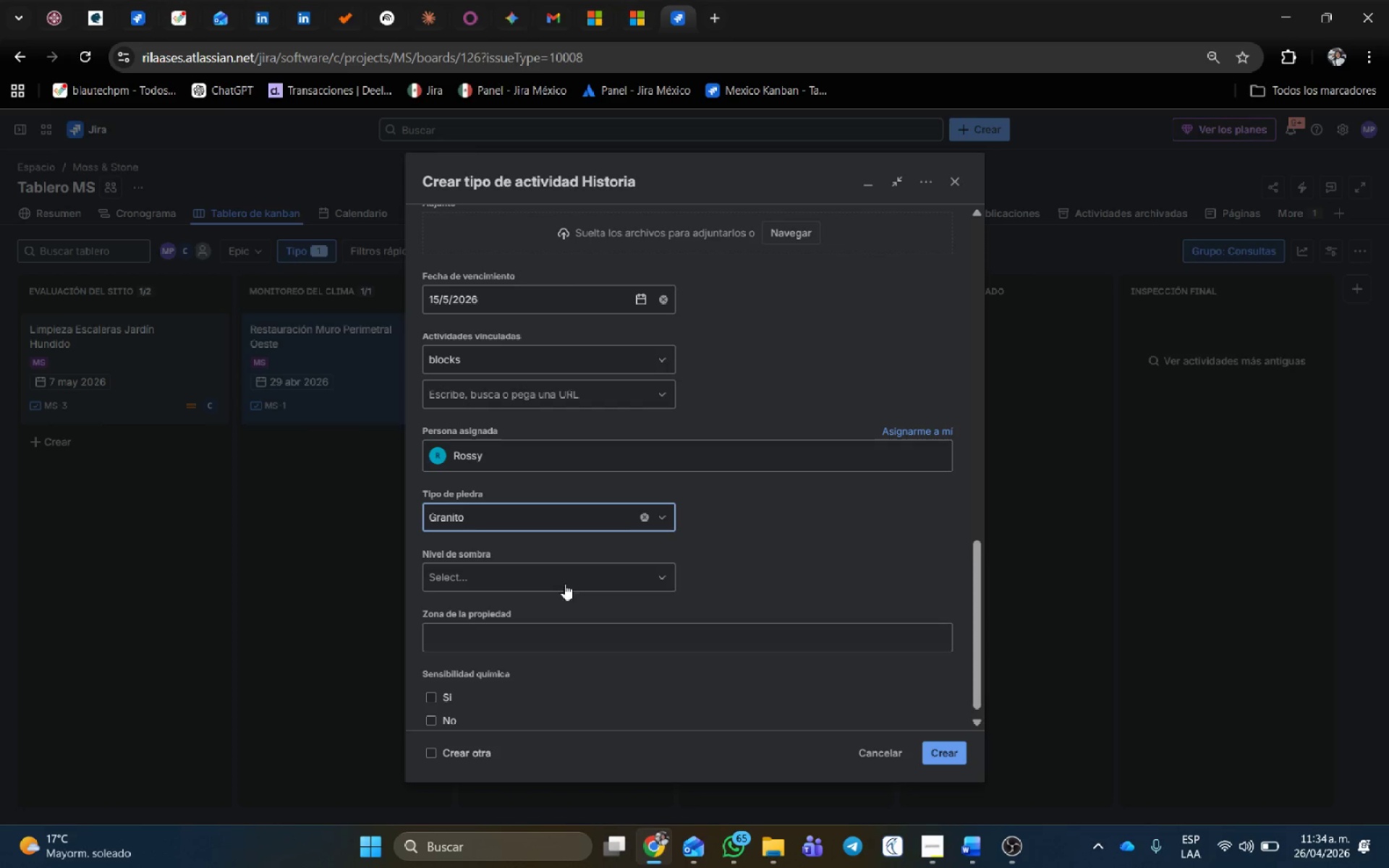 
left_click([564, 579])
 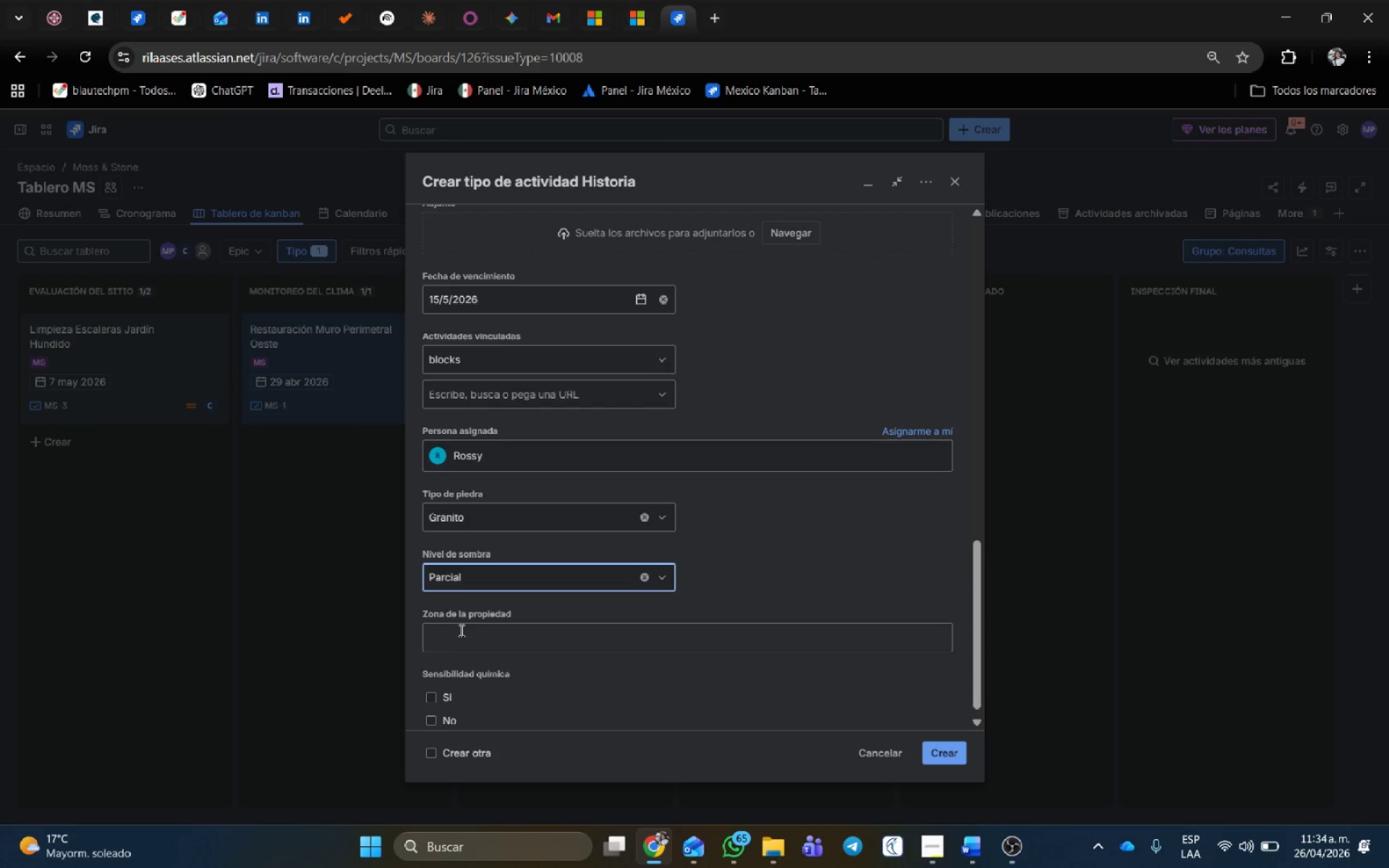 
left_click([572, 629])
 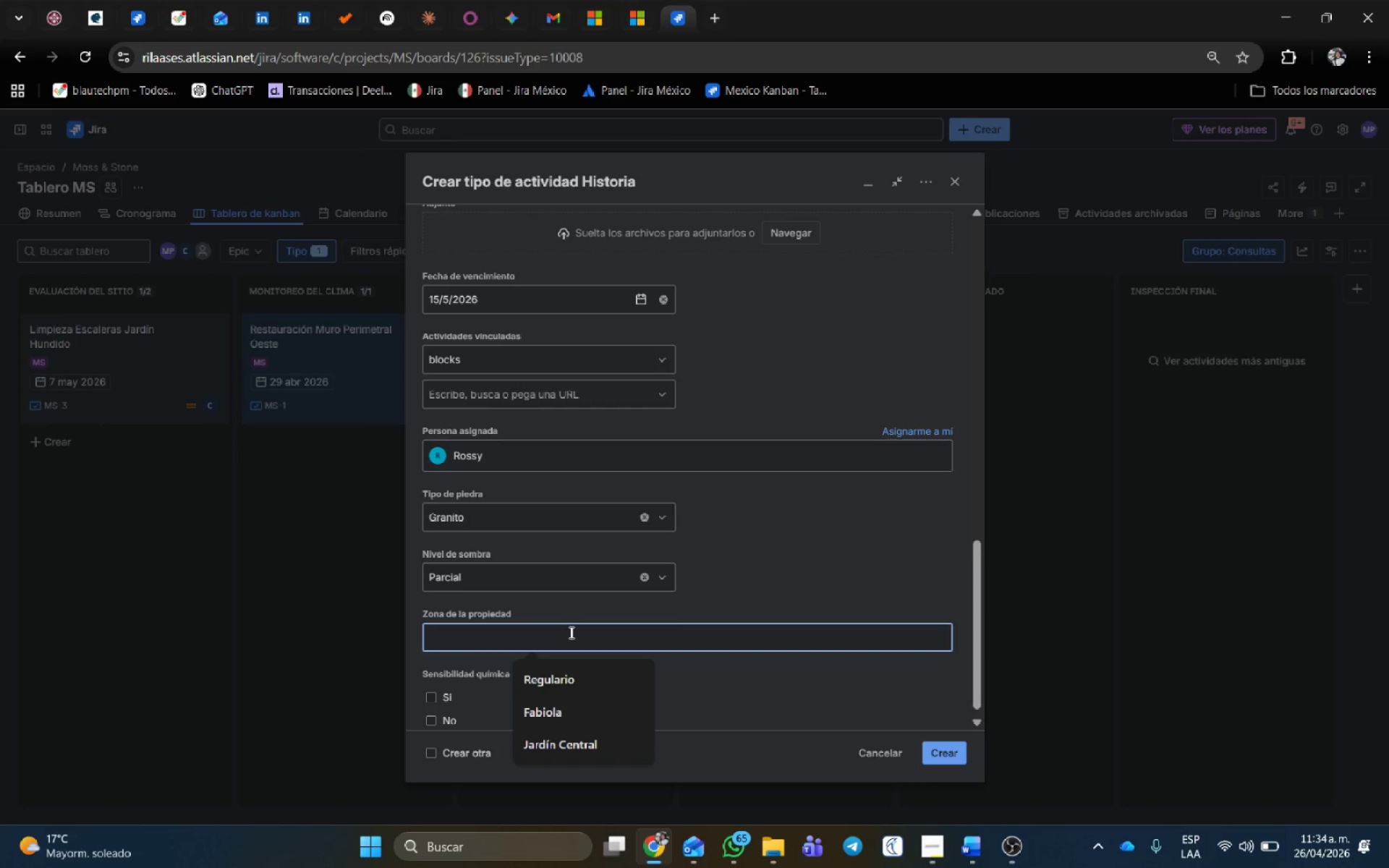 
type(Patio Principal)
 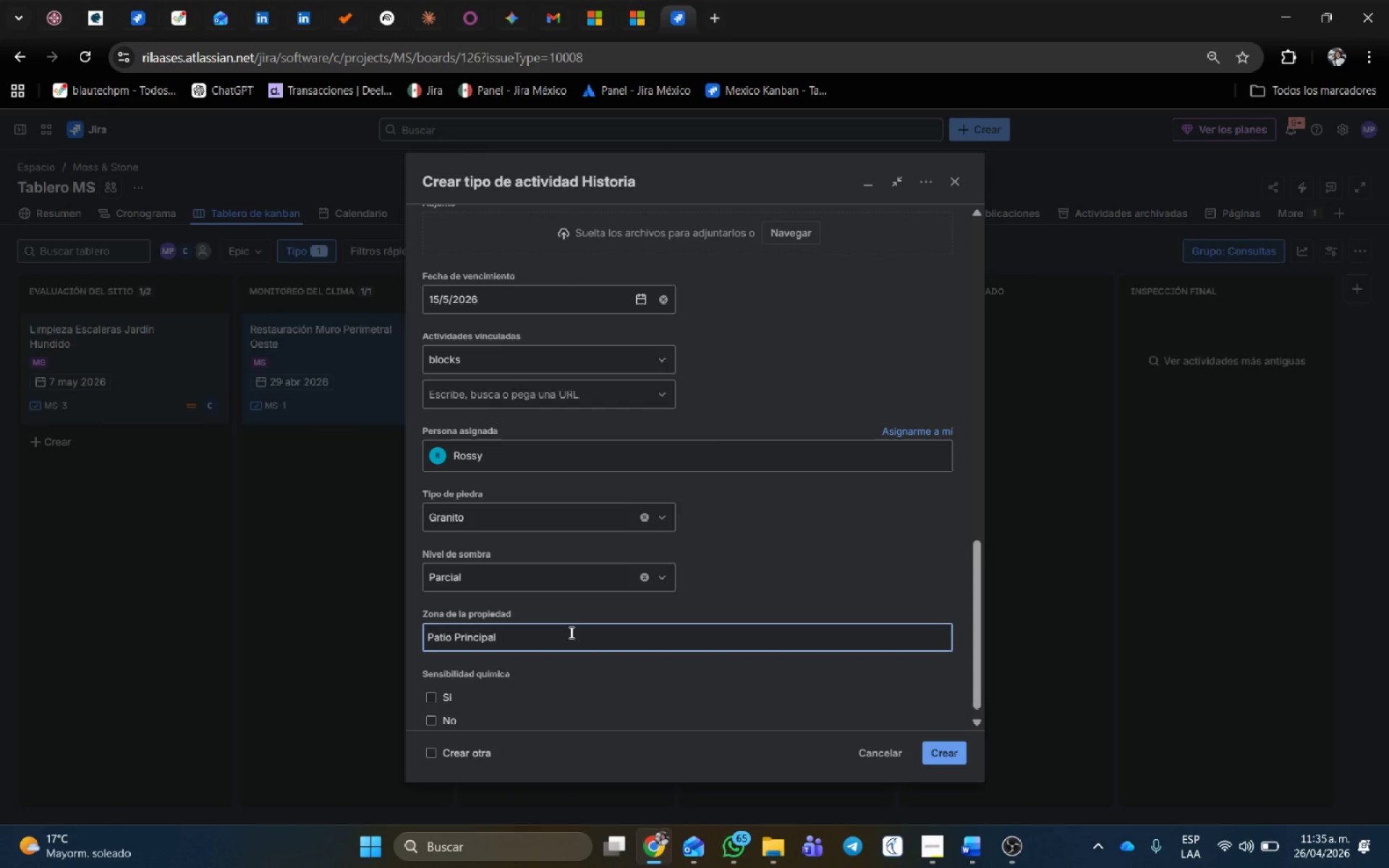 
left_click([430, 715])
 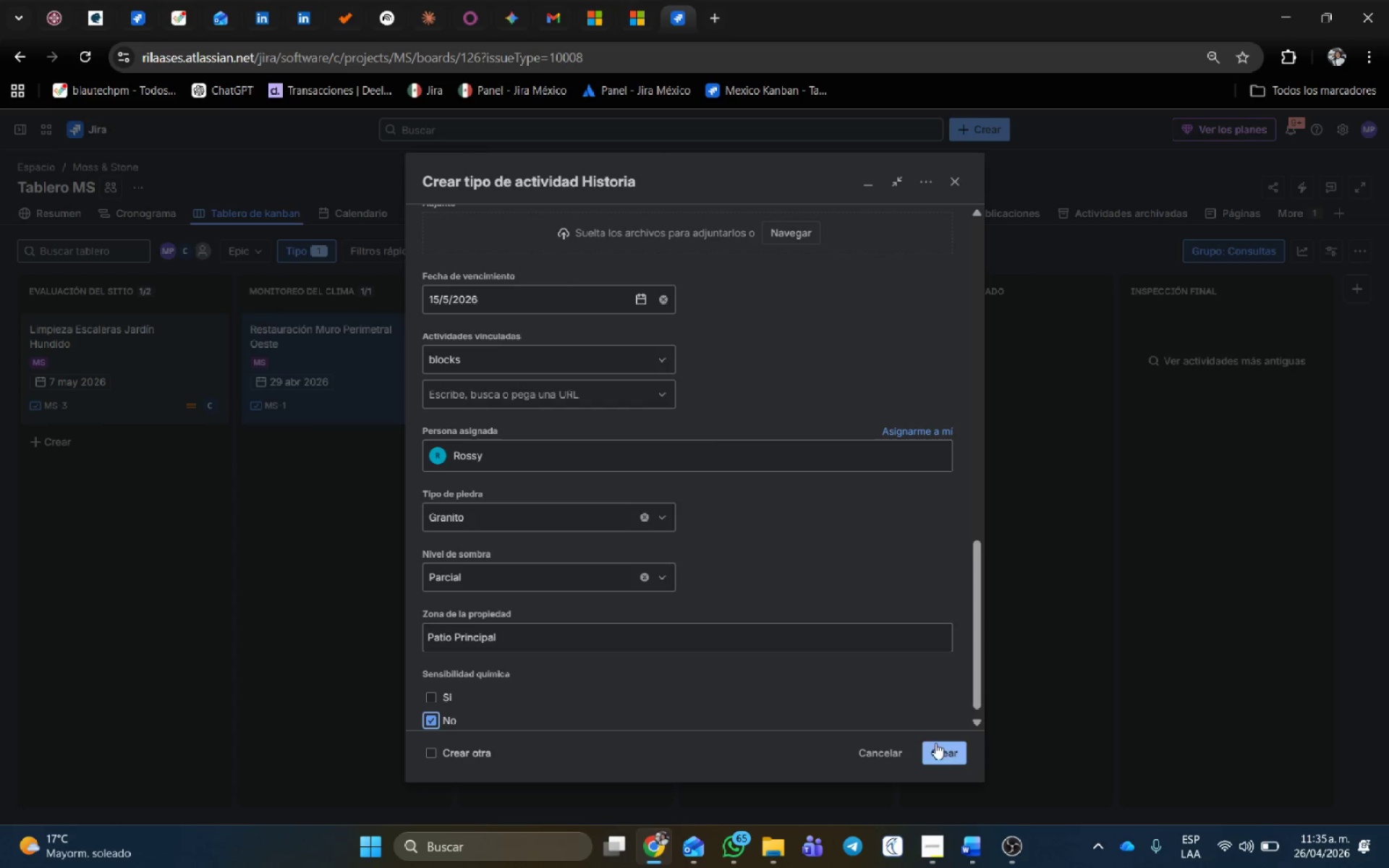 
left_click([581, 323])
 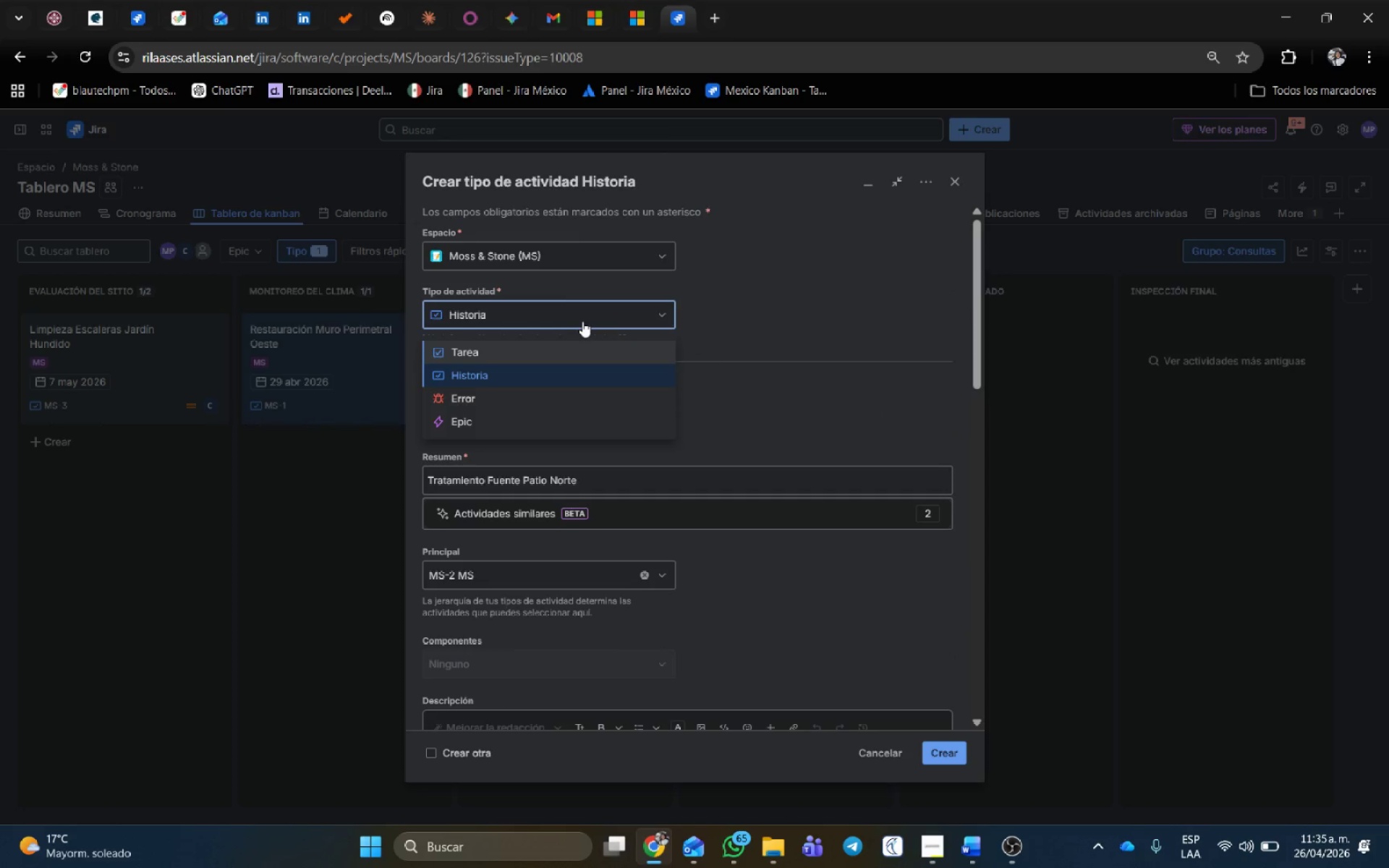 
scroll: coordinate [589, 320], scroll_direction: up, amount: 14.0
 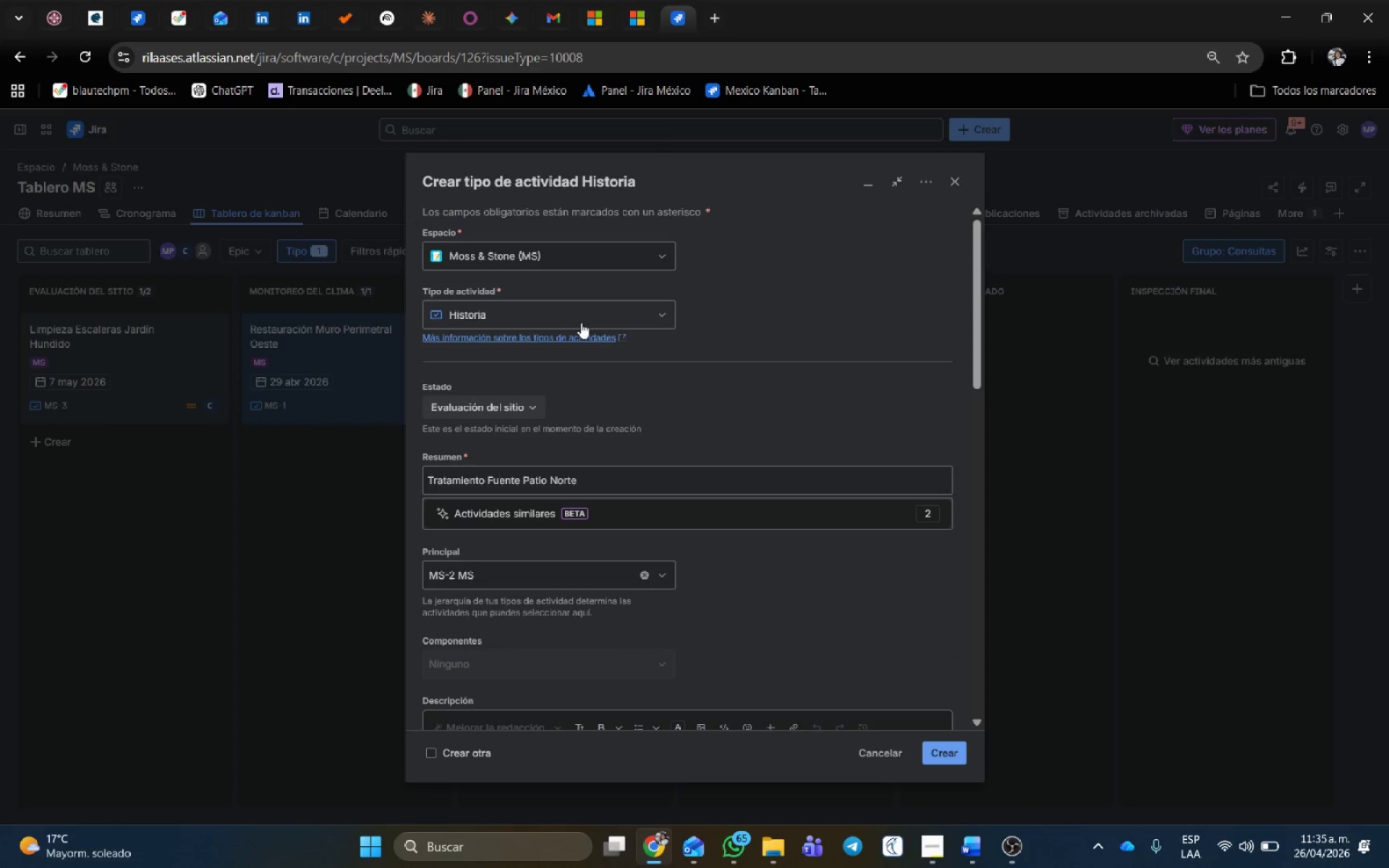 
left_click([585, 320])
 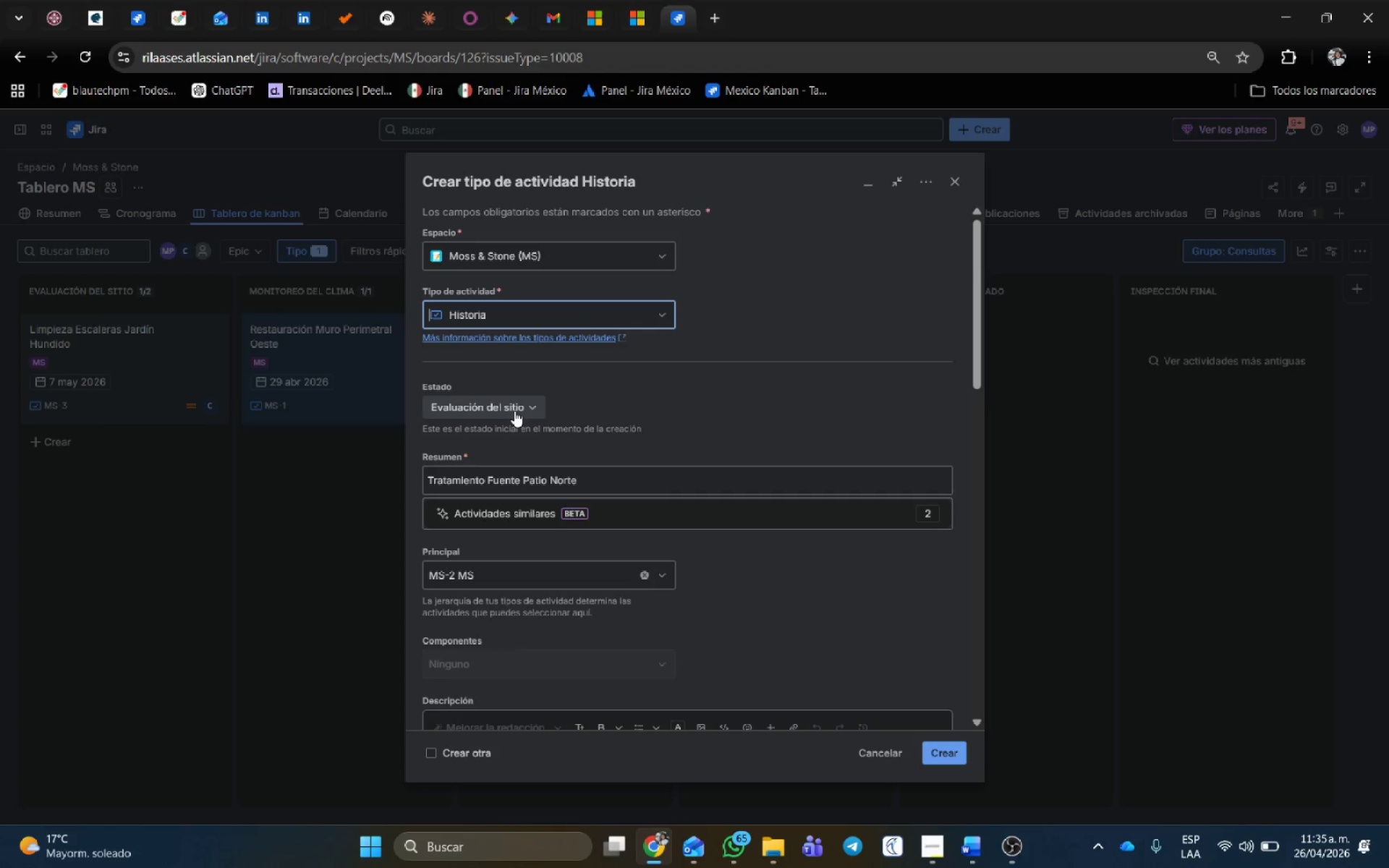 
left_click([514, 412])
 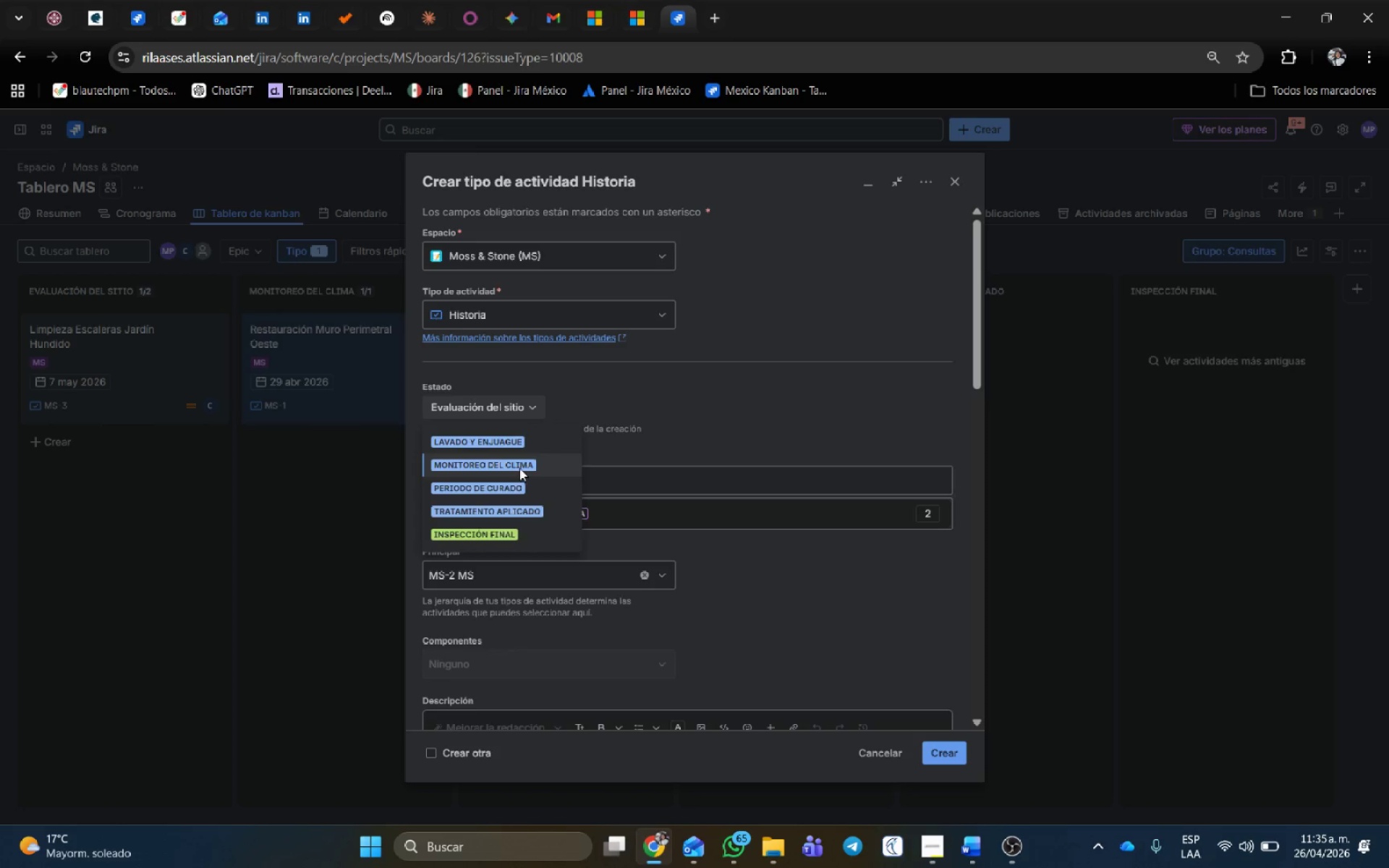 
left_click([523, 467])
 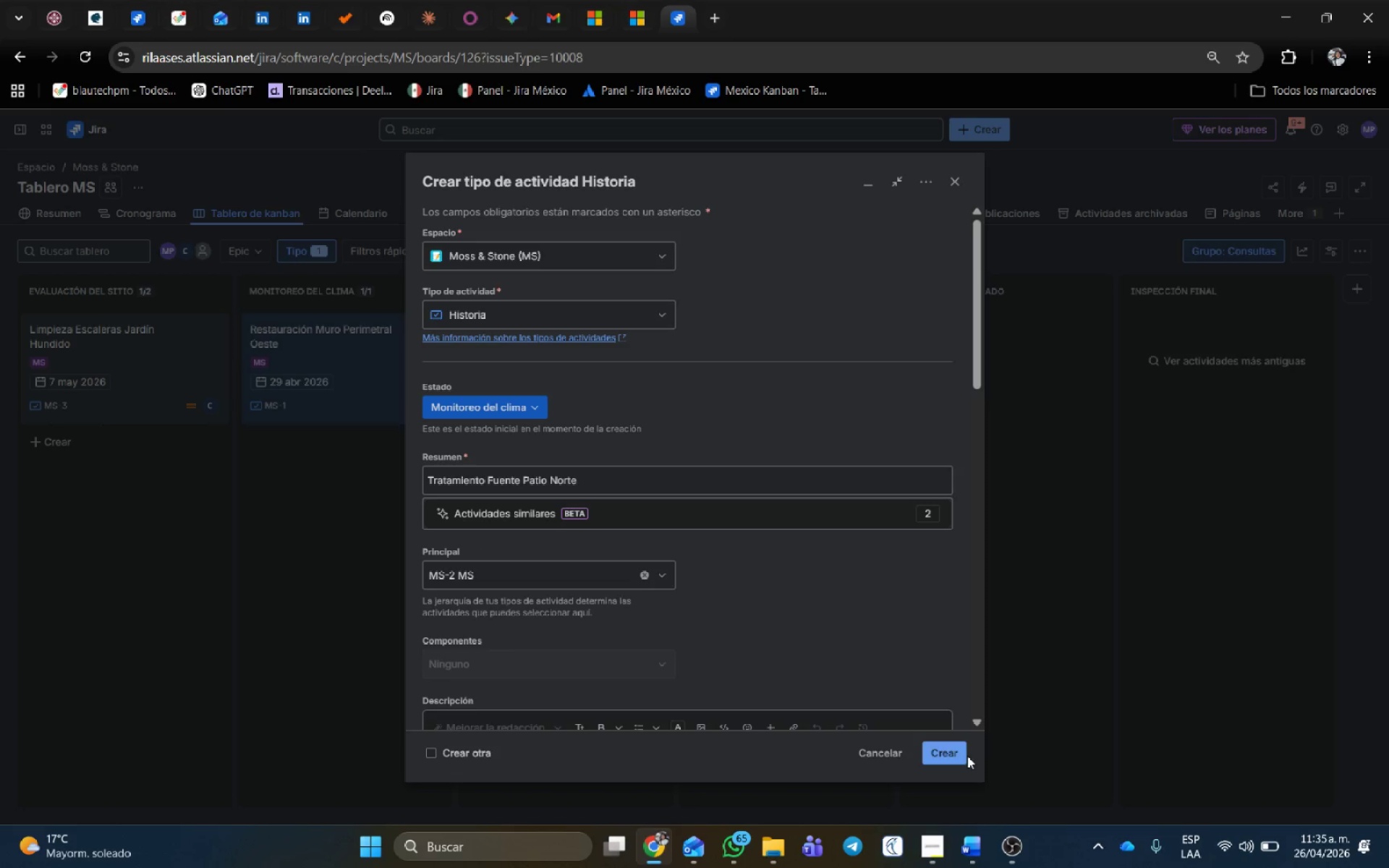 
double_click([960, 749])
 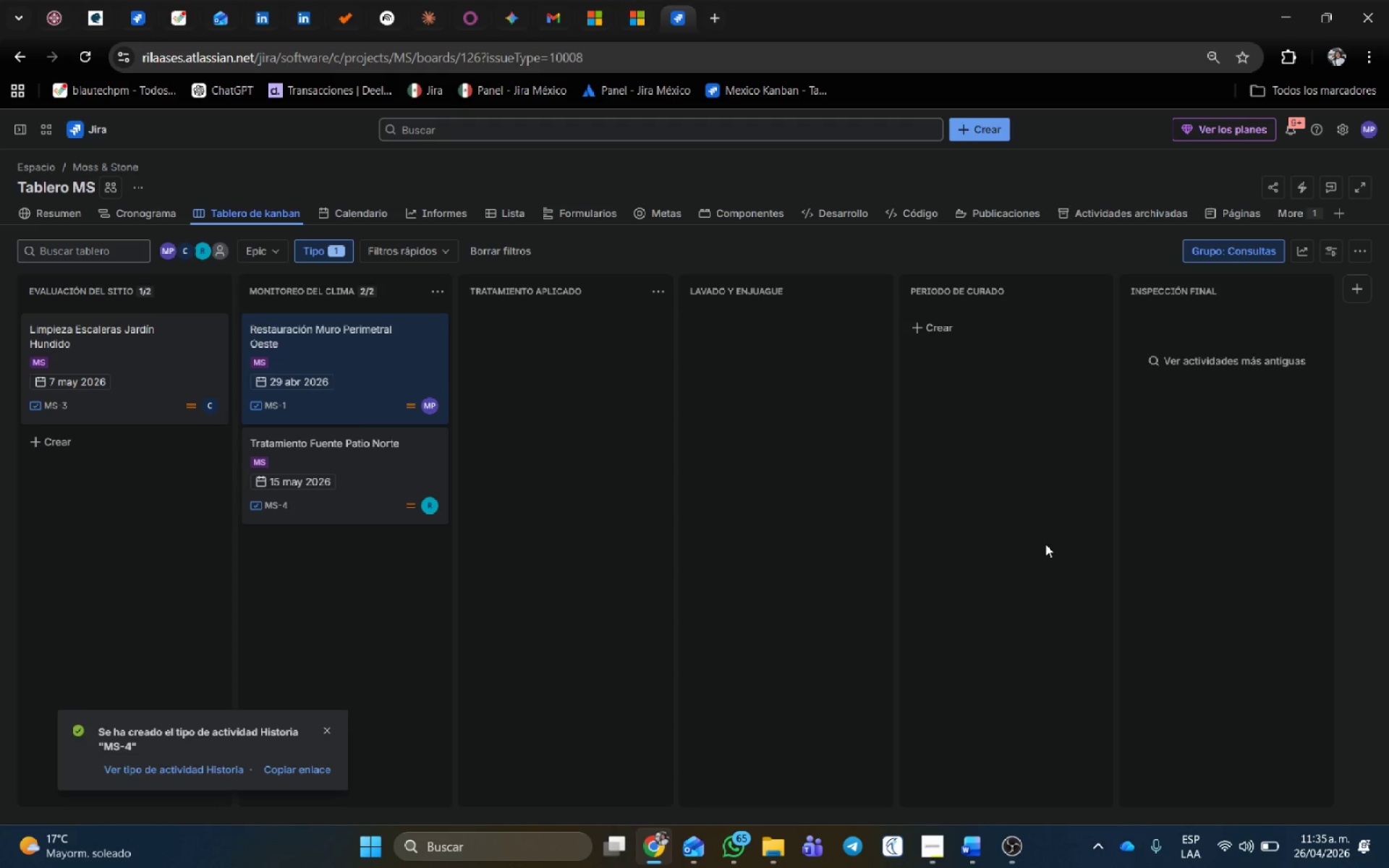 
wait(10.2)
 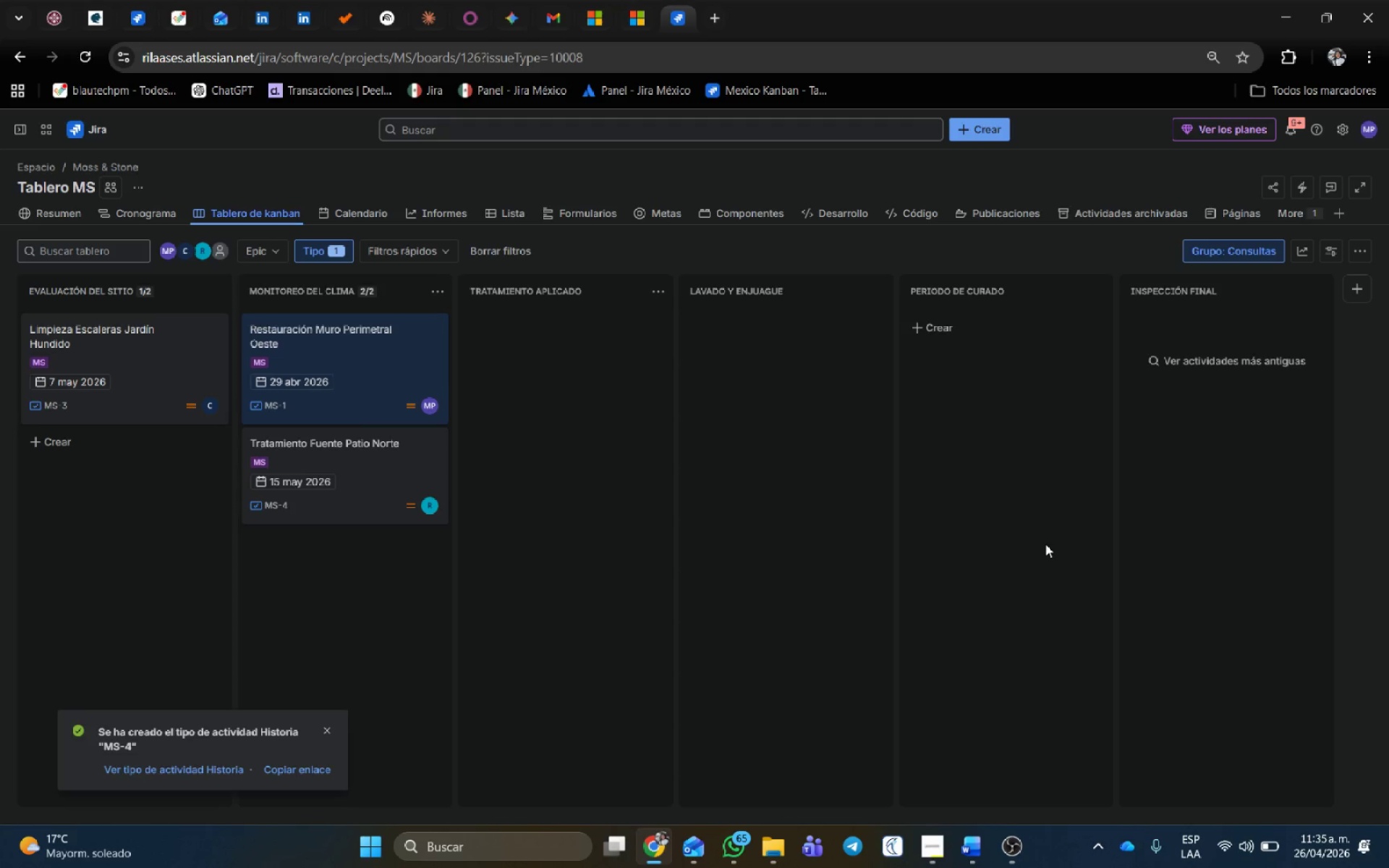 
left_click([977, 132])
 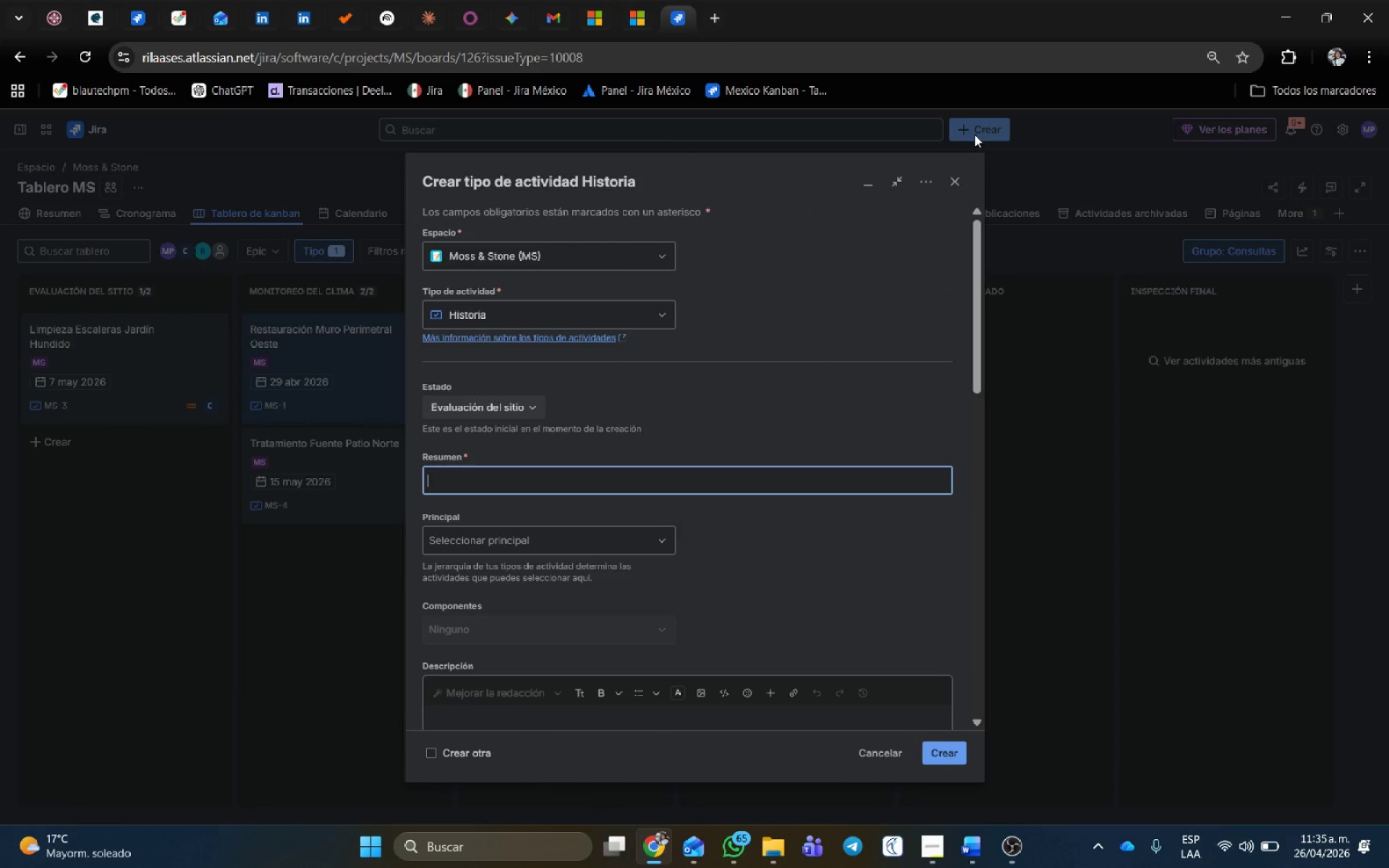 
wait(5.69)
 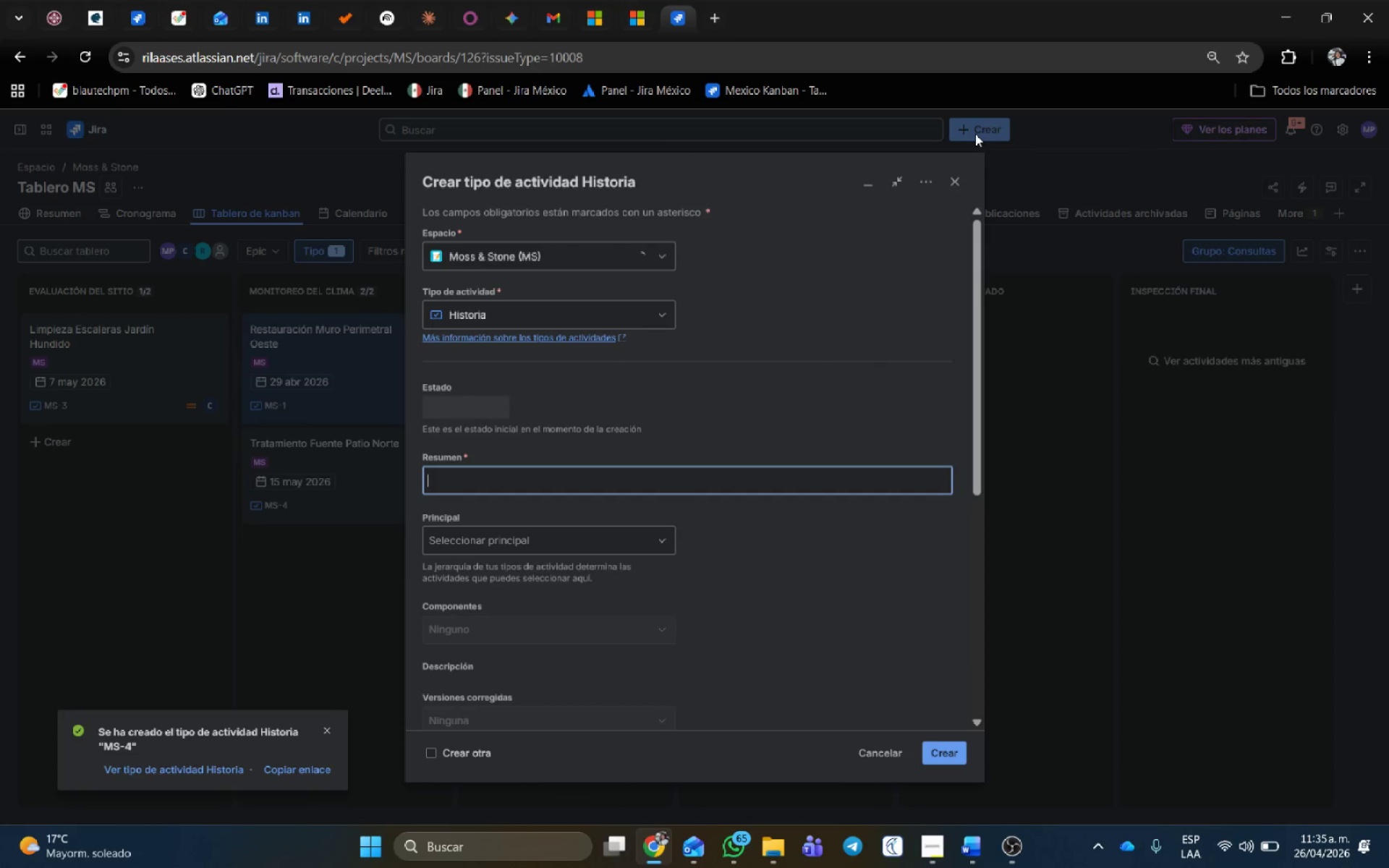 
type(Desmanchado Corti)
key(Backspace)
key(Backspace)
type(niza)
key(Backspace)
key(Backspace)
type(sa Historica)
 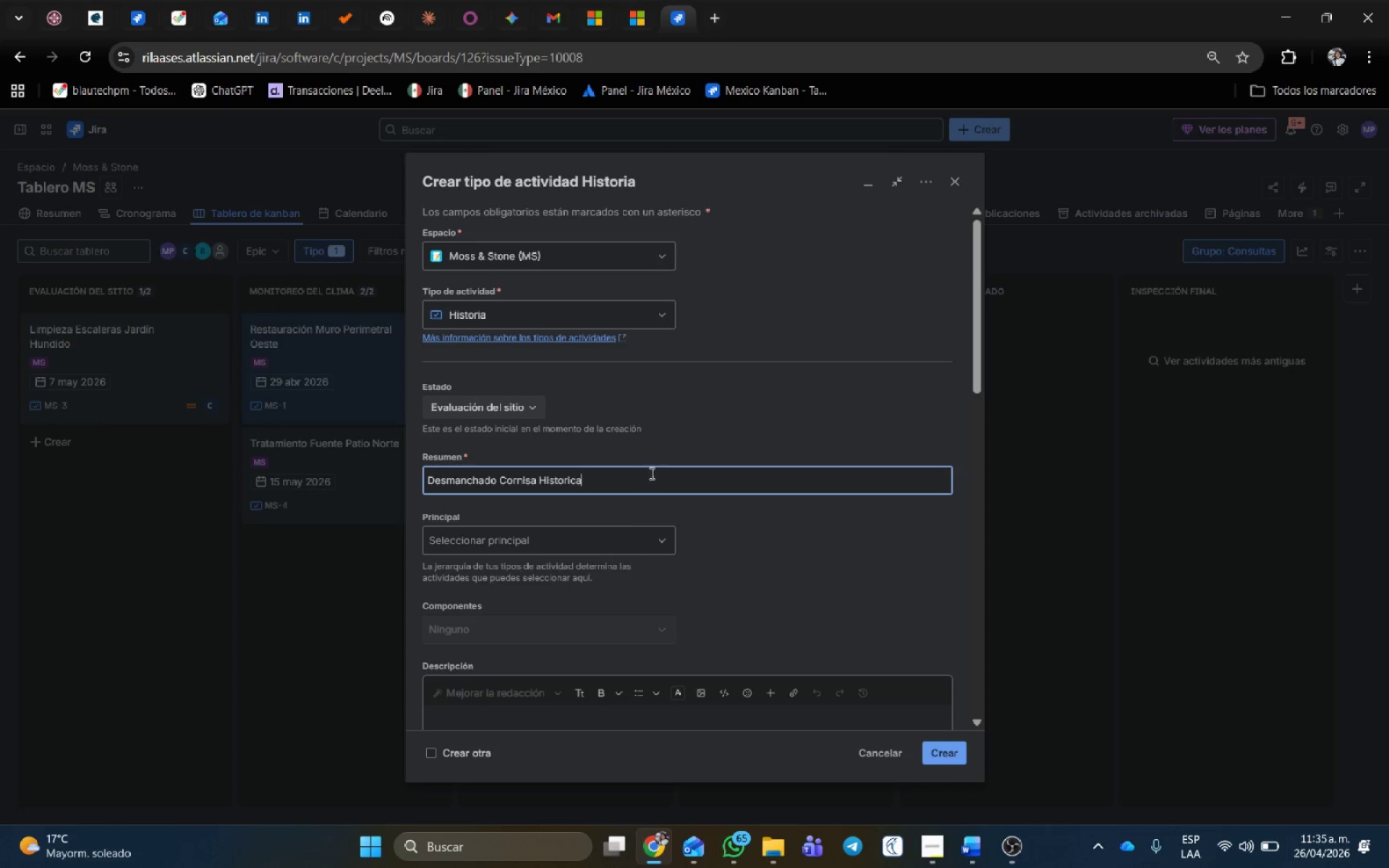 
left_click([609, 548])
 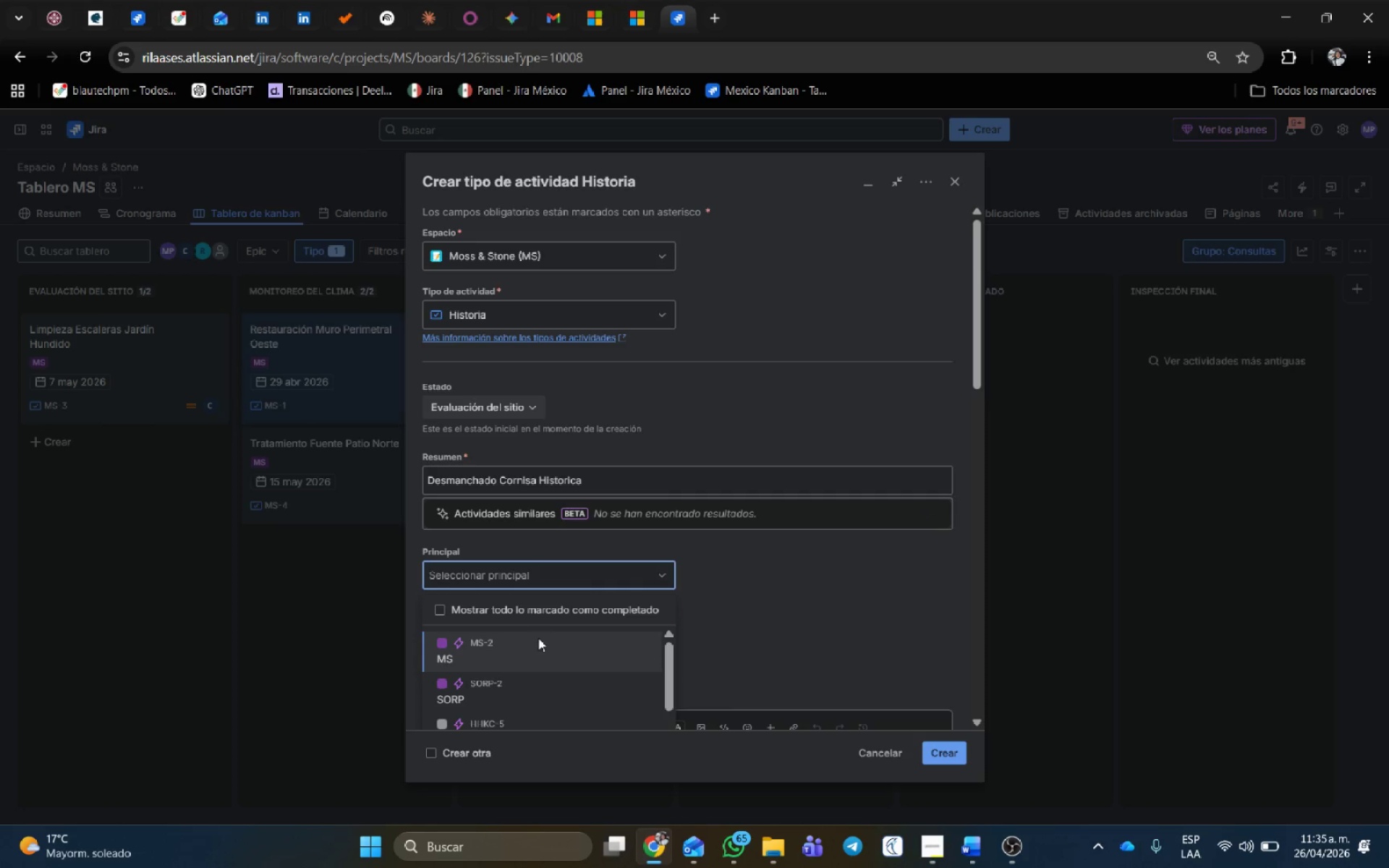 
left_click([532, 644])
 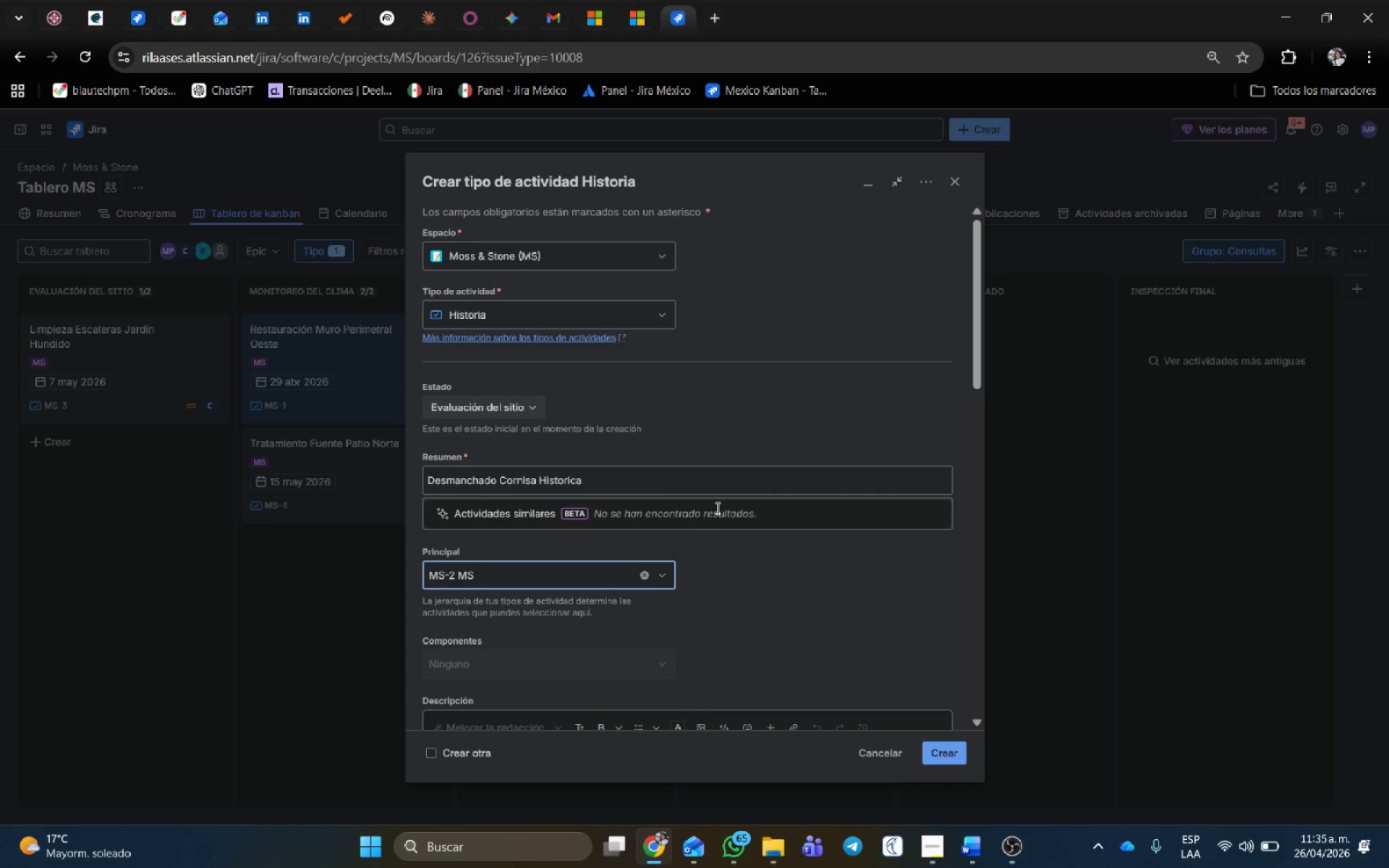 
scroll: coordinate [592, 508], scroll_direction: down, amount: 7.0
 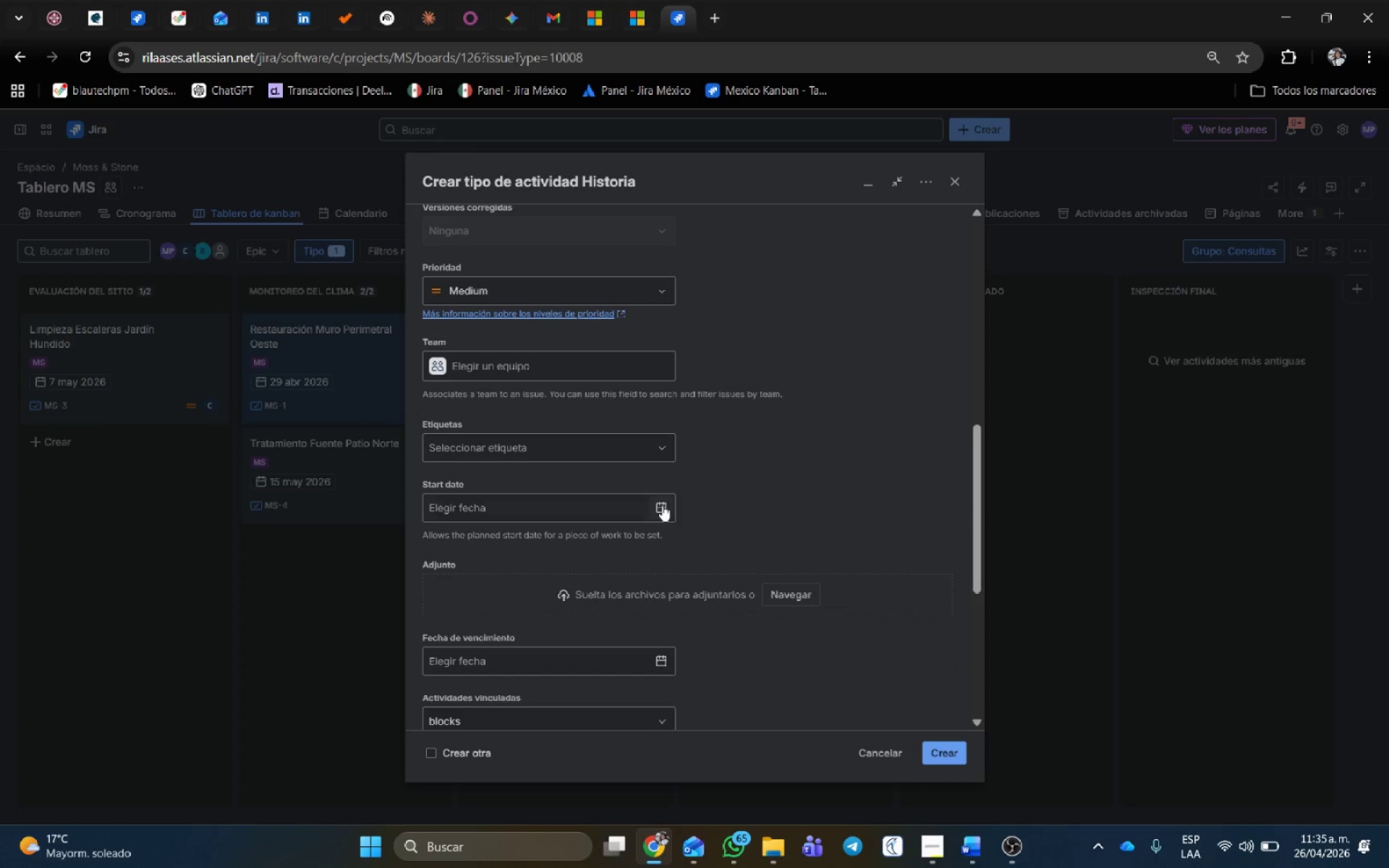 
mouse_move([657, 520])
 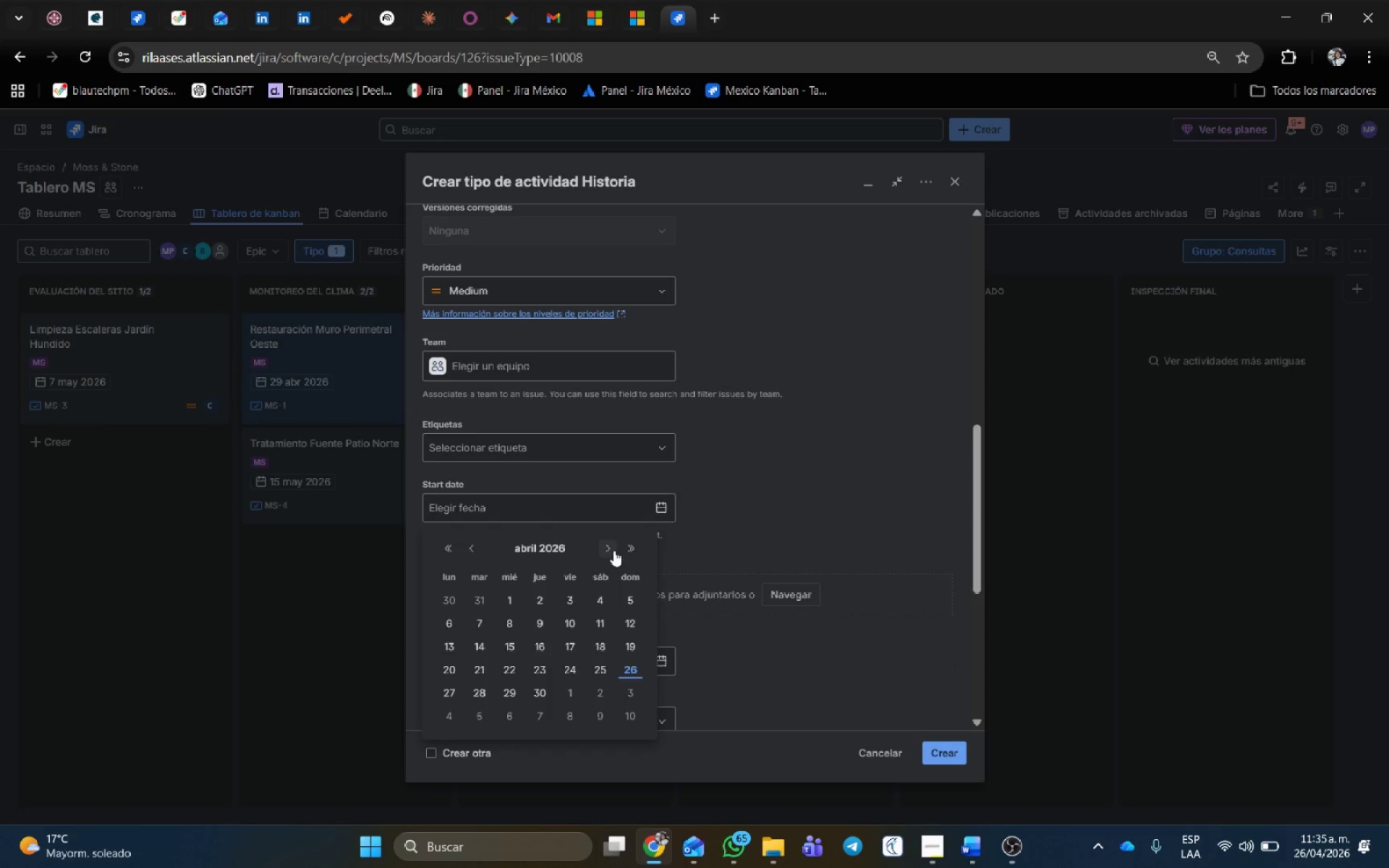 
left_click([611, 550])
 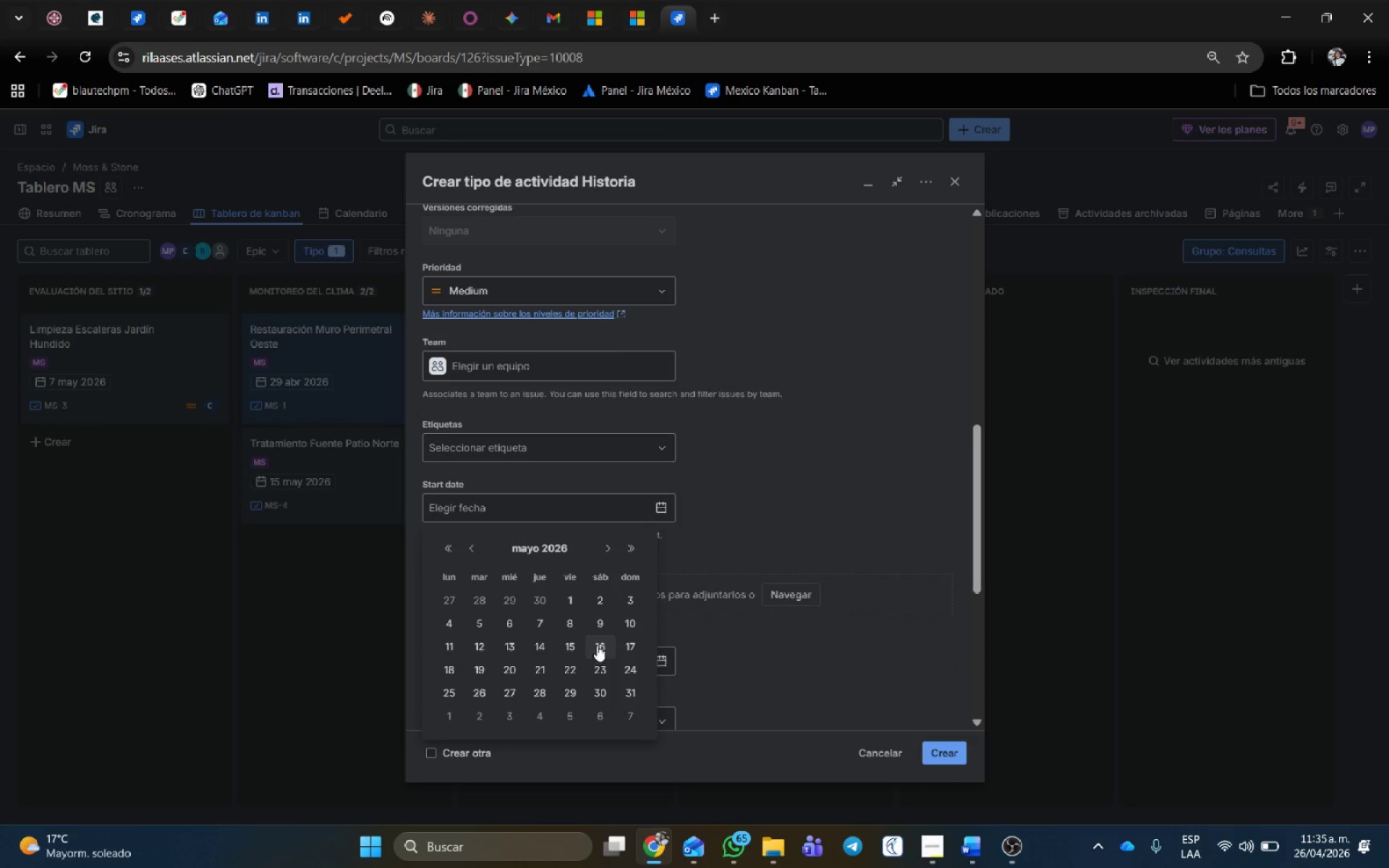 
left_click([602, 632])
 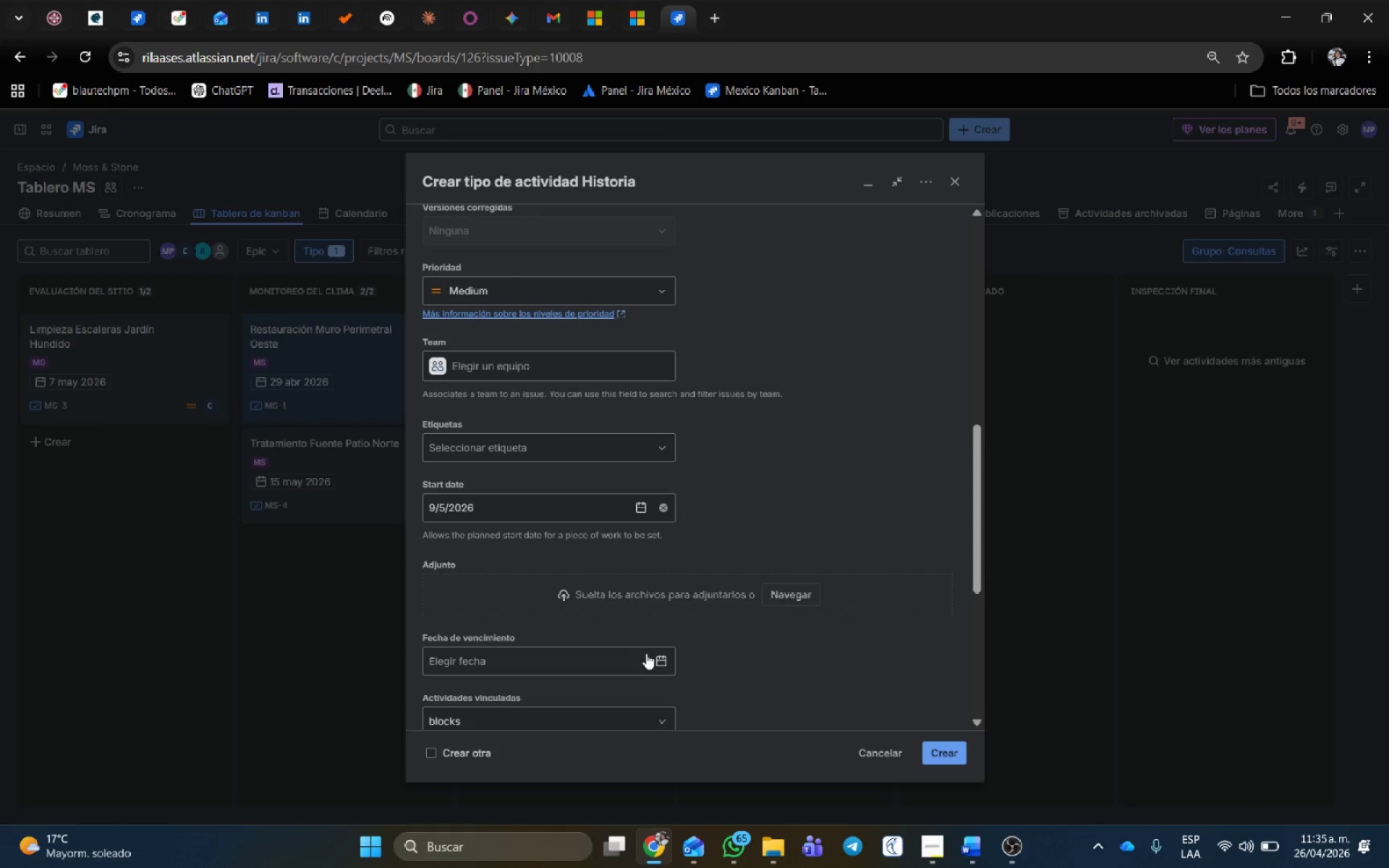 
left_click([659, 654])
 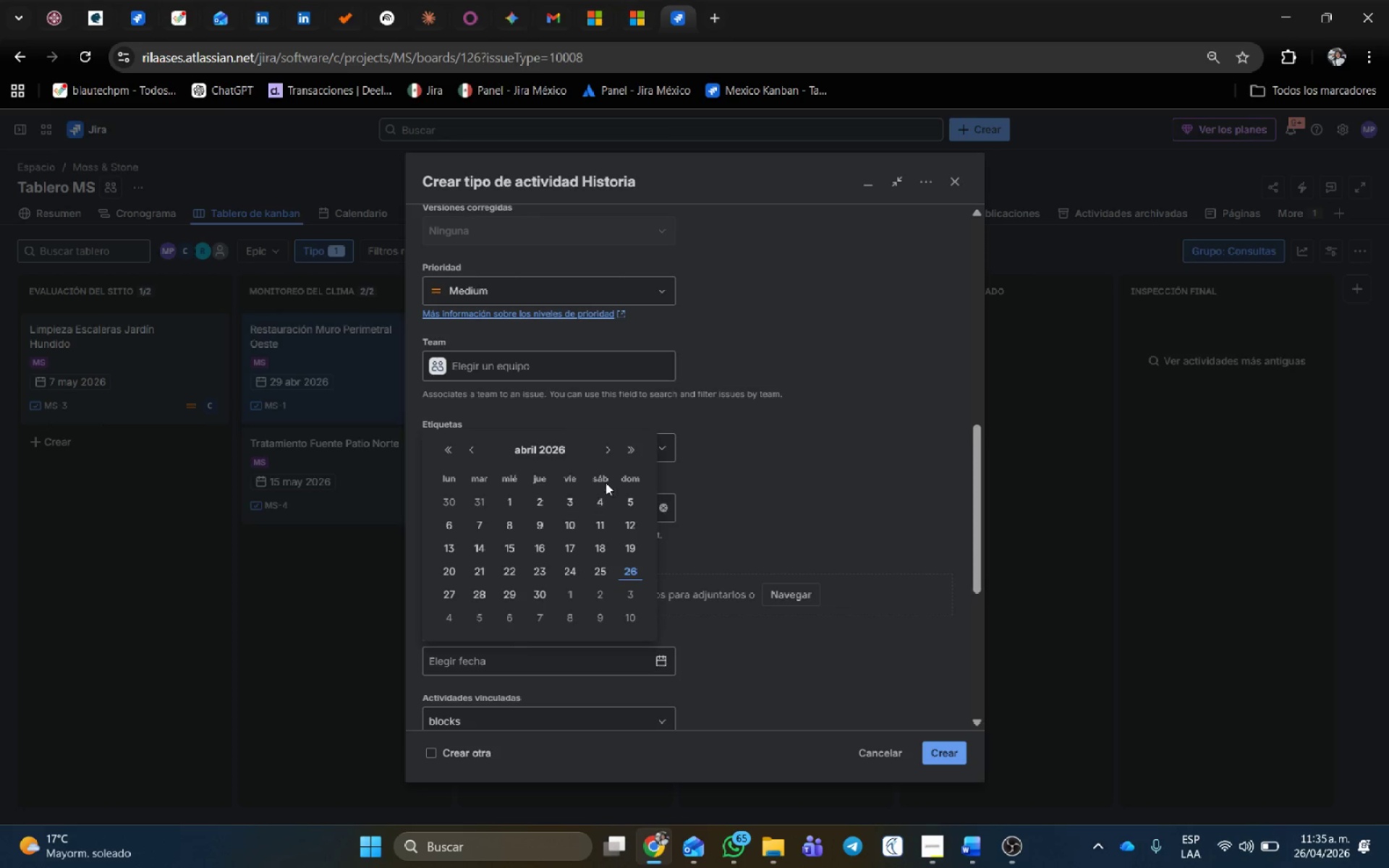 
left_click([608, 449])
 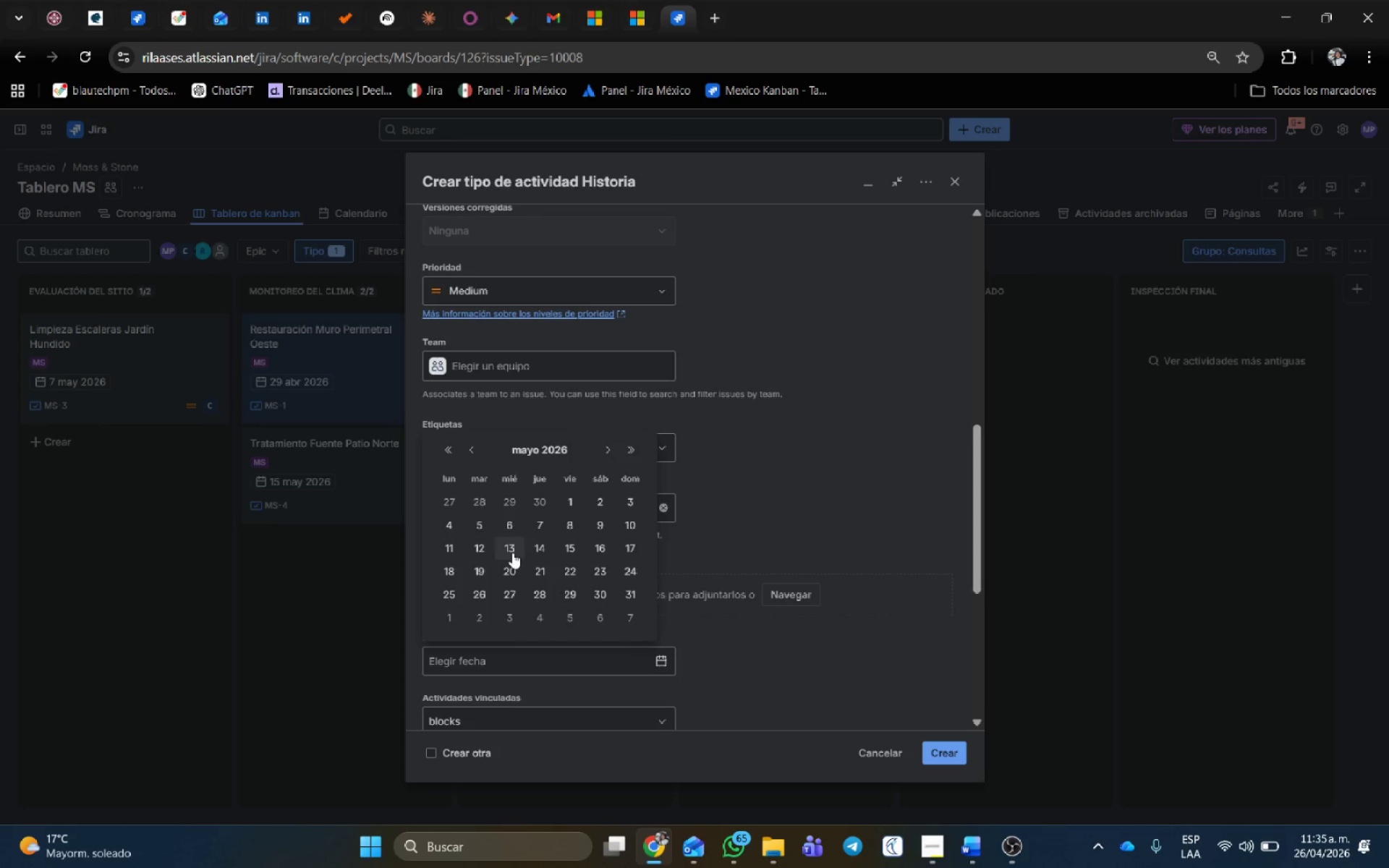 
left_click([512, 553])
 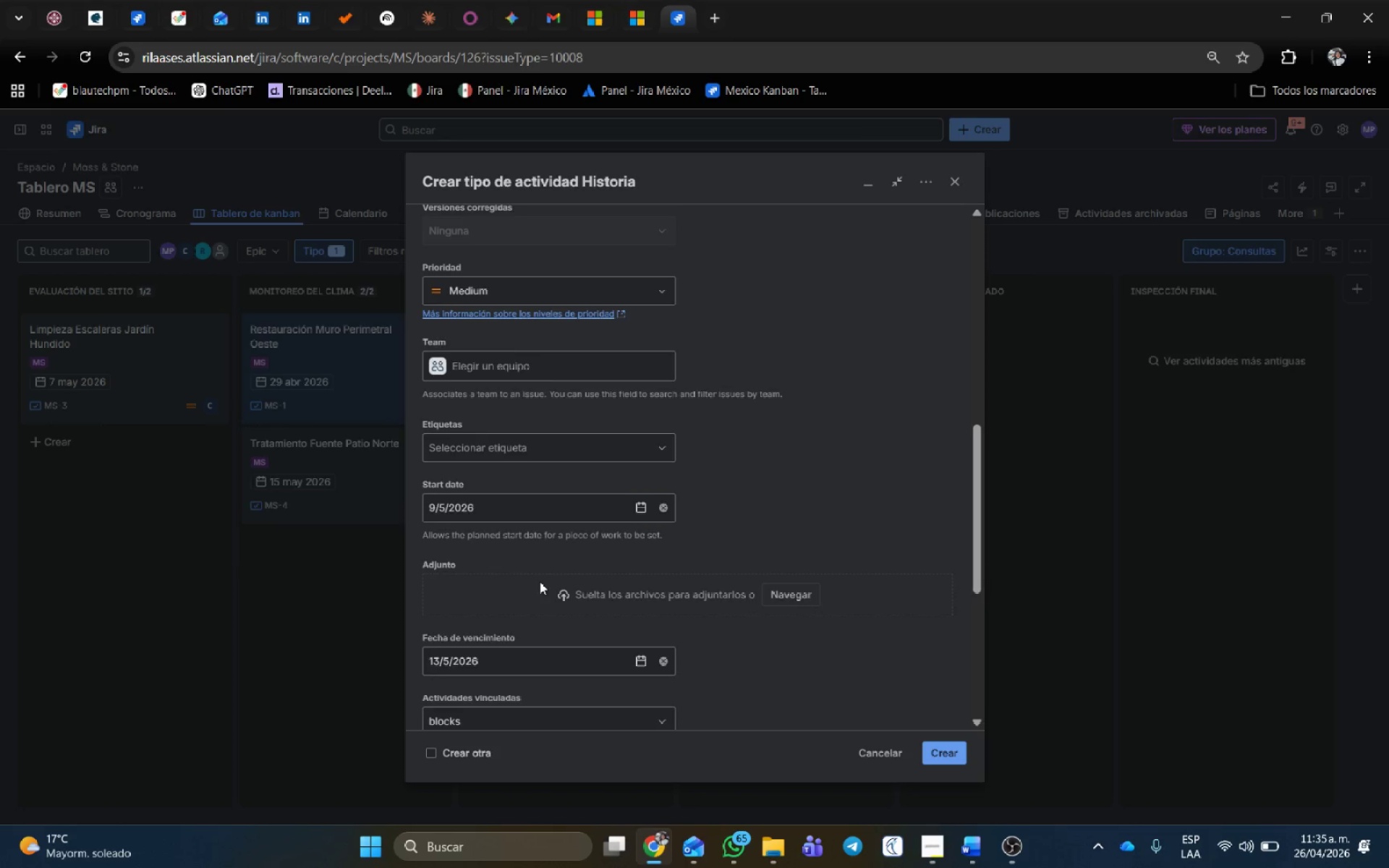 
scroll: coordinate [604, 591], scroll_direction: down, amount: 4.0
 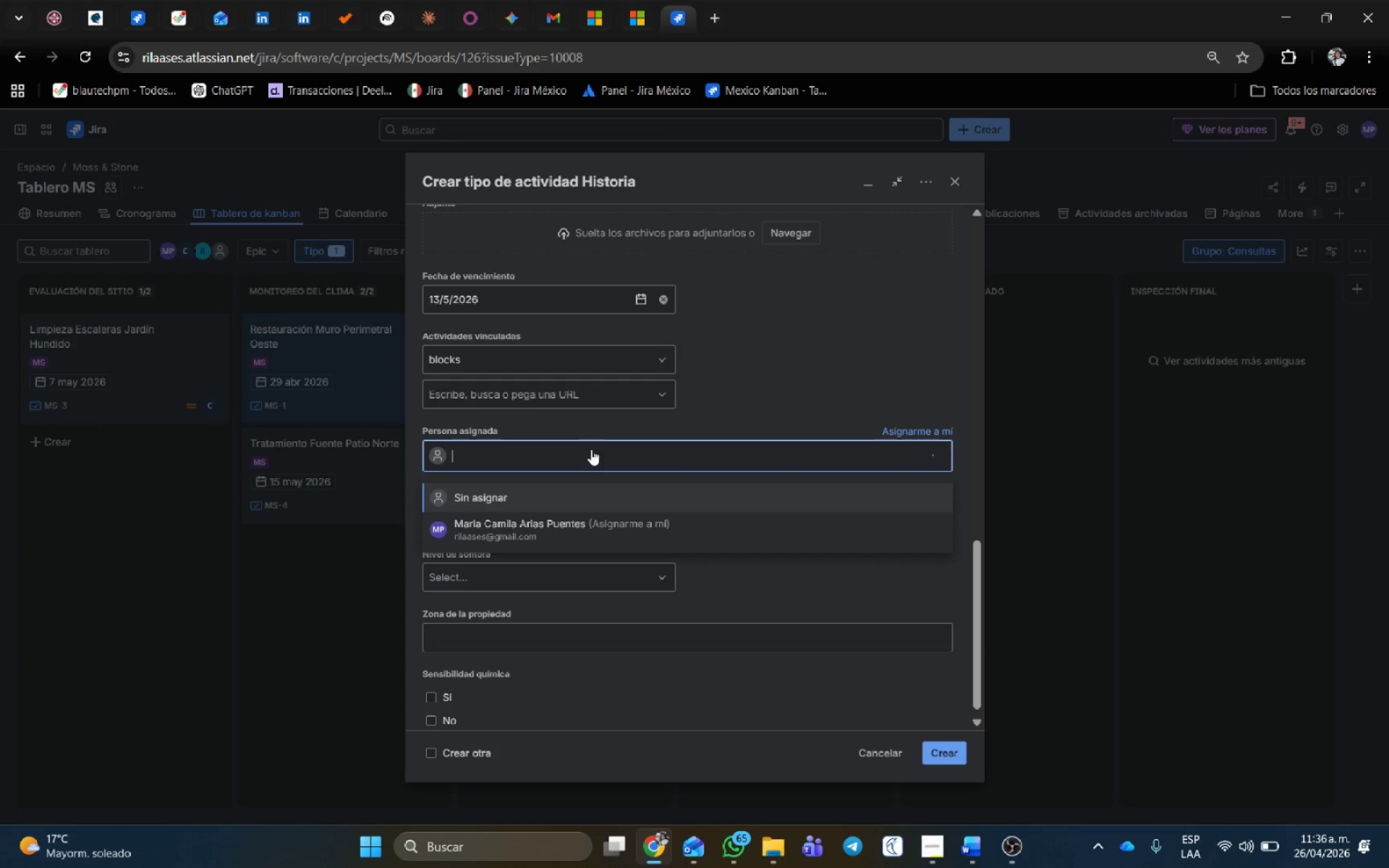 
left_click([546, 524])
 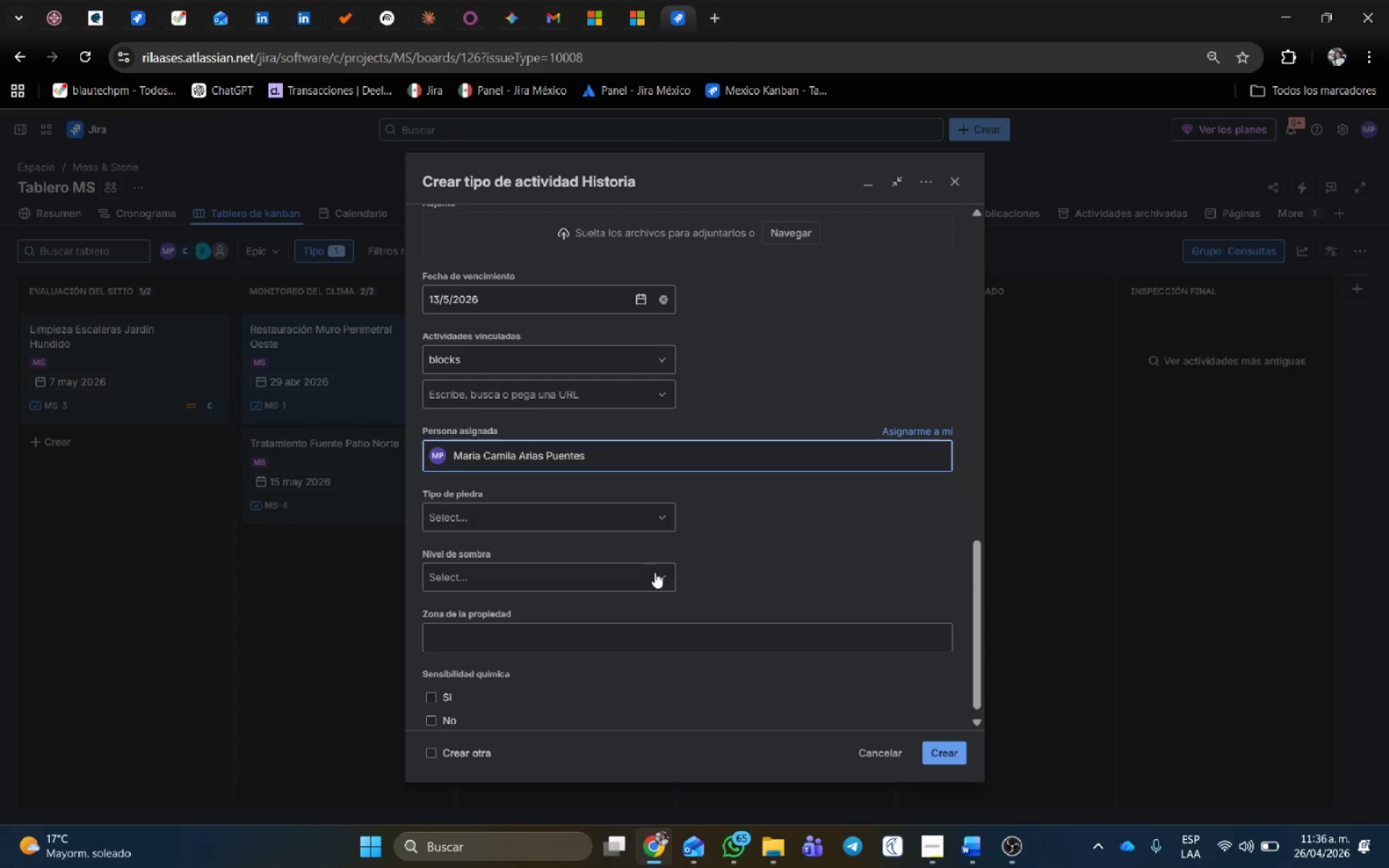 
scroll: coordinate [653, 553], scroll_direction: down, amount: 1.0
 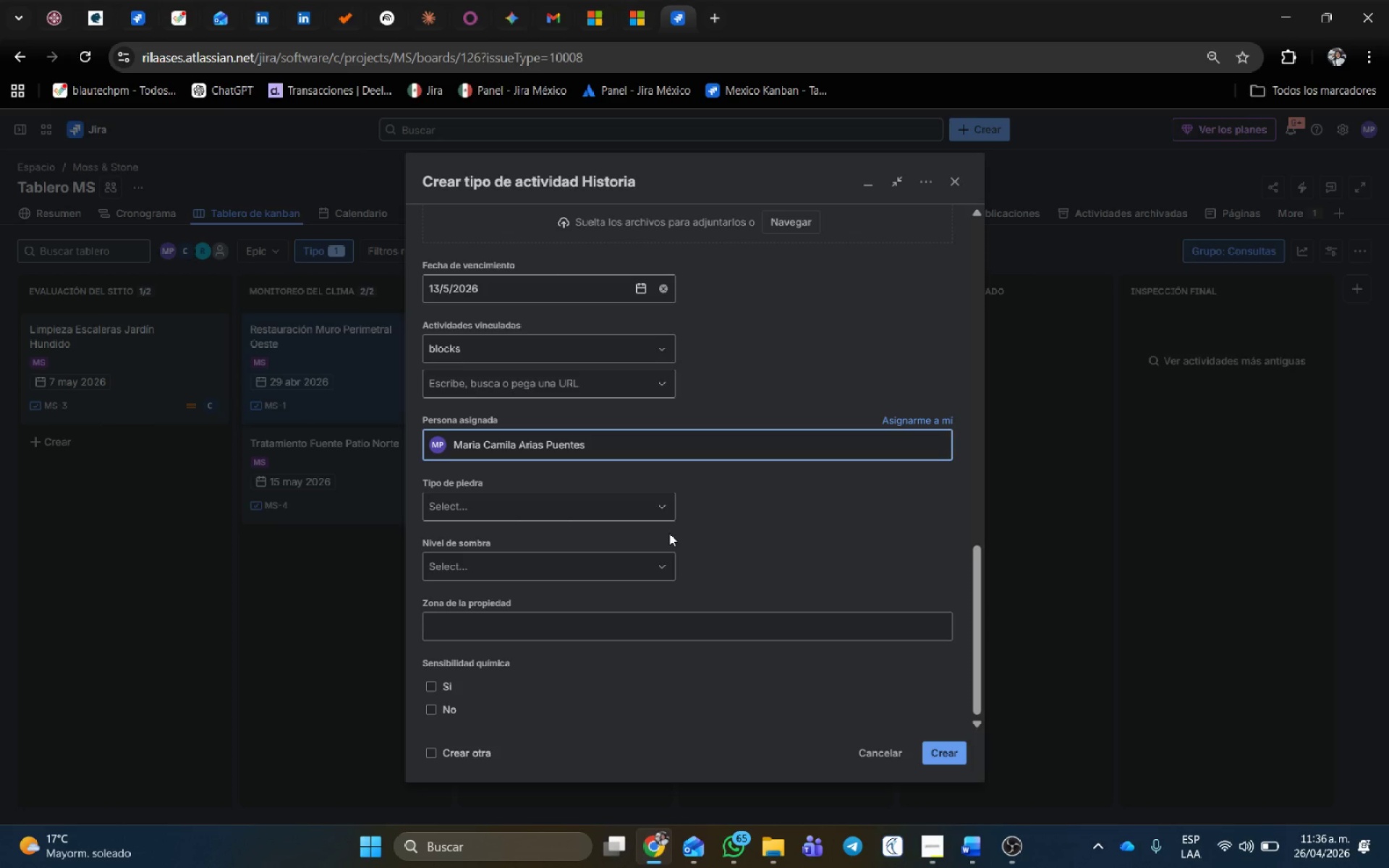 
wait(6.56)
 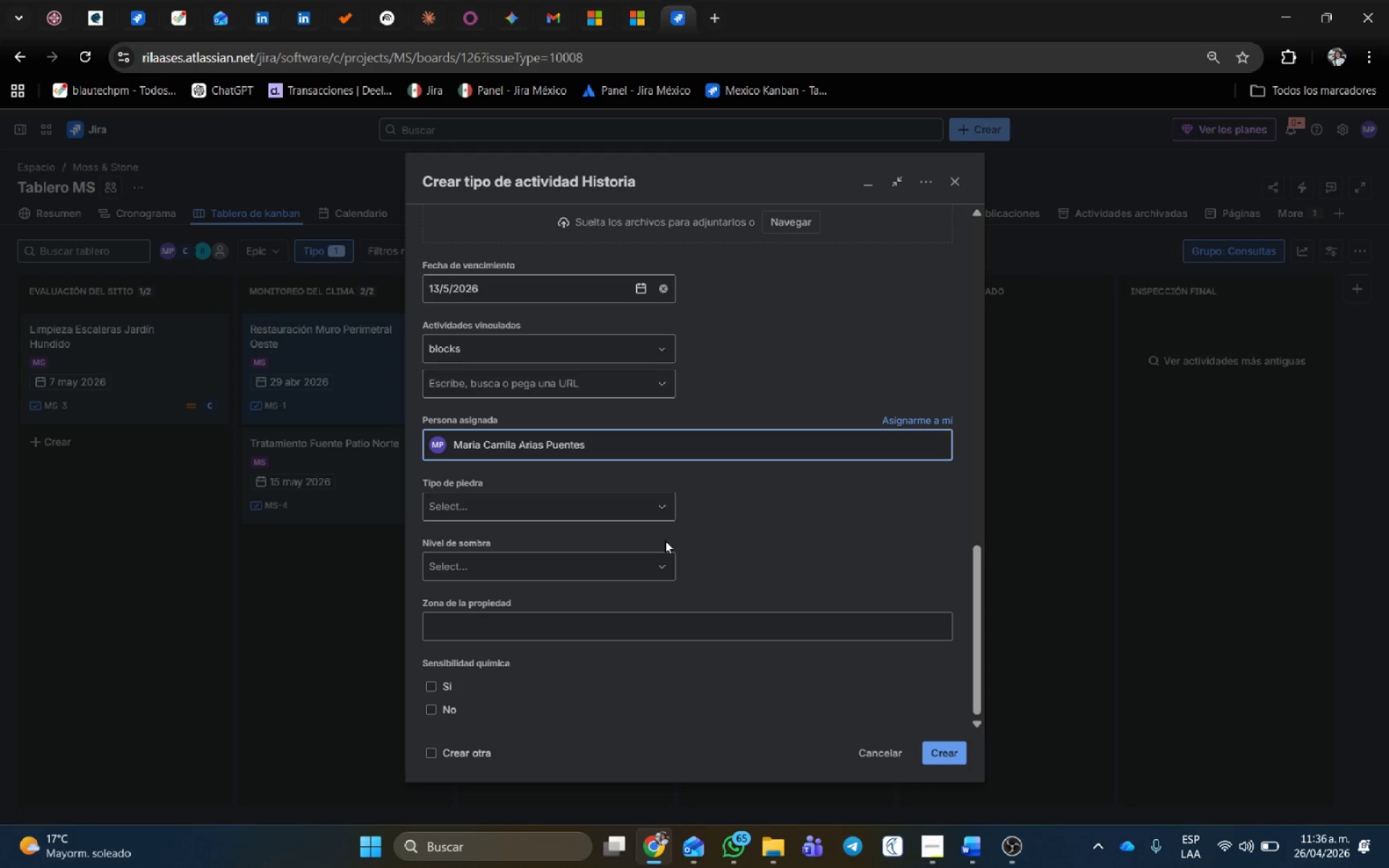 
left_click([624, 517])
 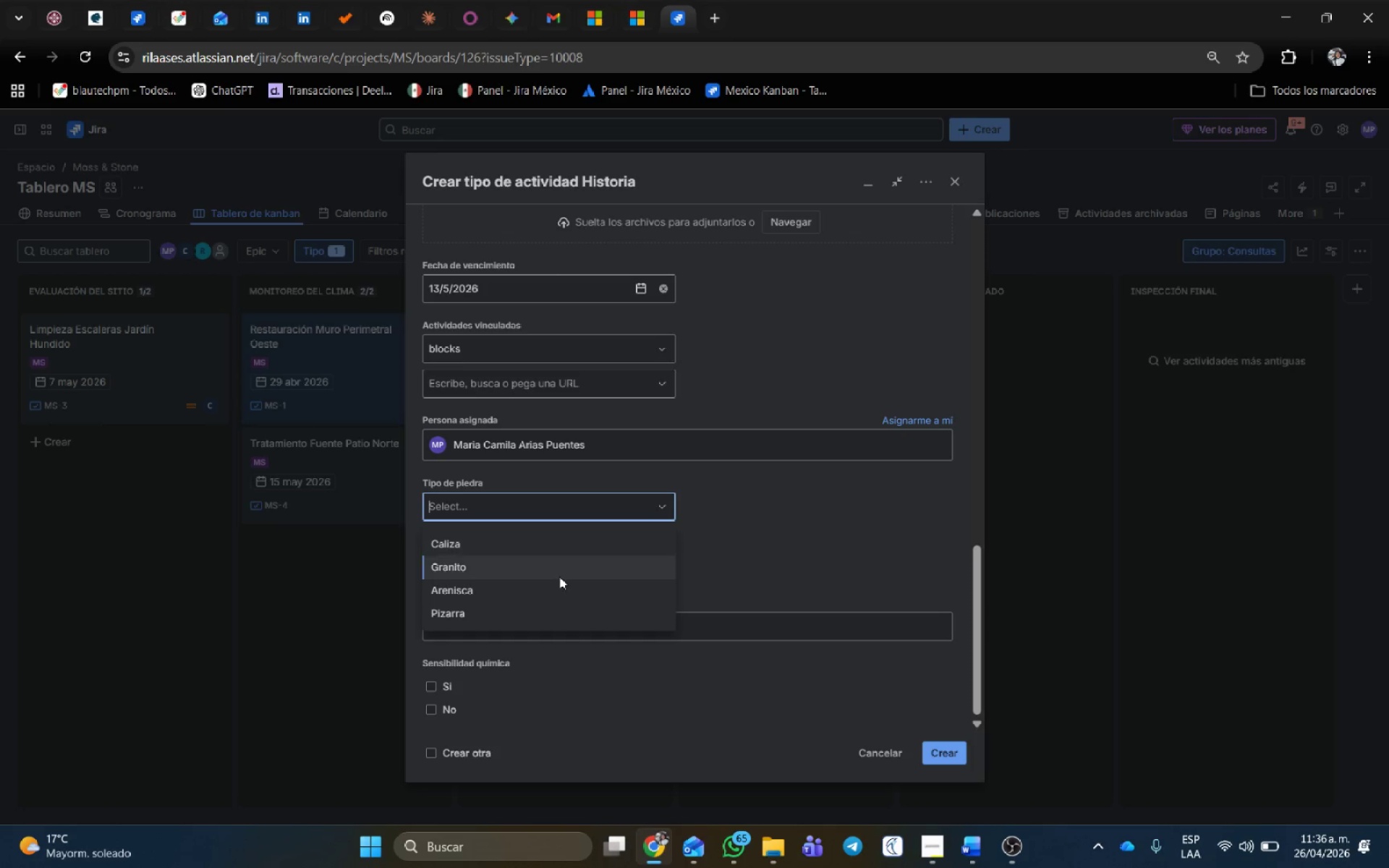 
left_click([522, 613])
 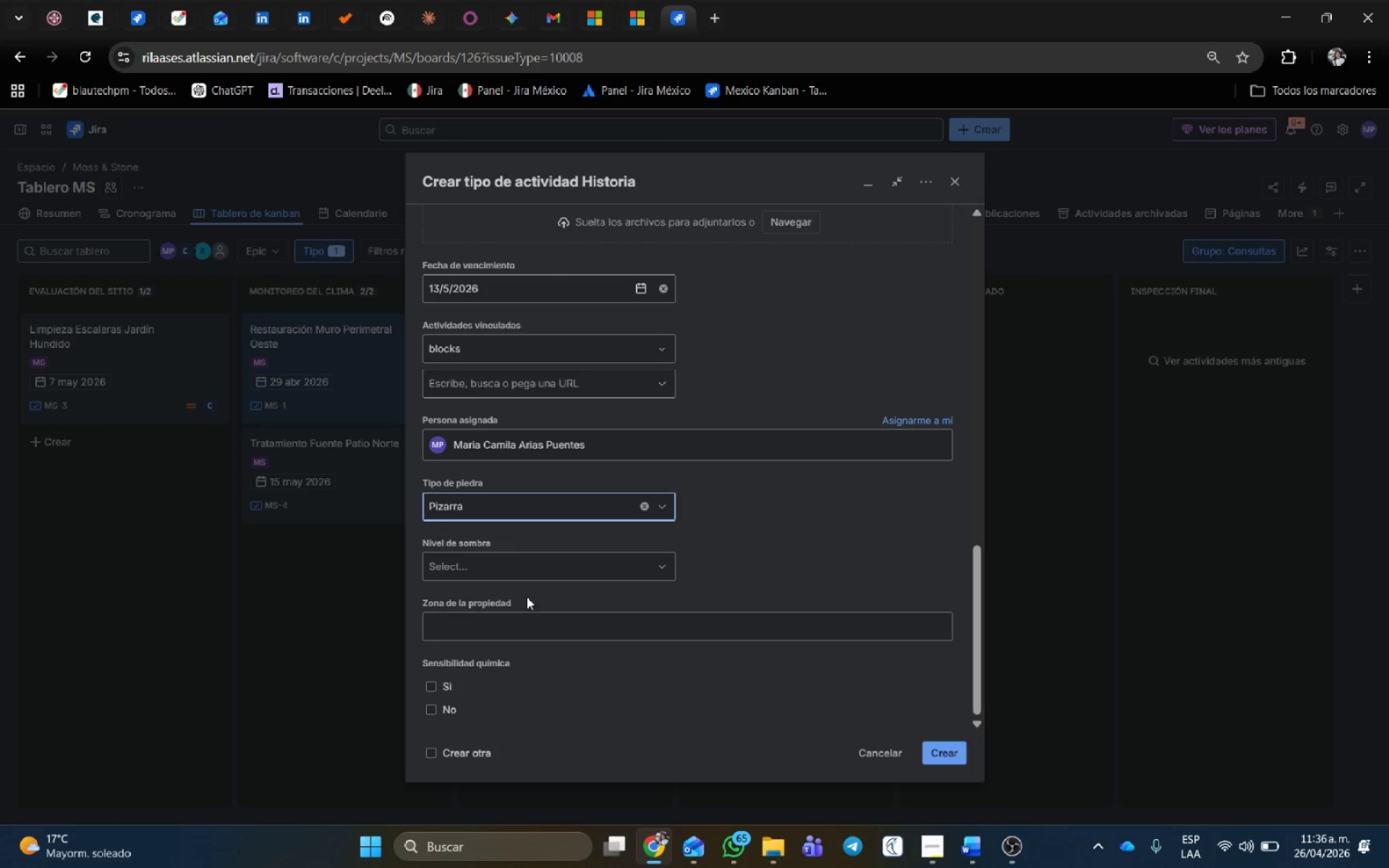 
left_click([535, 575])
 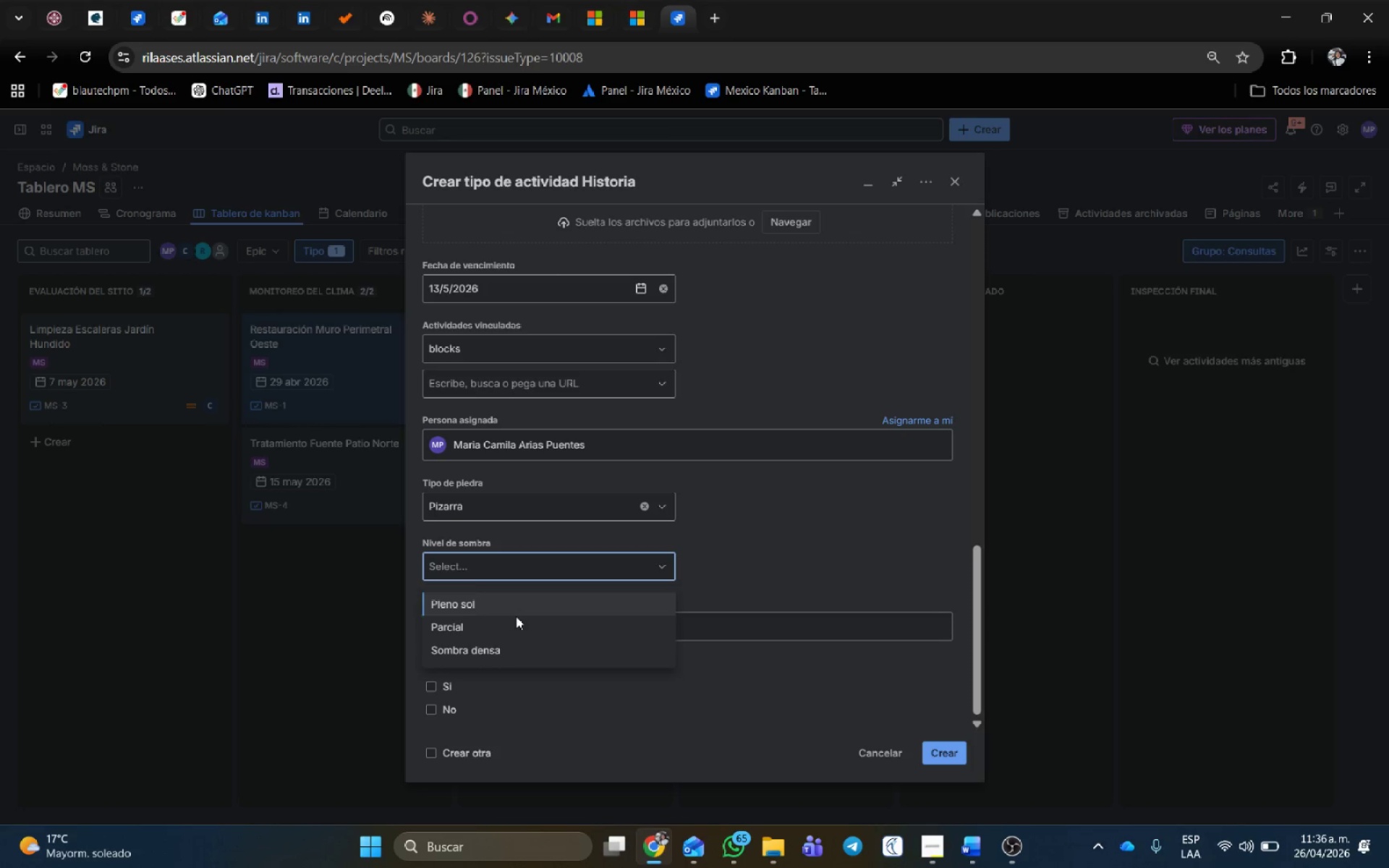 
left_click([515, 621])
 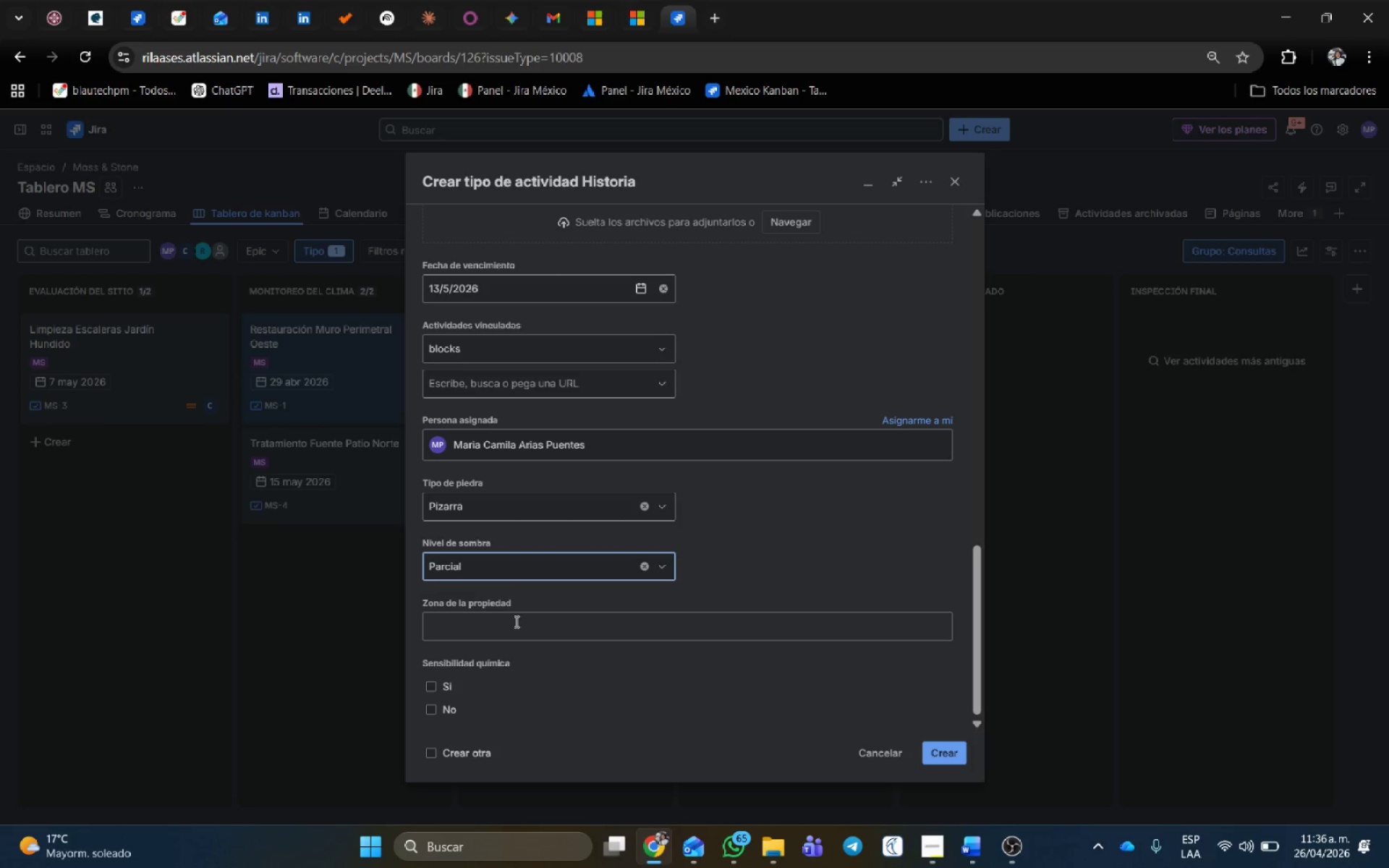 
scroll: coordinate [515, 621], scroll_direction: down, amount: 1.0
 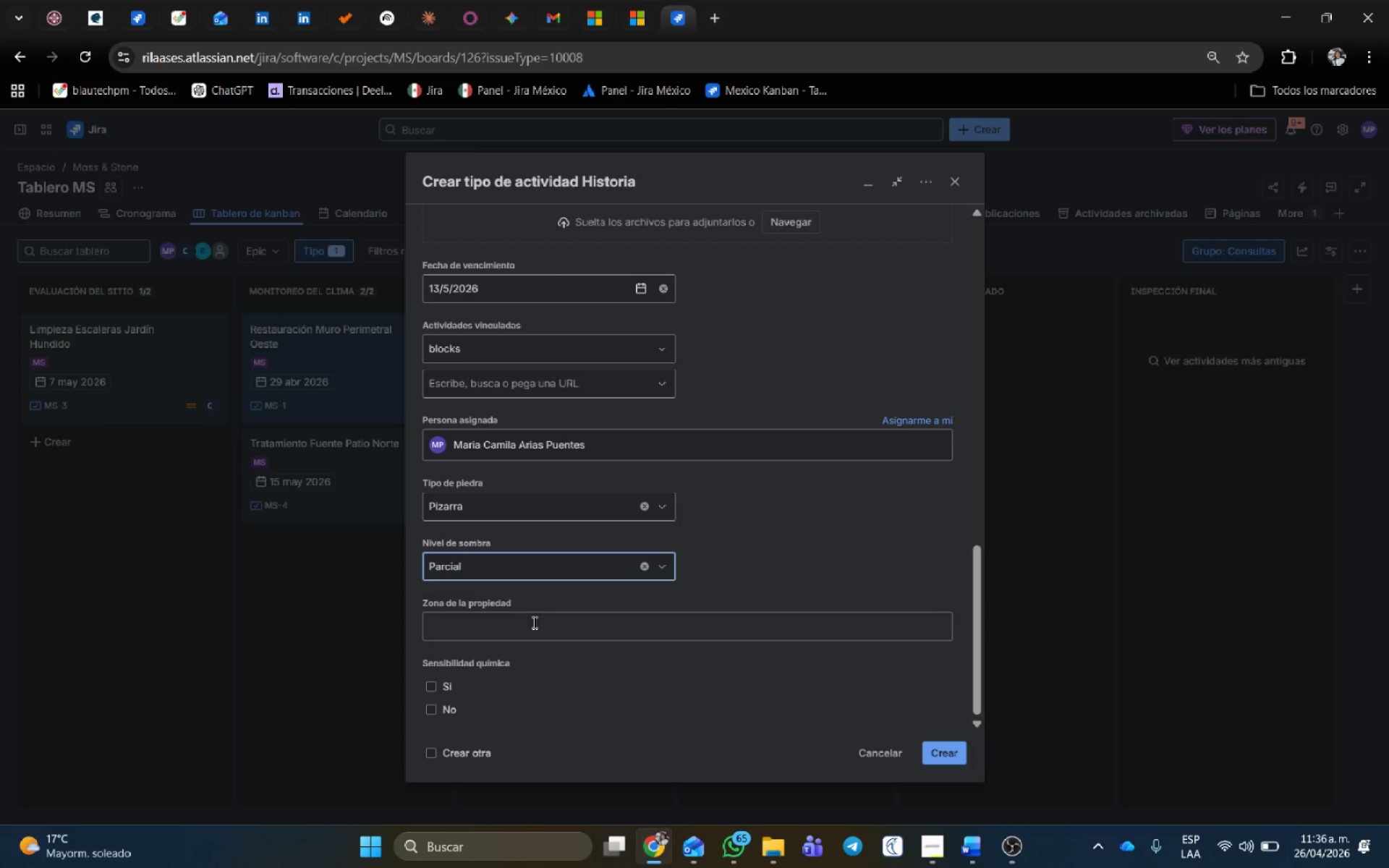 
type(FAchada )
key(Backspace)
key(Backspace)
key(Backspace)
key(Backspace)
key(Backspace)
key(Backspace)
key(Backspace)
key(Backspace)
type(a)
key(Backspace)
type(Fachada Principa)
 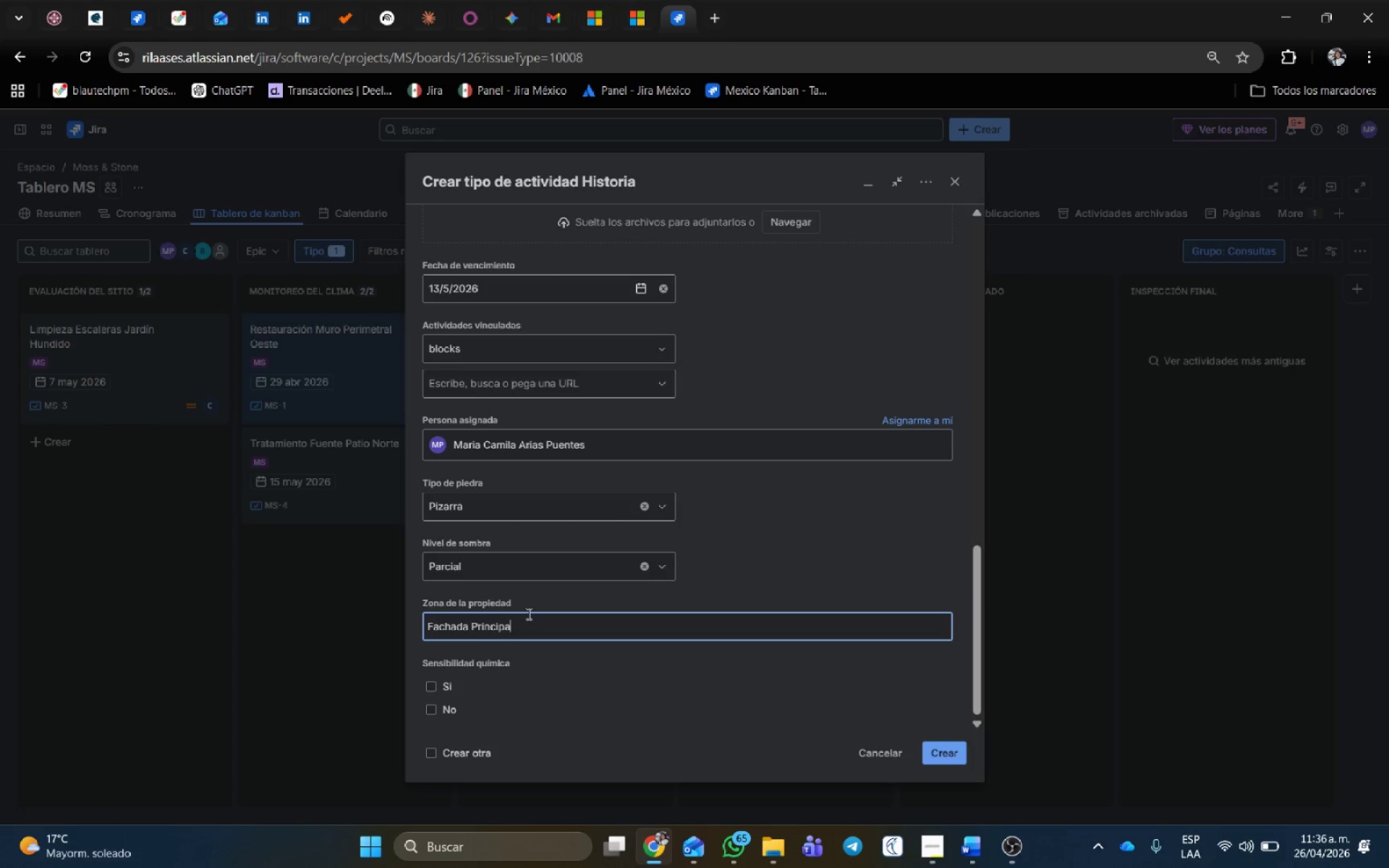 
key(L)
 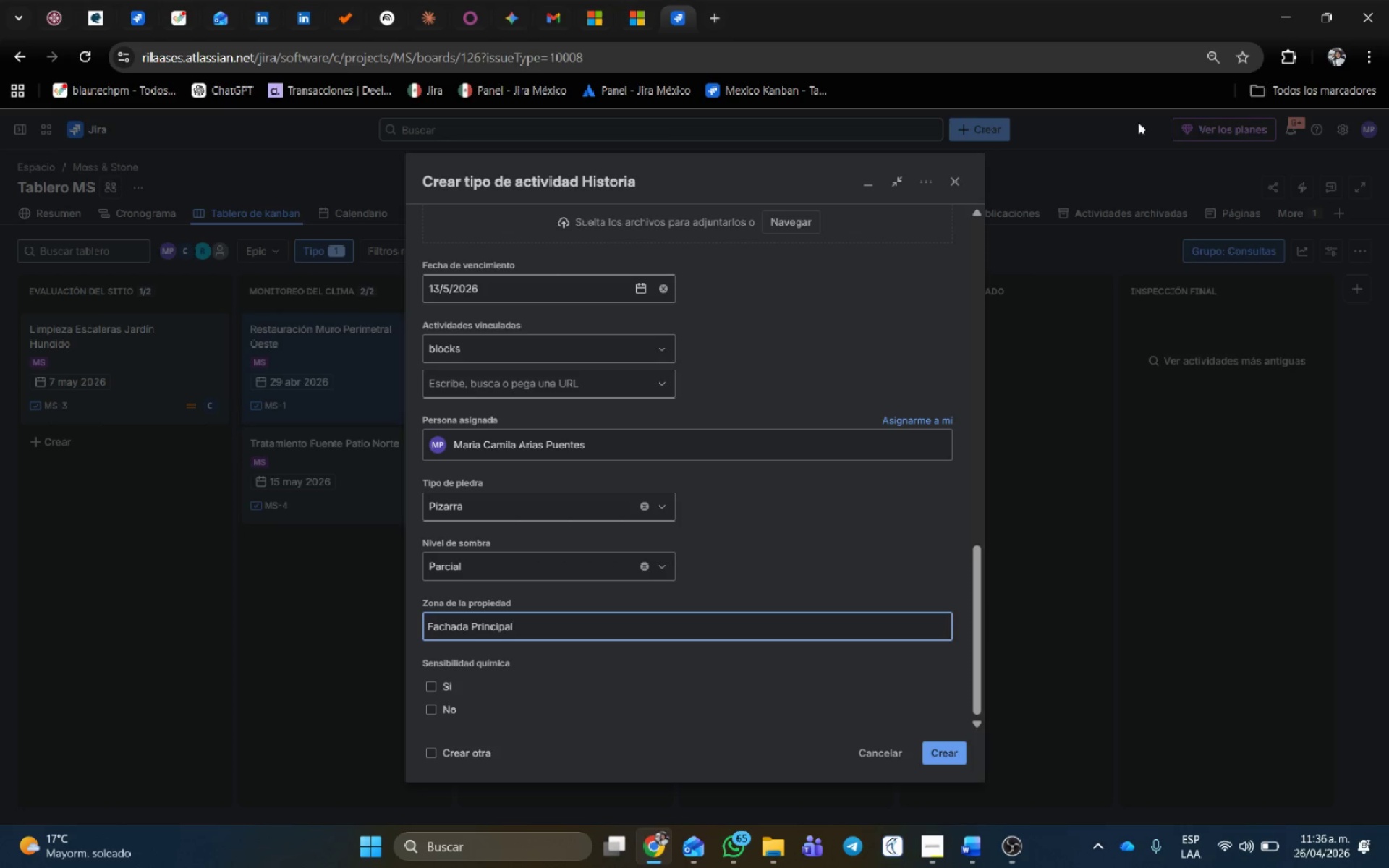 
wait(5.41)
 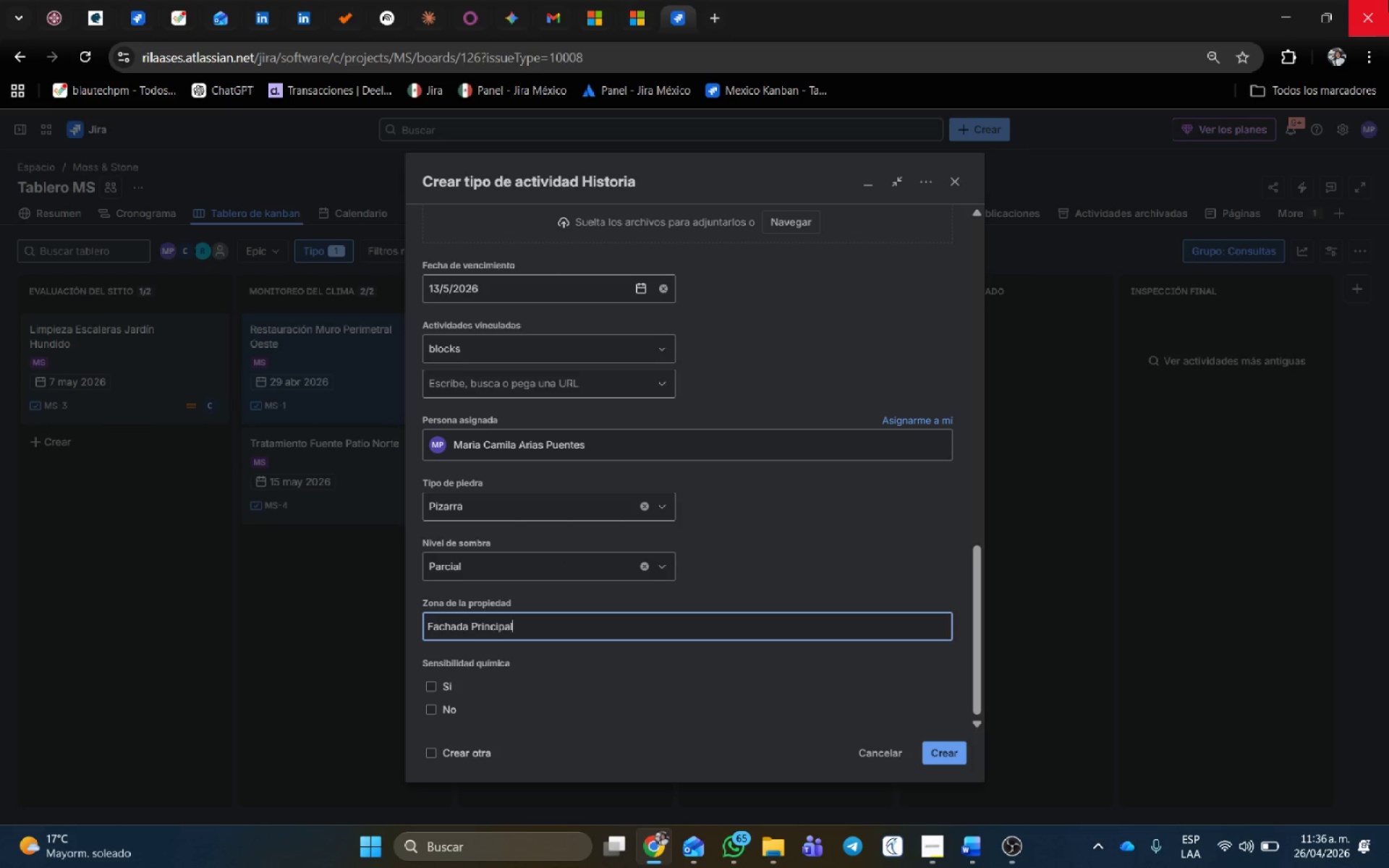 
left_click([442, 710])
 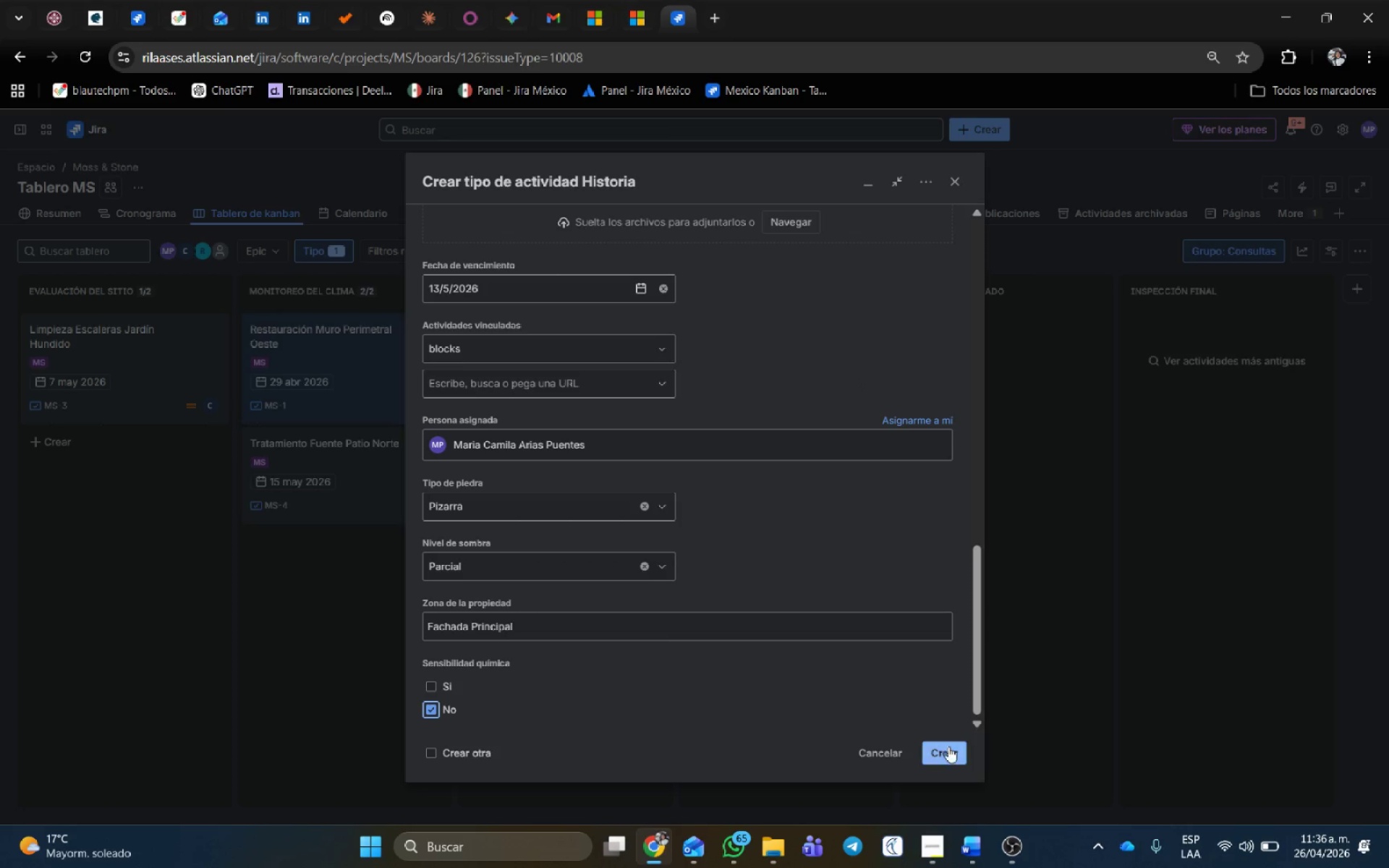 
left_click([948, 746])
 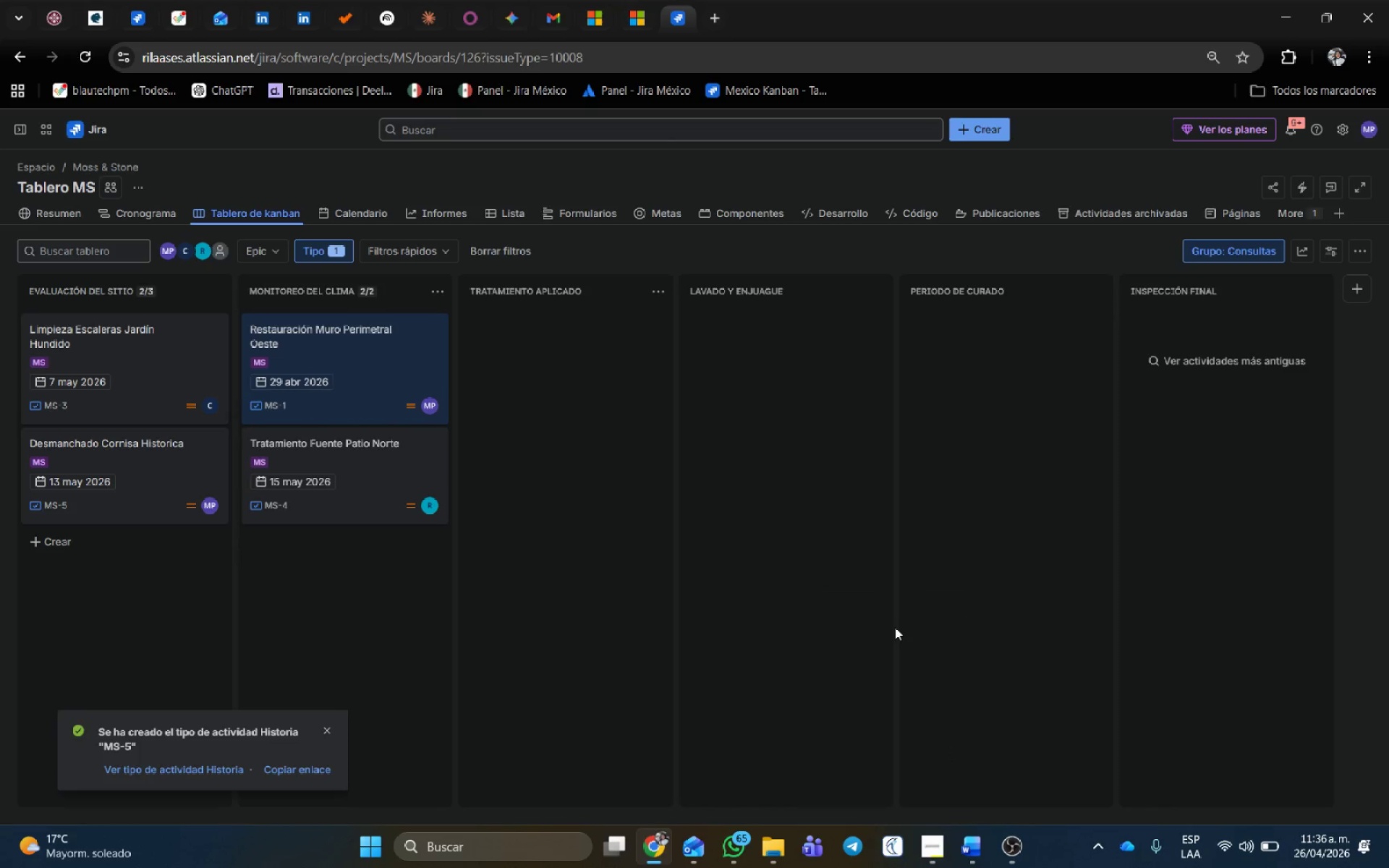 
wait(10.33)
 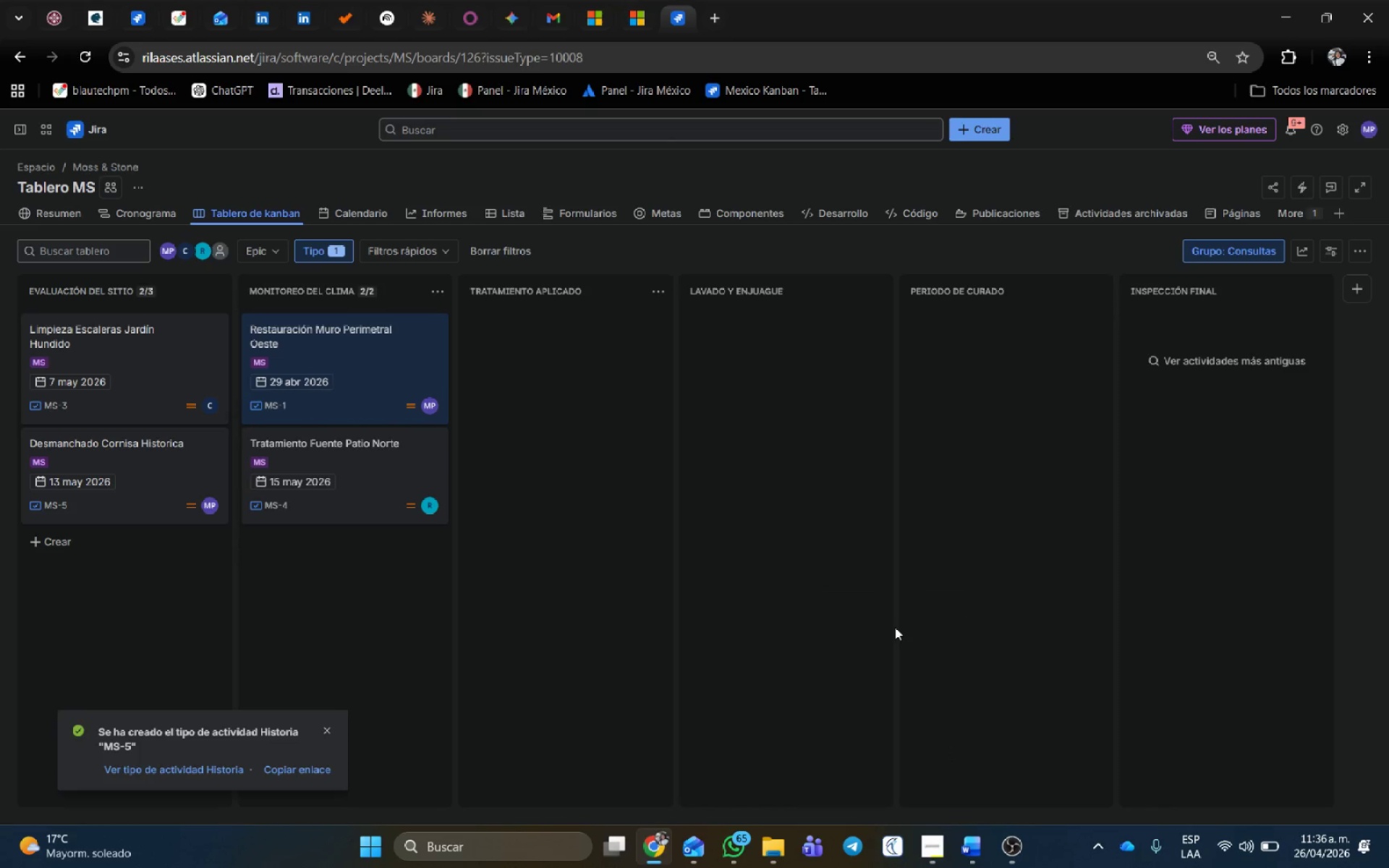 
left_click([986, 129])
 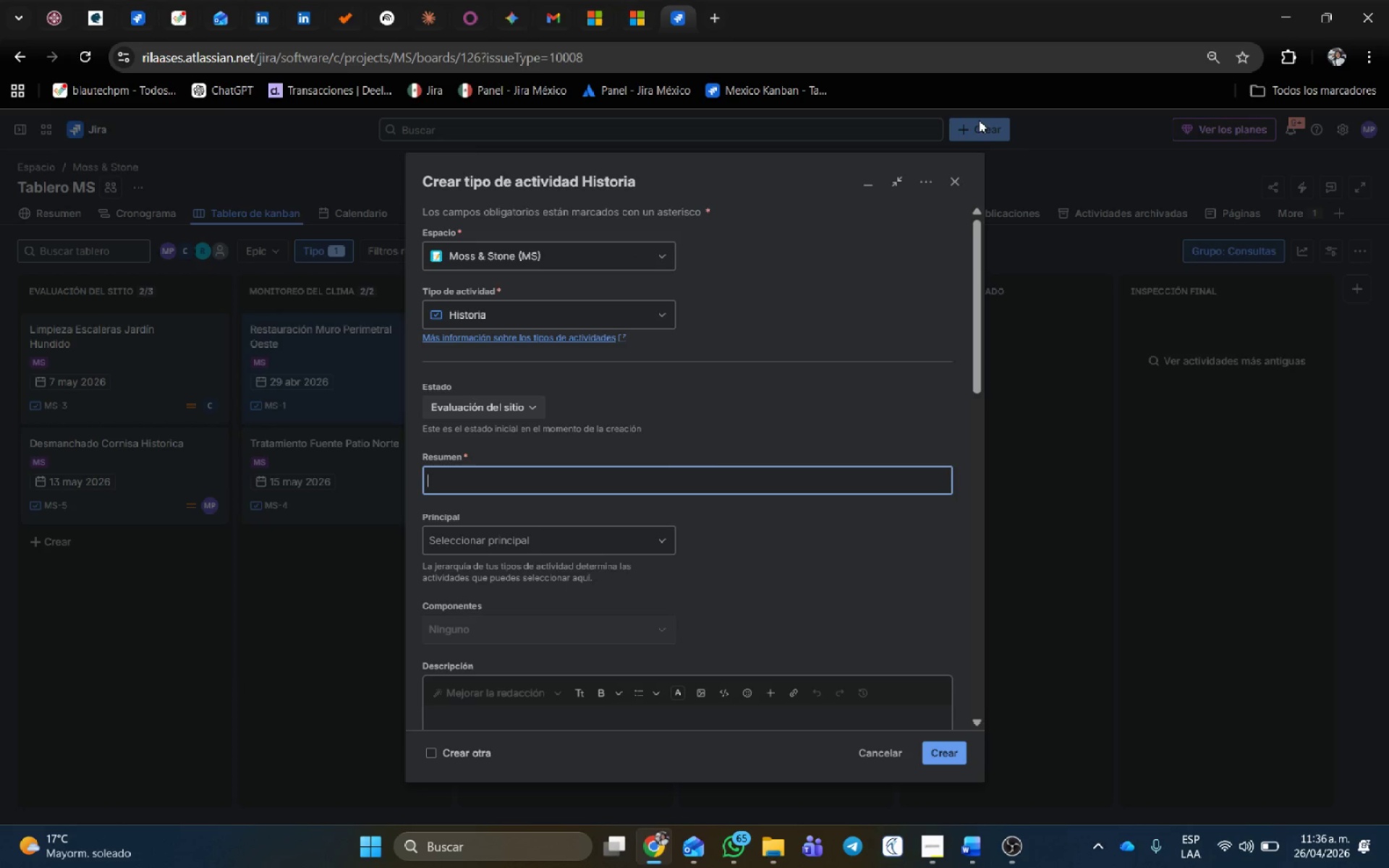 
wait(6.61)
 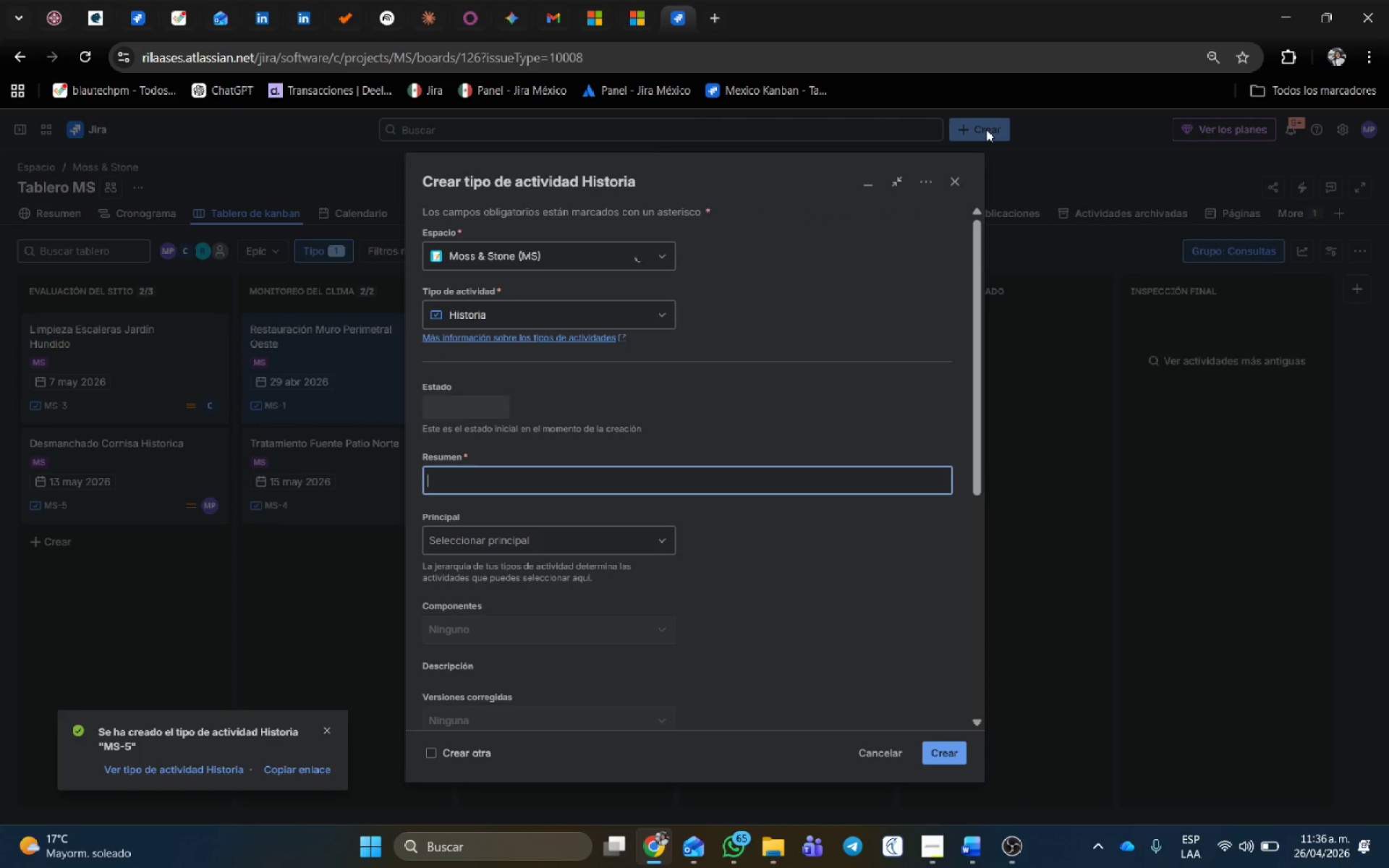 
type(Sendero de Piedra Entrada Sur)
 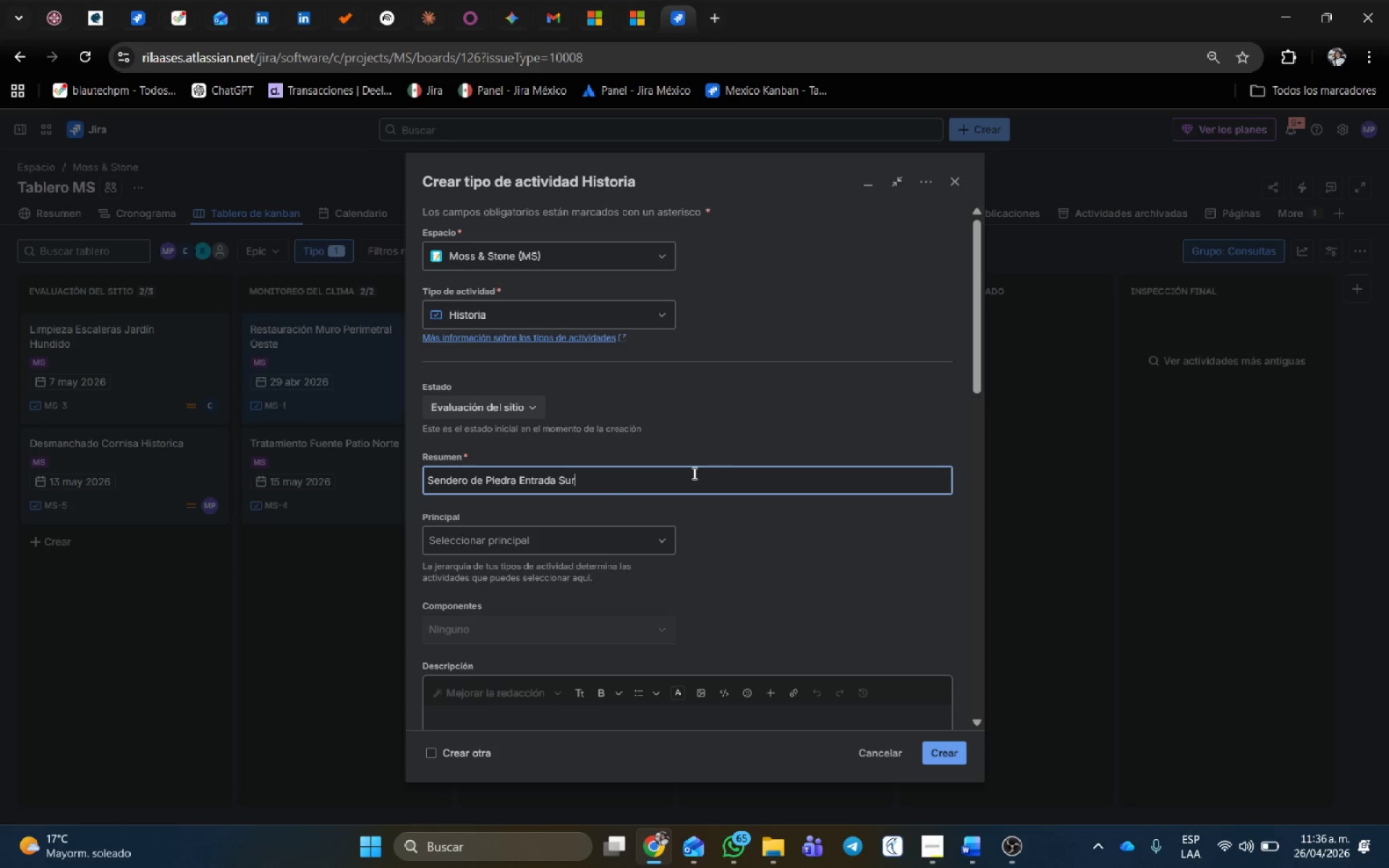 
left_click([584, 550])
 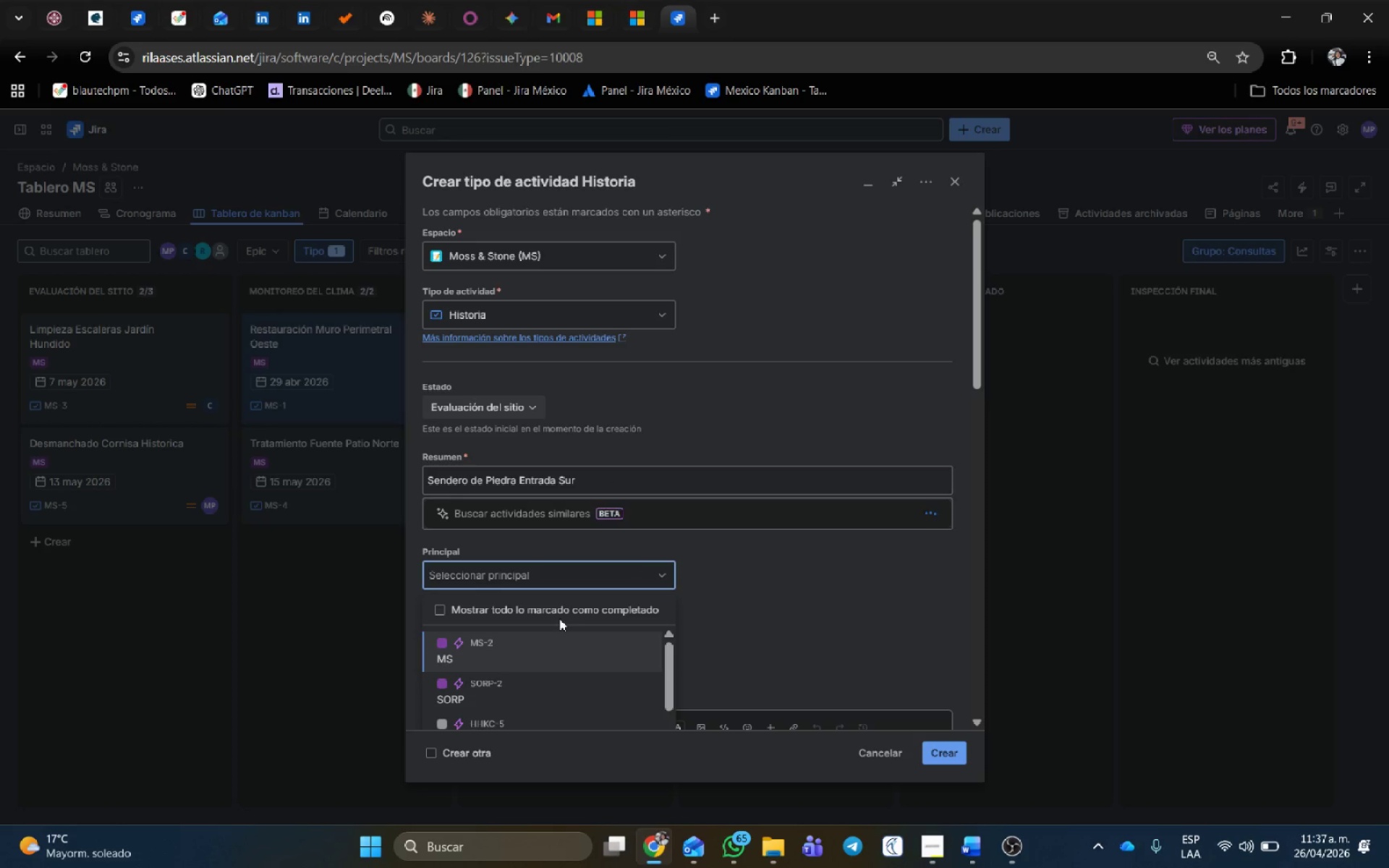 
left_click([556, 639])
 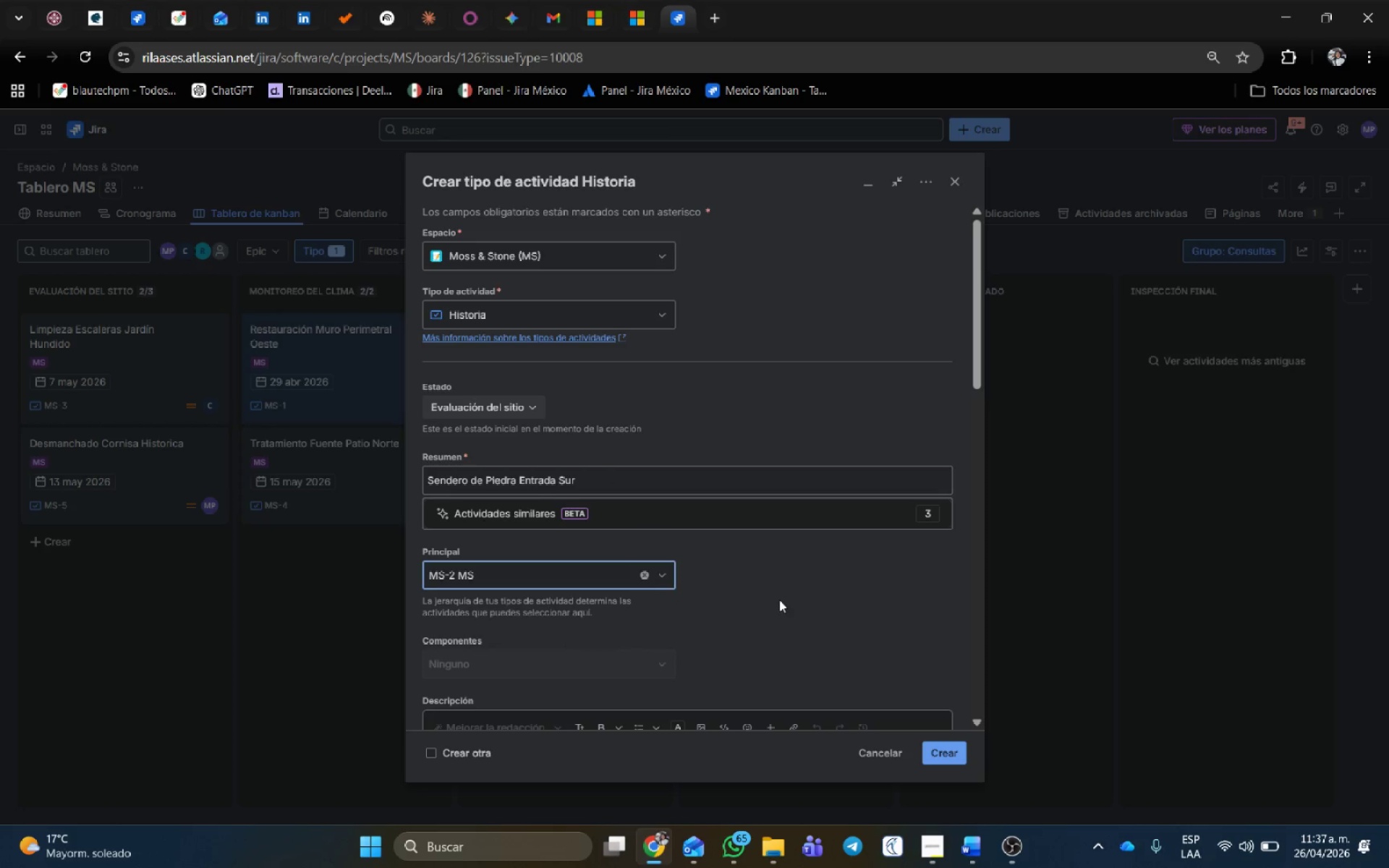 
scroll: coordinate [779, 600], scroll_direction: down, amount: 2.0
 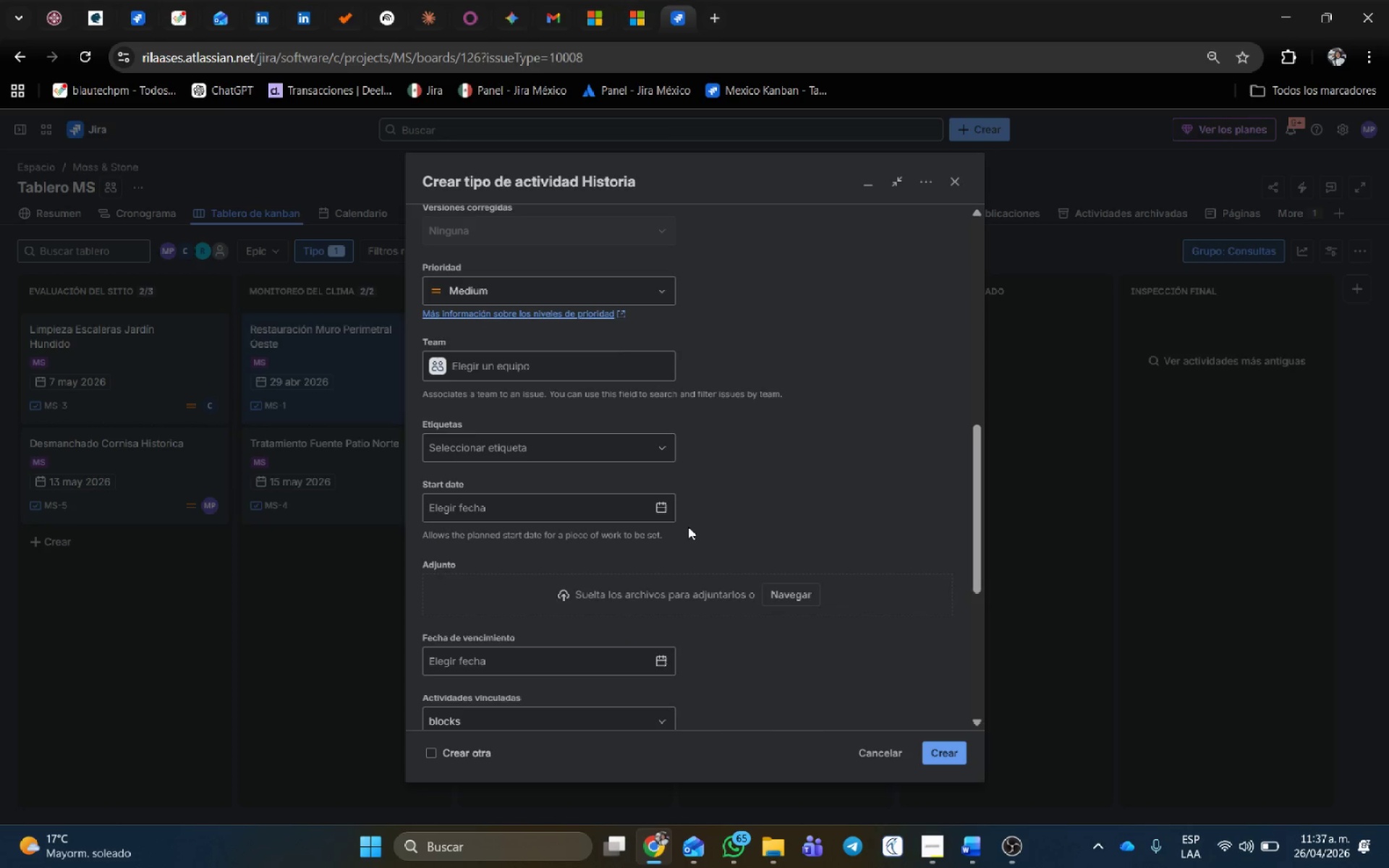 
left_click([660, 509])
 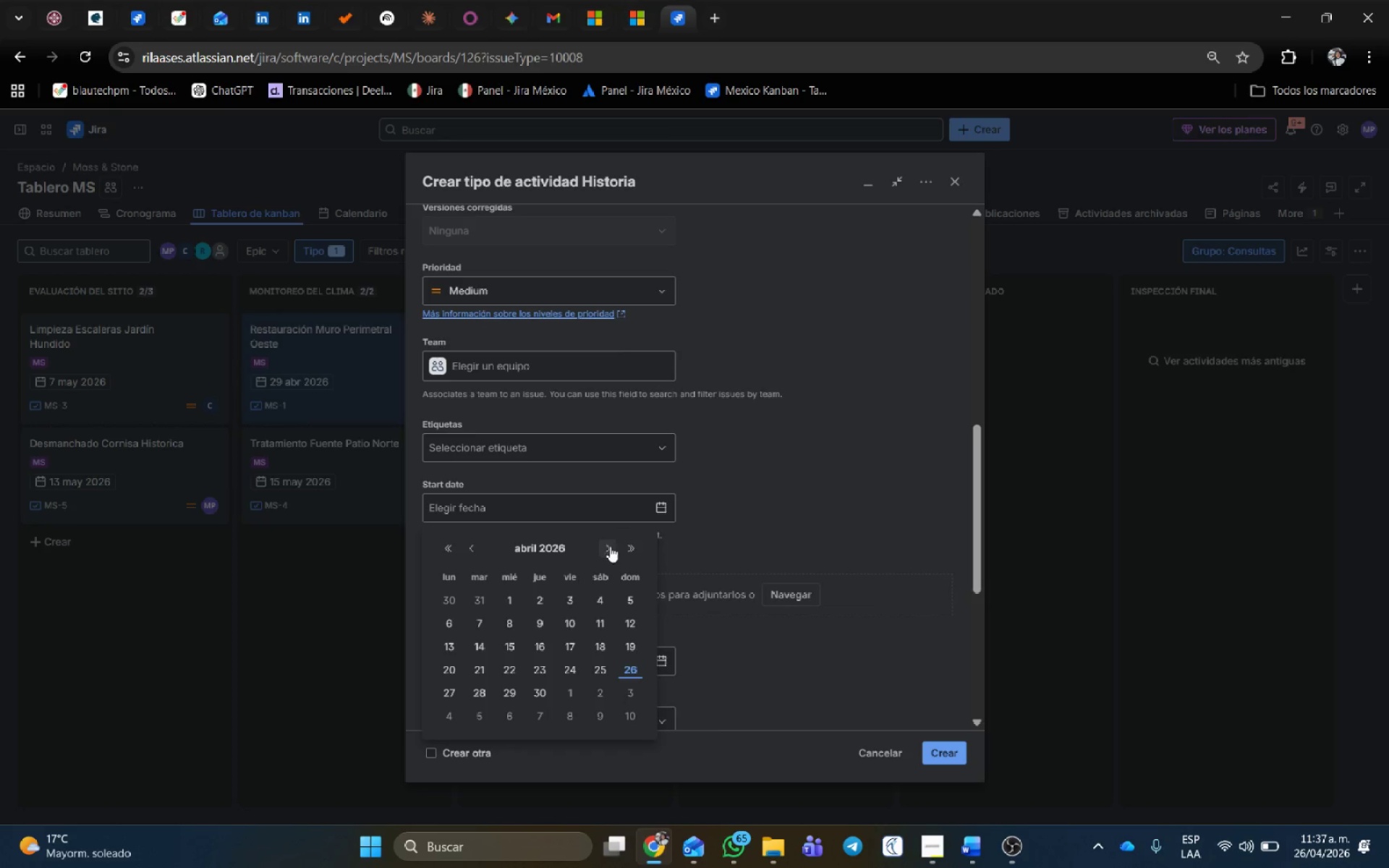 
double_click([610, 546])
 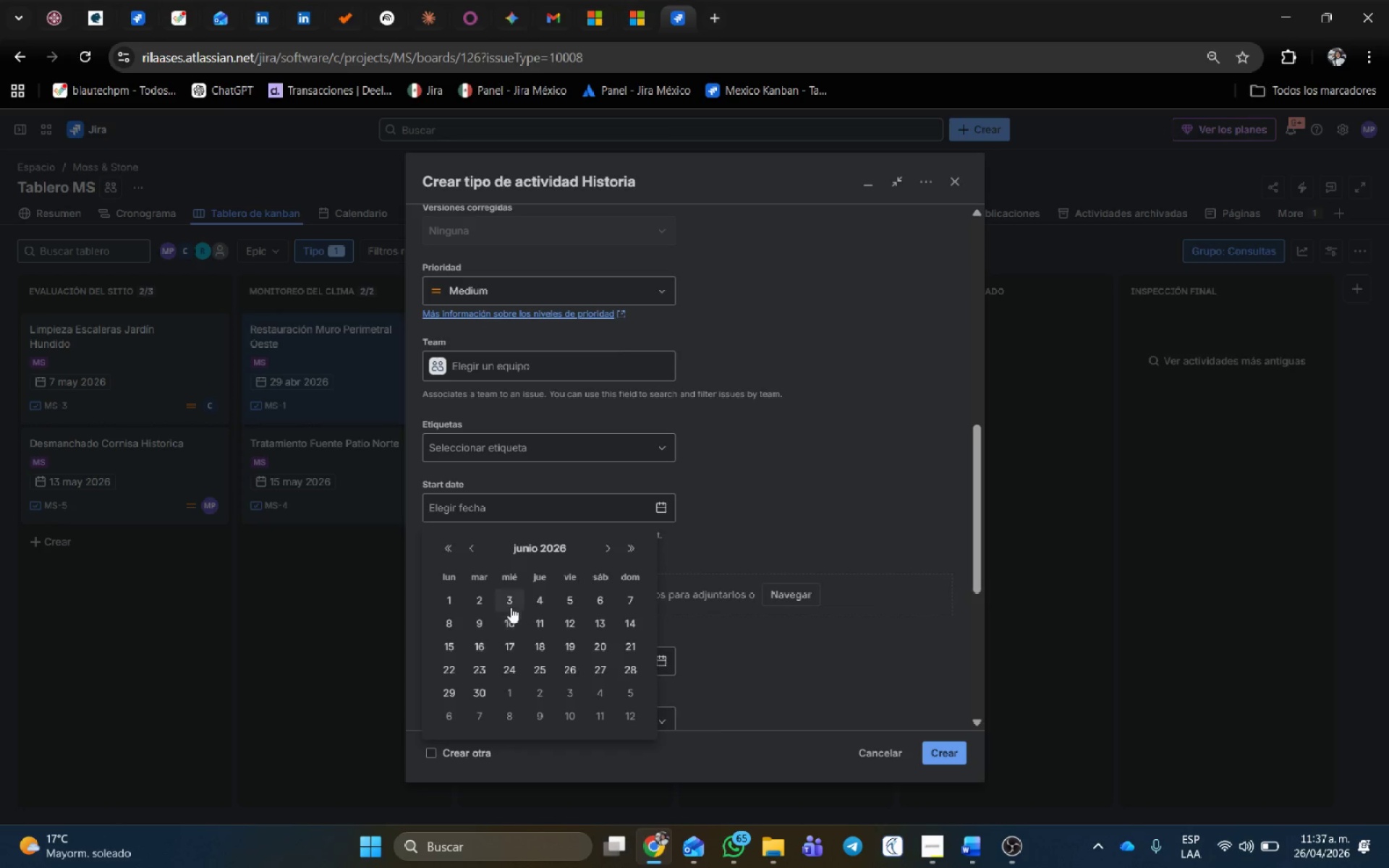 
left_click([454, 597])
 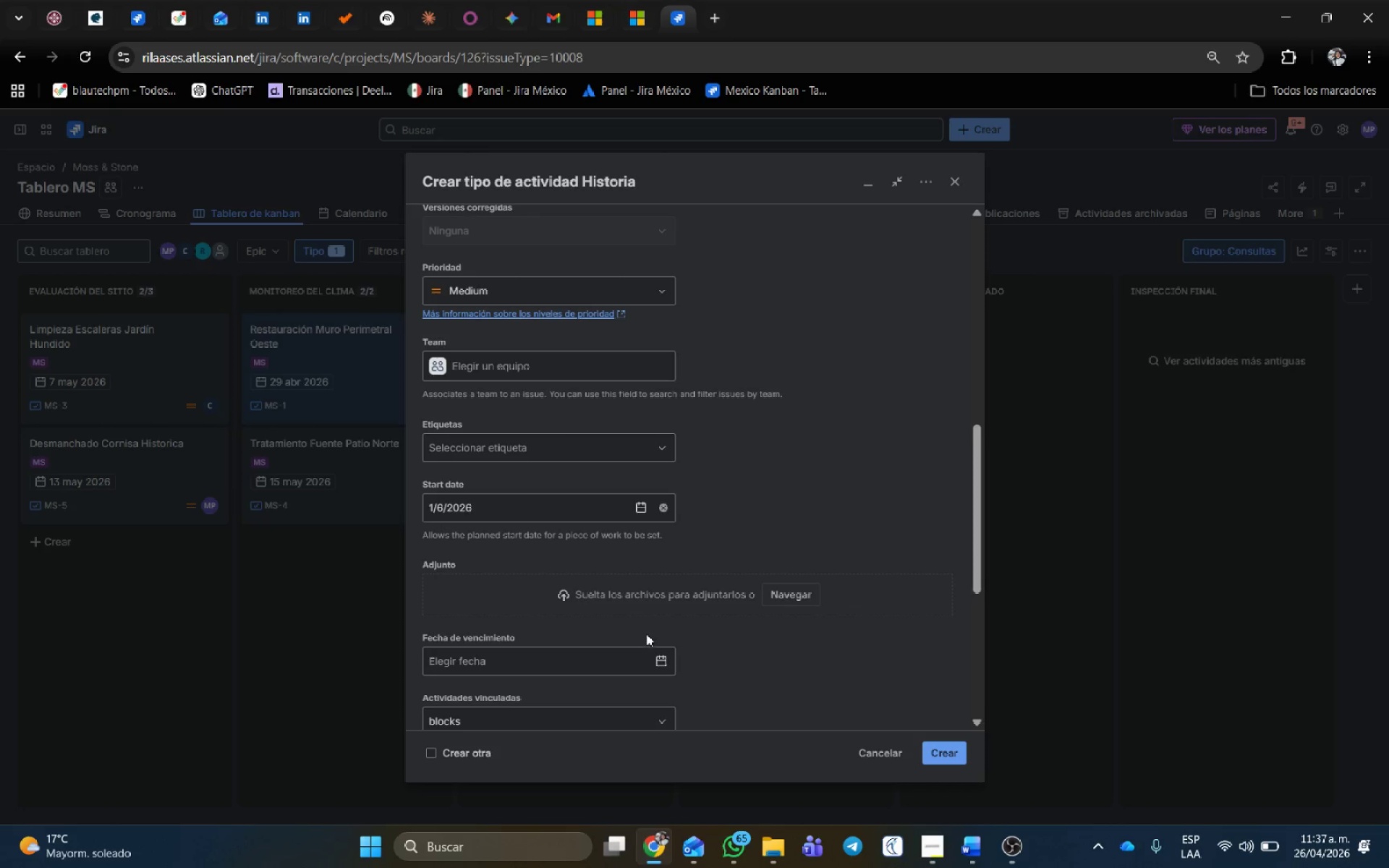 
left_click([657, 660])
 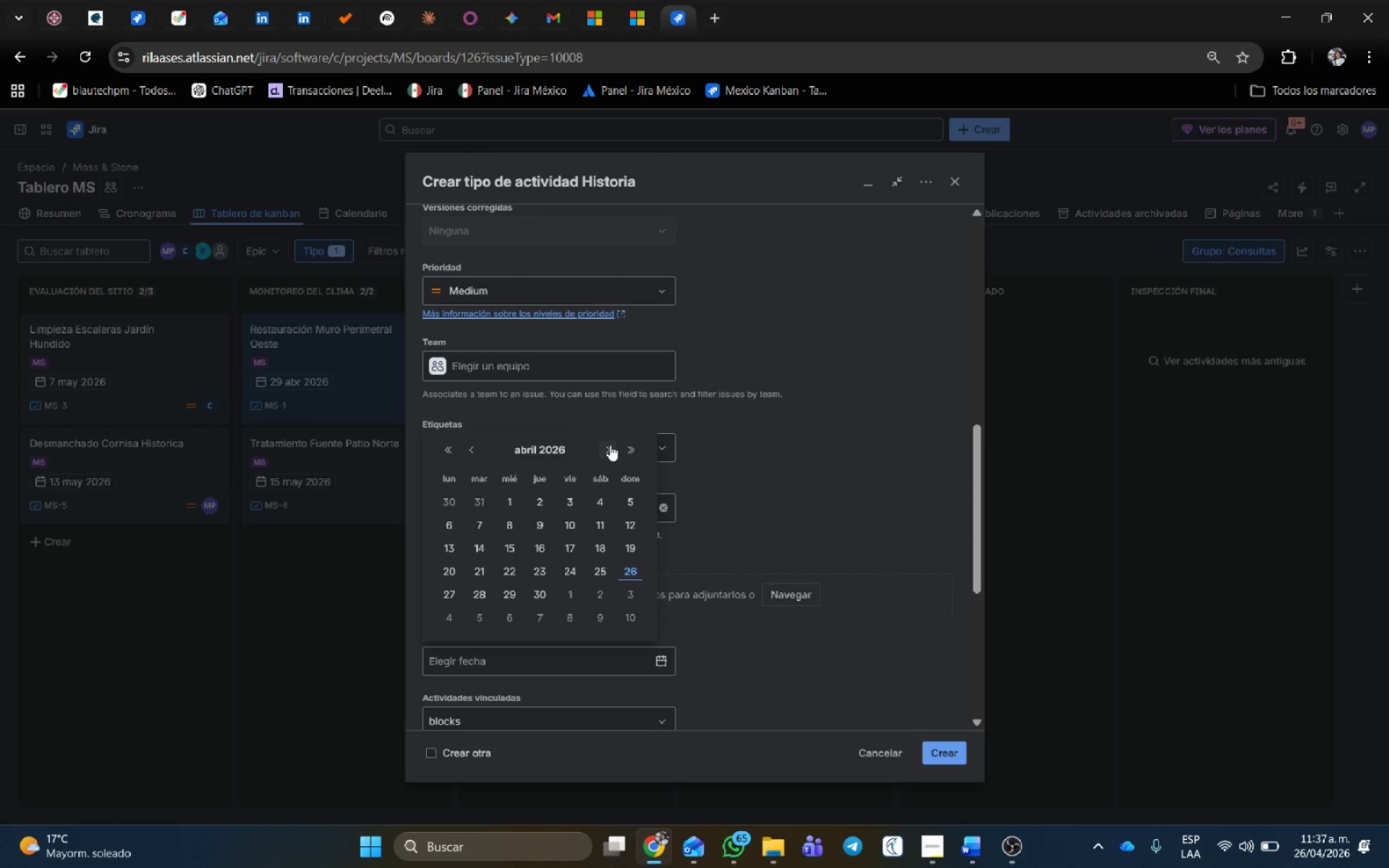 
double_click([610, 445])
 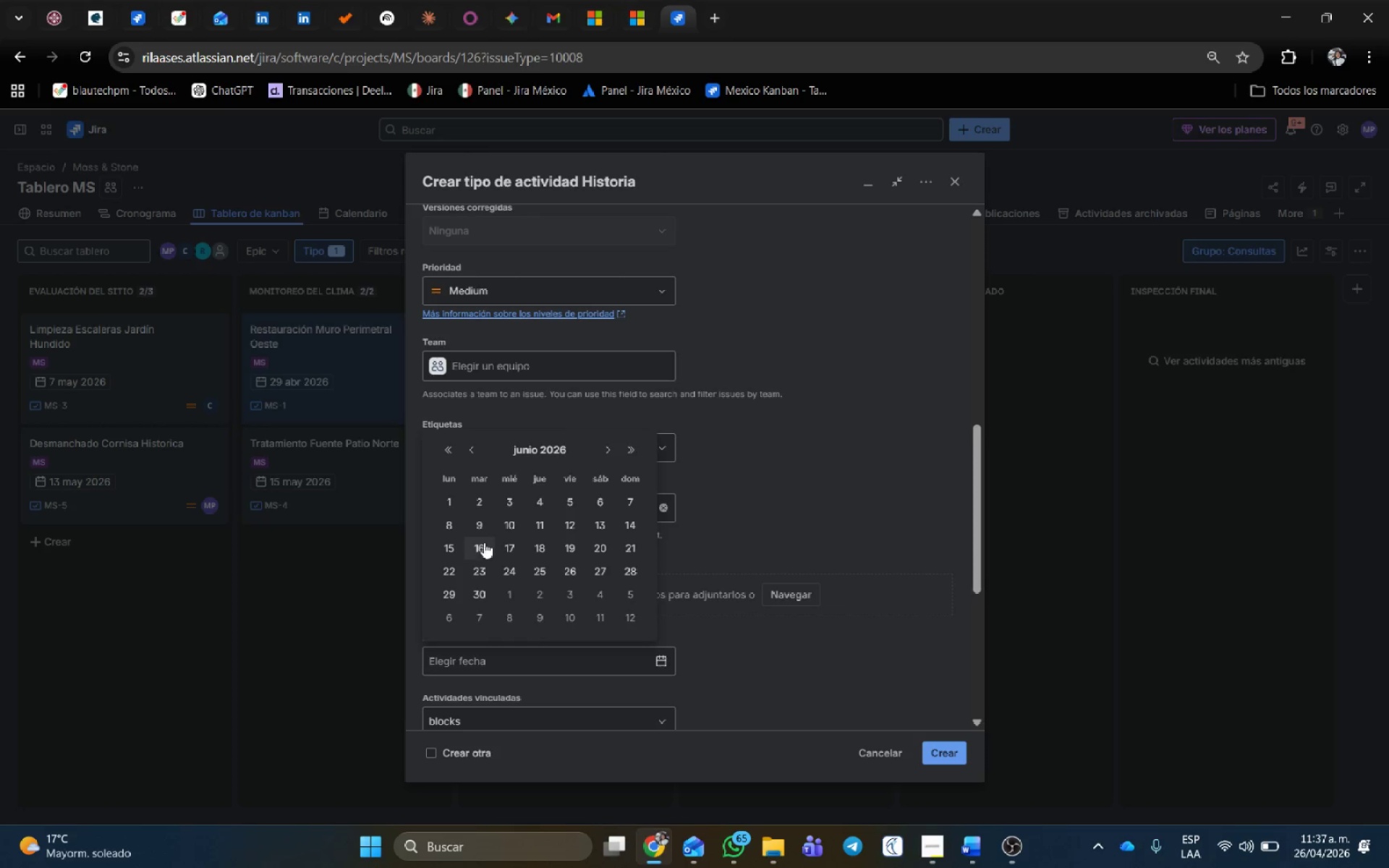 
left_click([482, 529])
 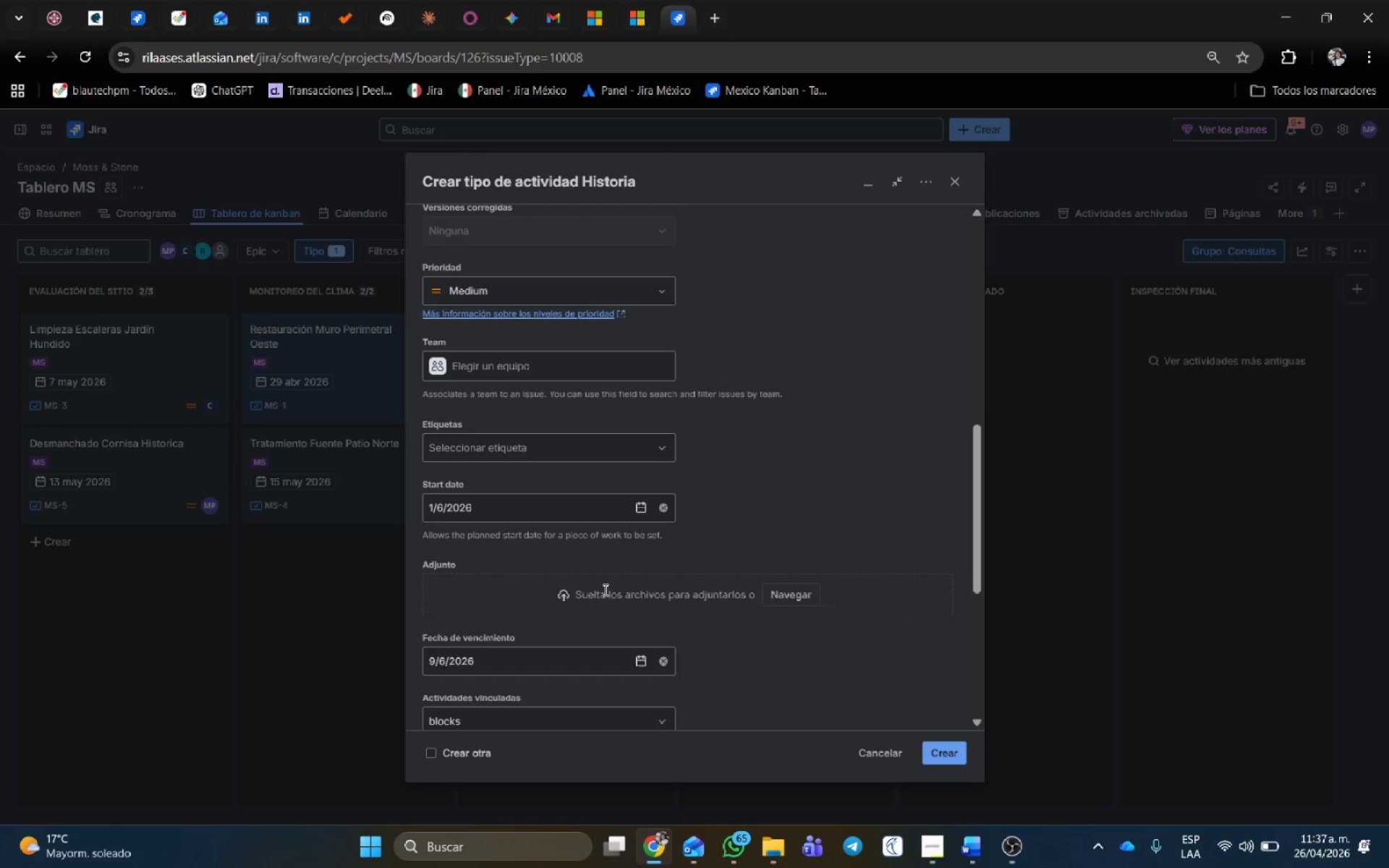 
scroll: coordinate [592, 557], scroll_direction: down, amount: 5.0
 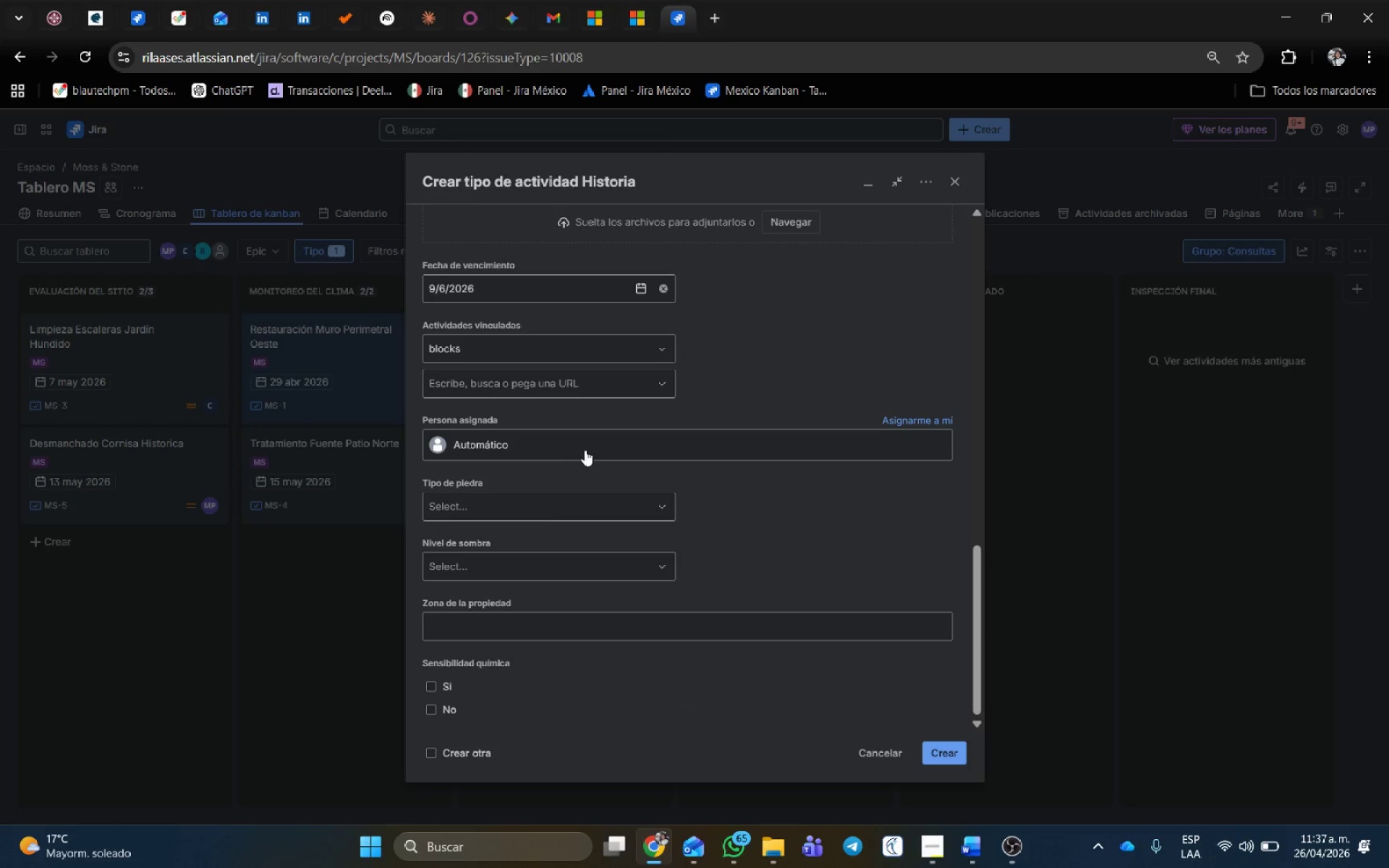 
left_click([587, 443])
 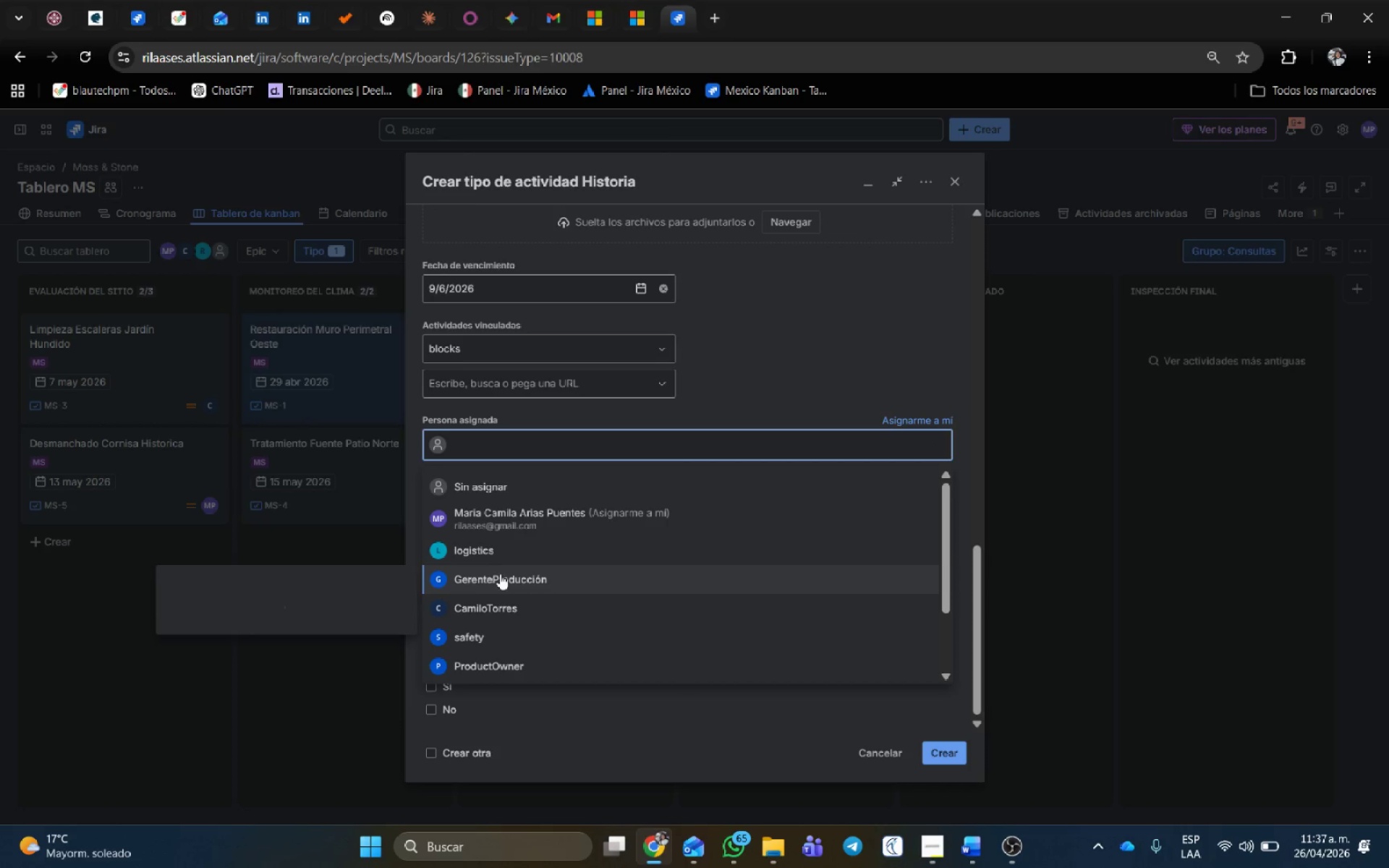 
scroll: coordinate [498, 576], scroll_direction: down, amount: 1.0
 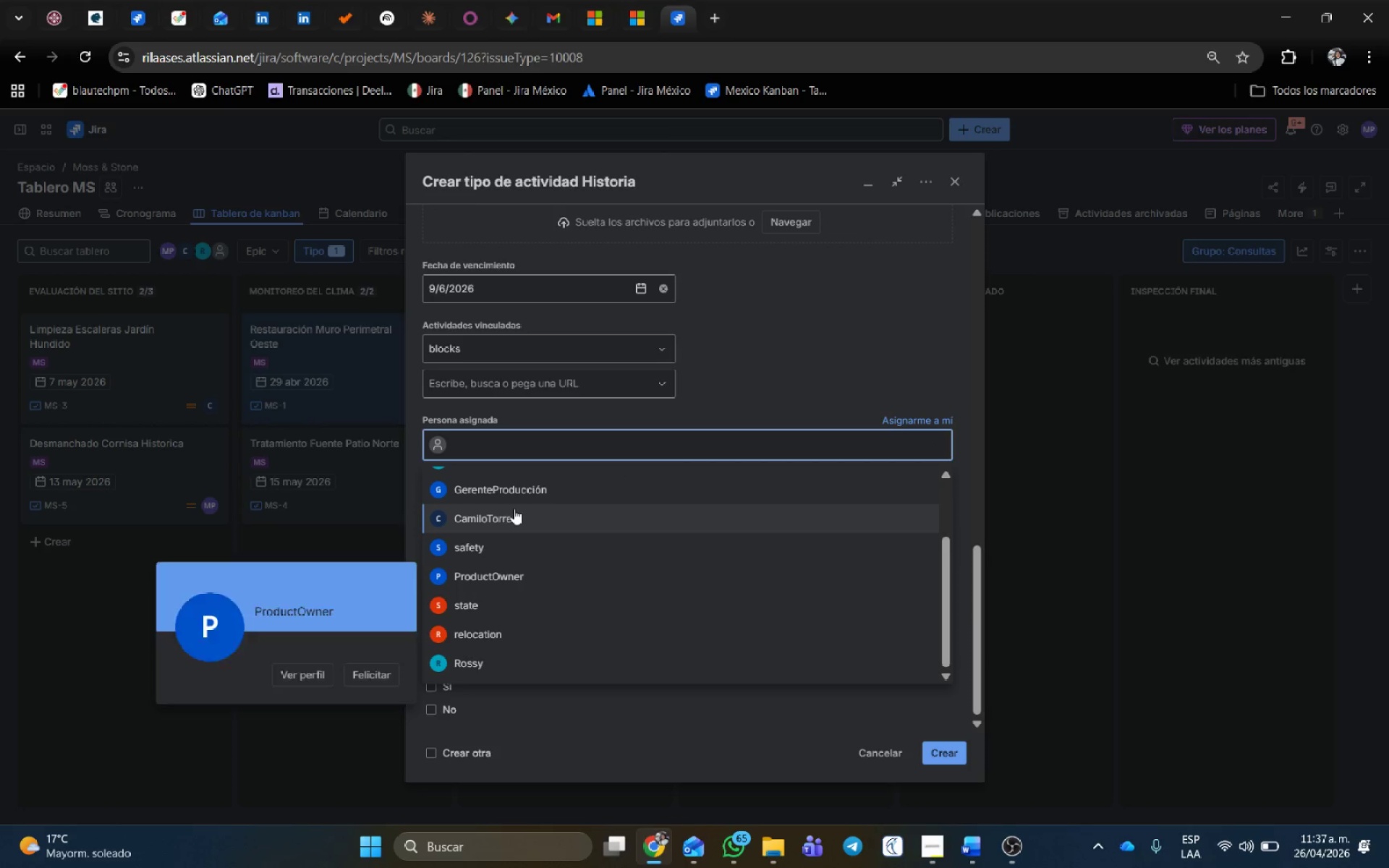 
left_click([514, 509])
 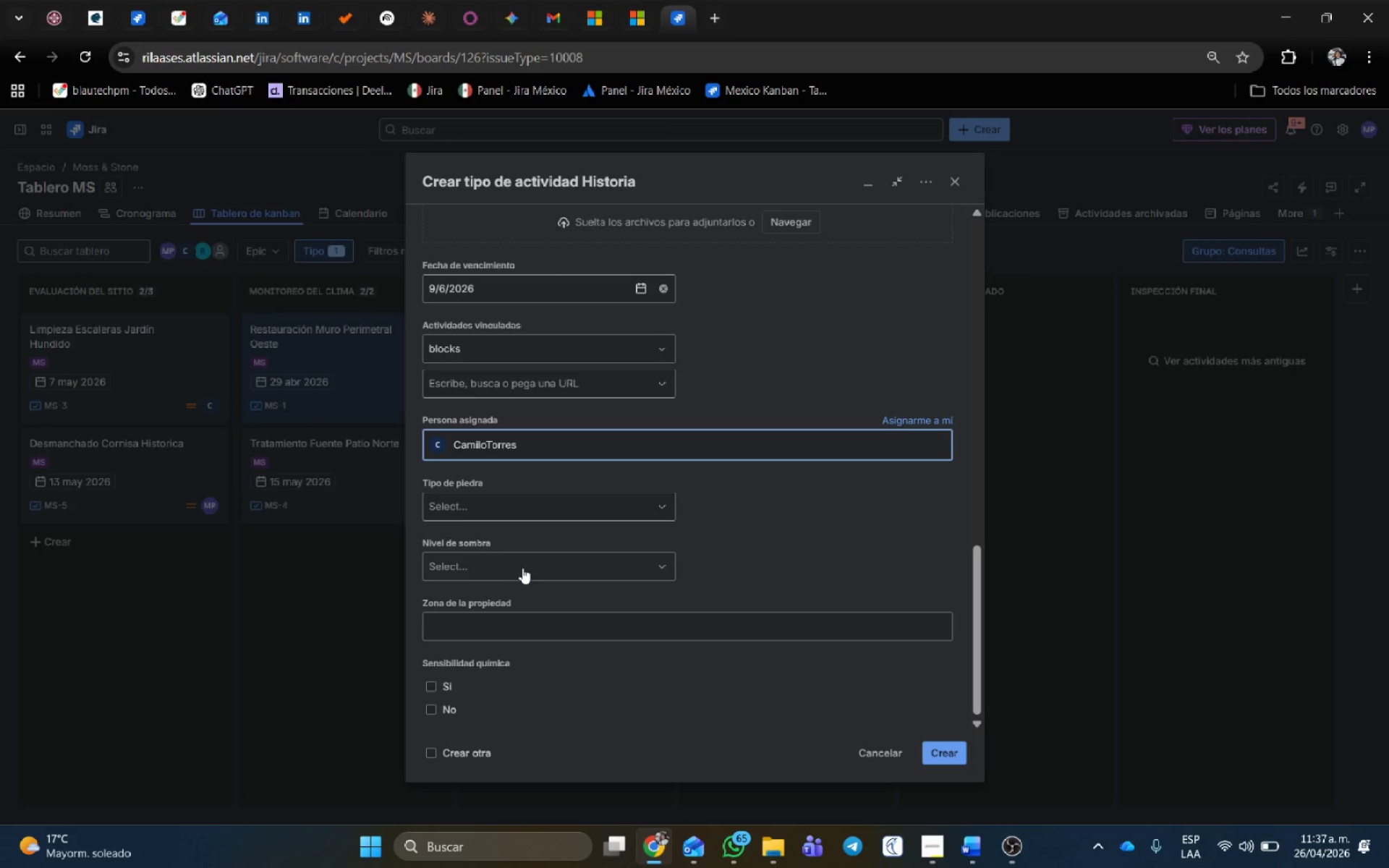 
scroll: coordinate [527, 556], scroll_direction: down, amount: 1.0
 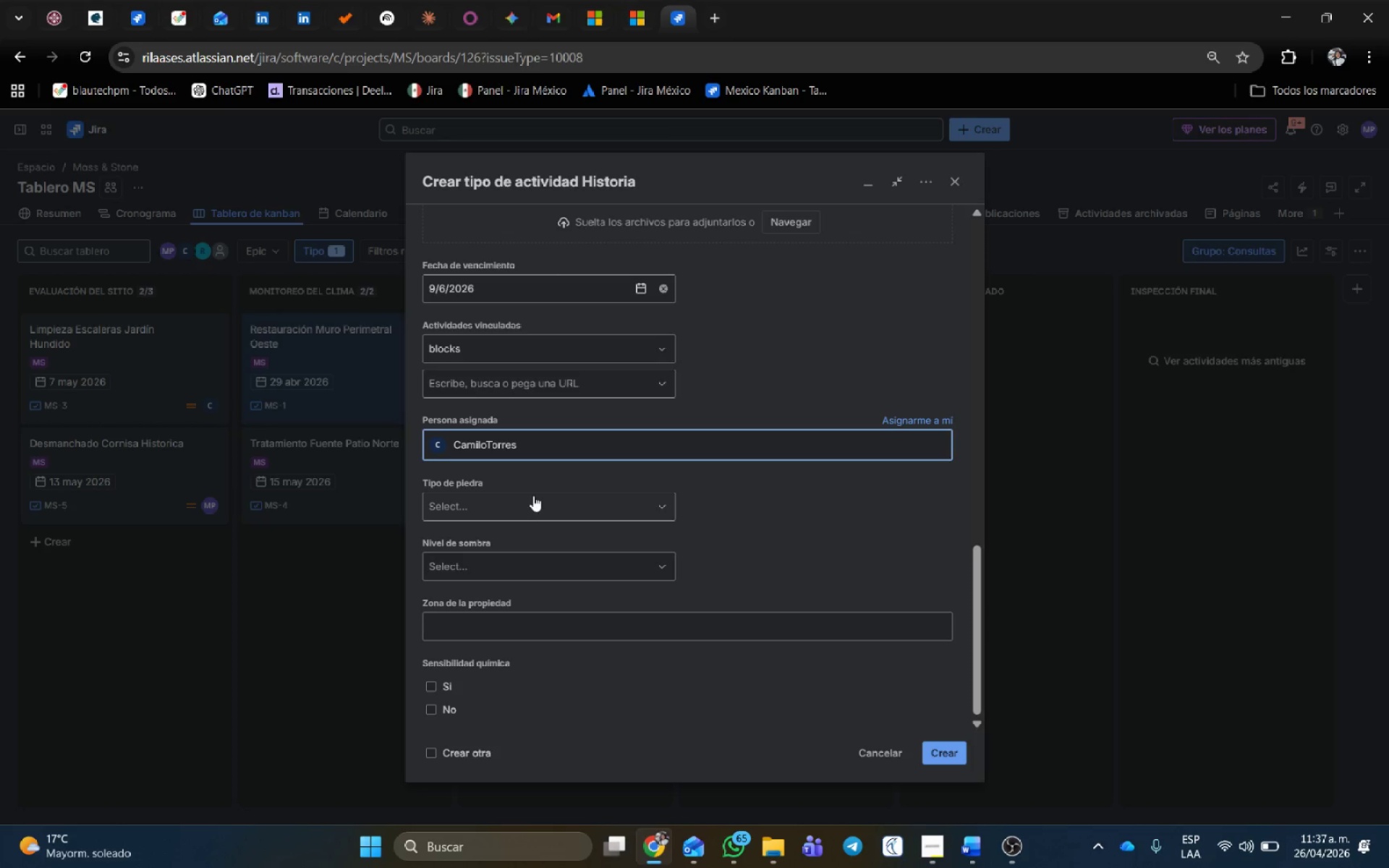 
left_click([535, 493])
 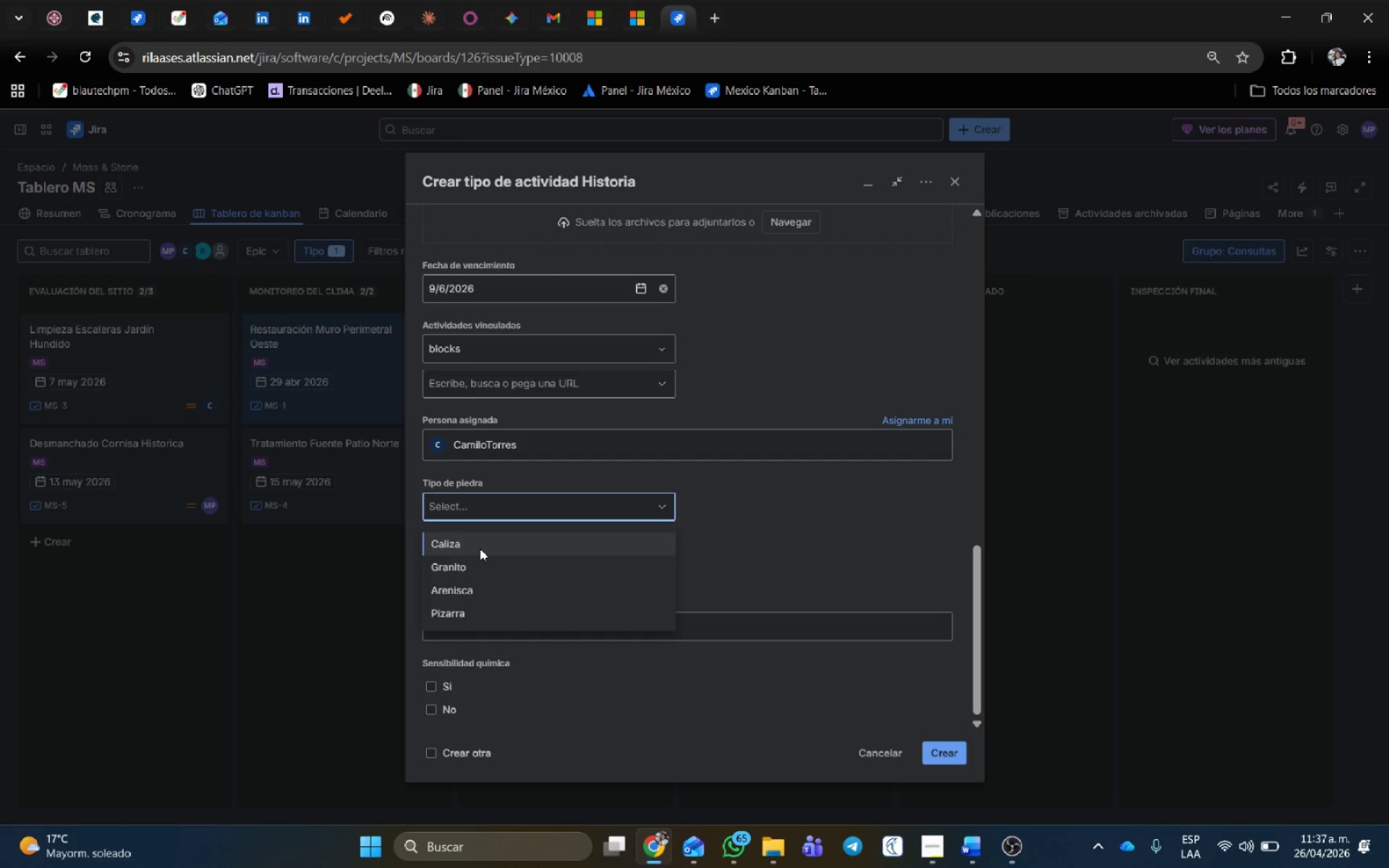 
left_click([480, 547])
 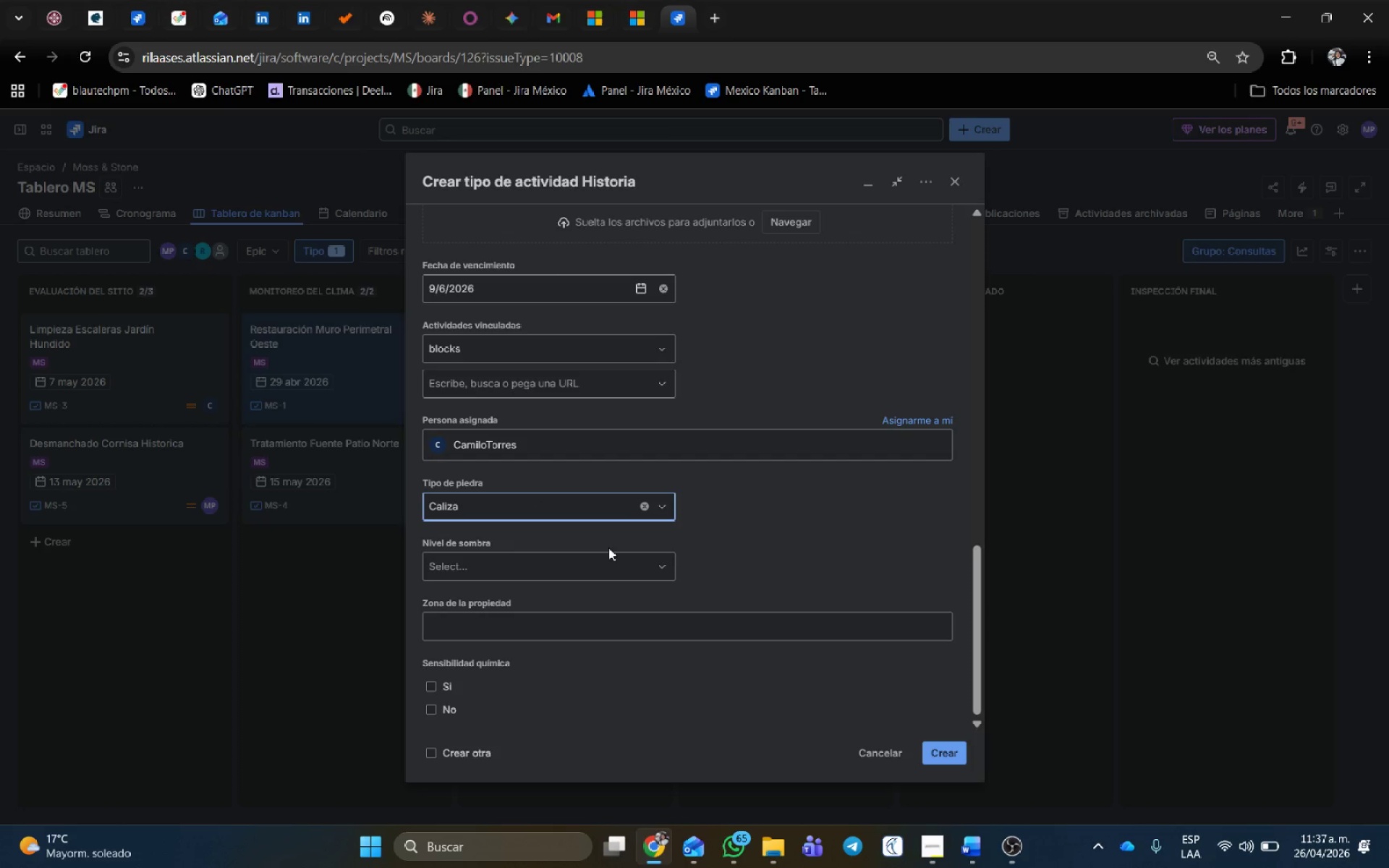 
scroll: coordinate [672, 540], scroll_direction: down, amount: 2.0
 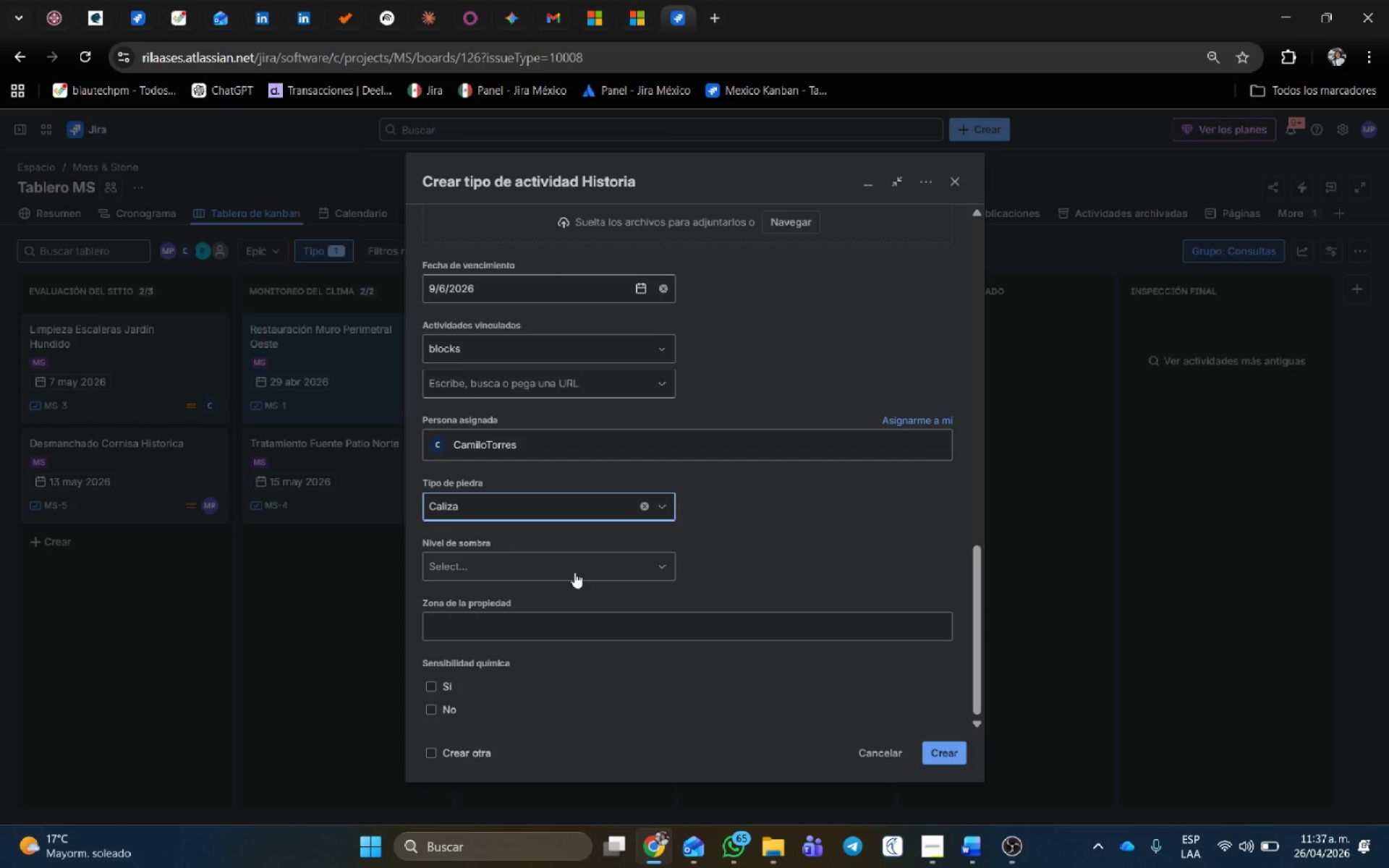 
left_click([574, 572])
 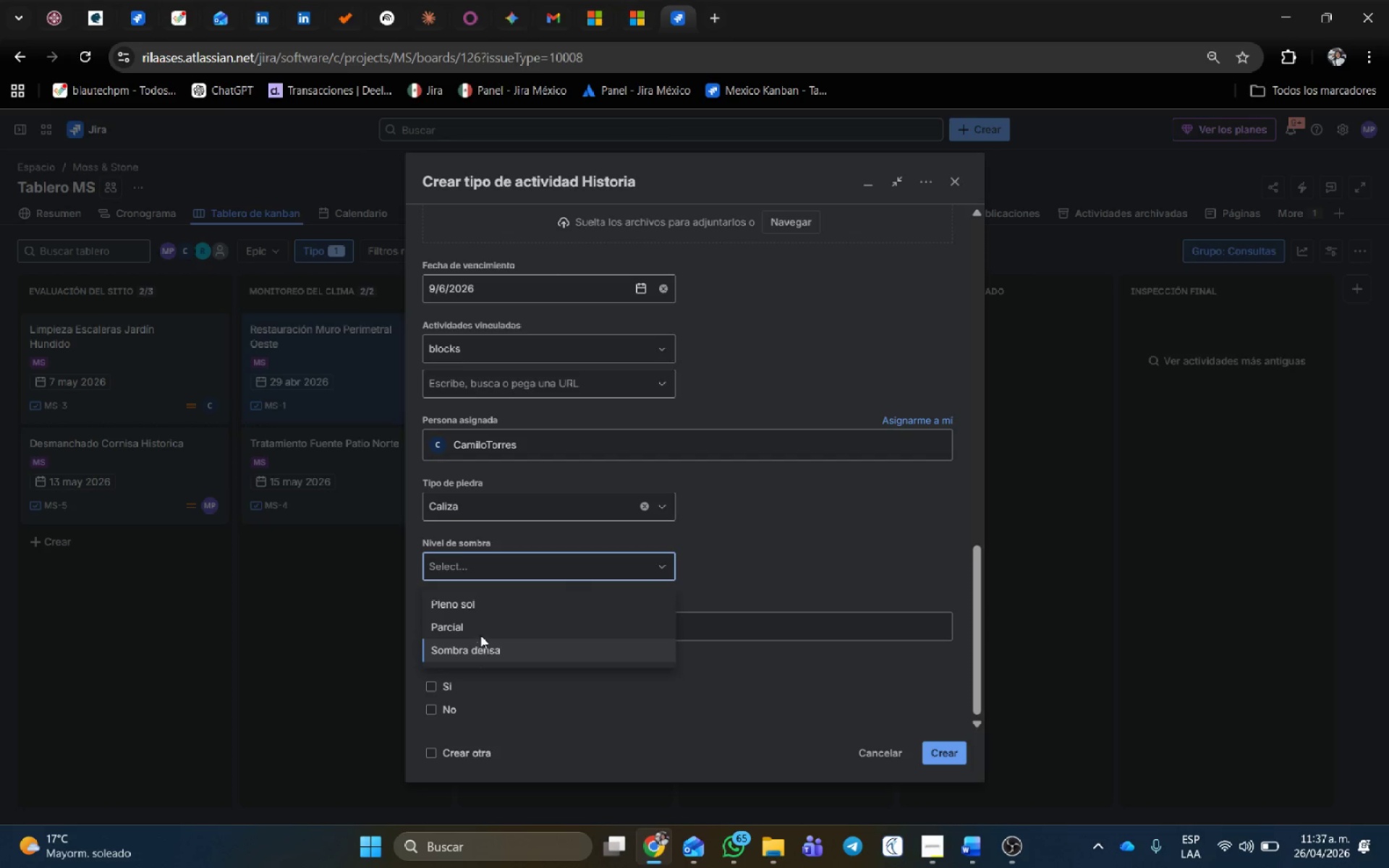 
left_click([490, 610])
 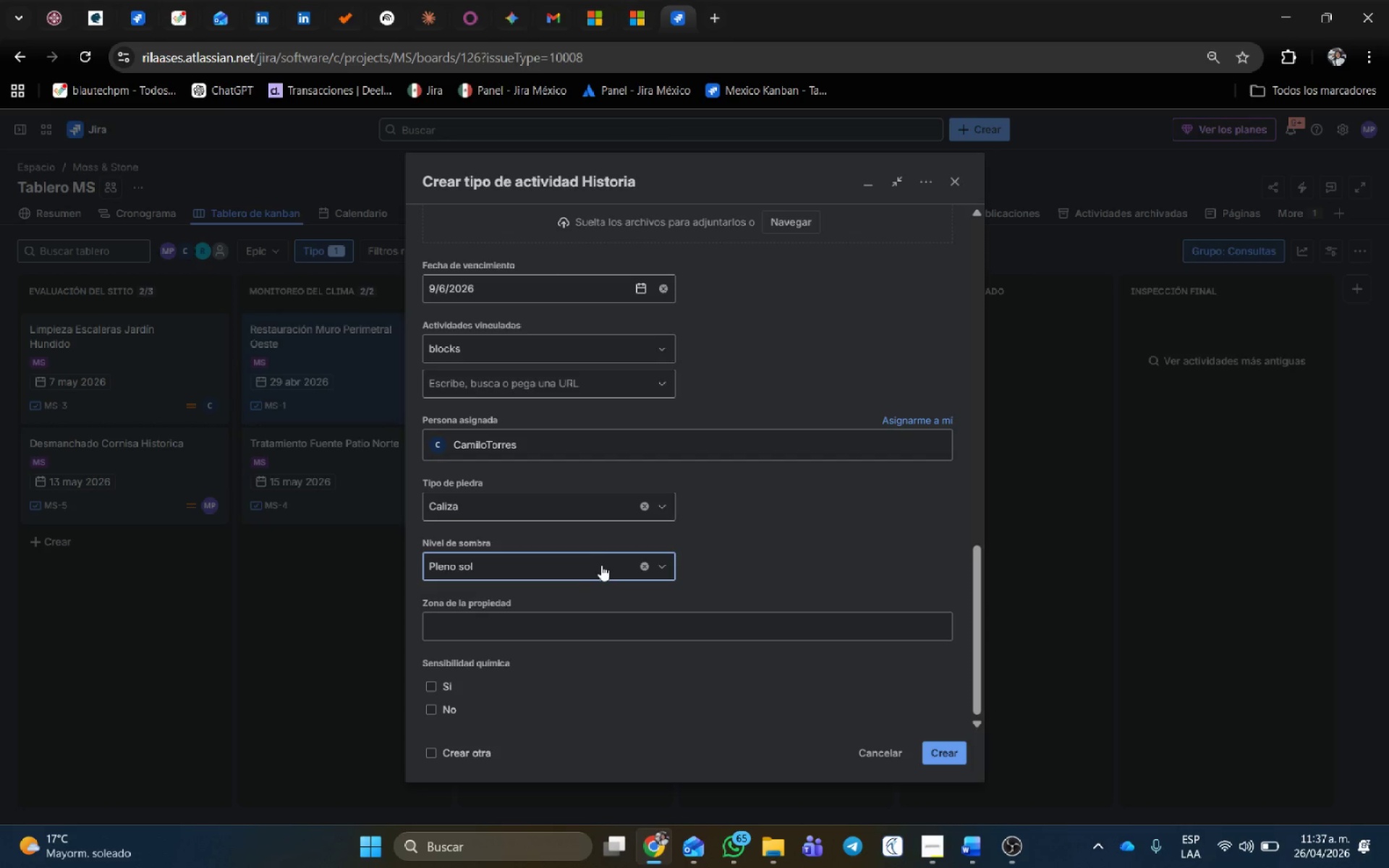 
scroll: coordinate [601, 565], scroll_direction: down, amount: 2.0
 